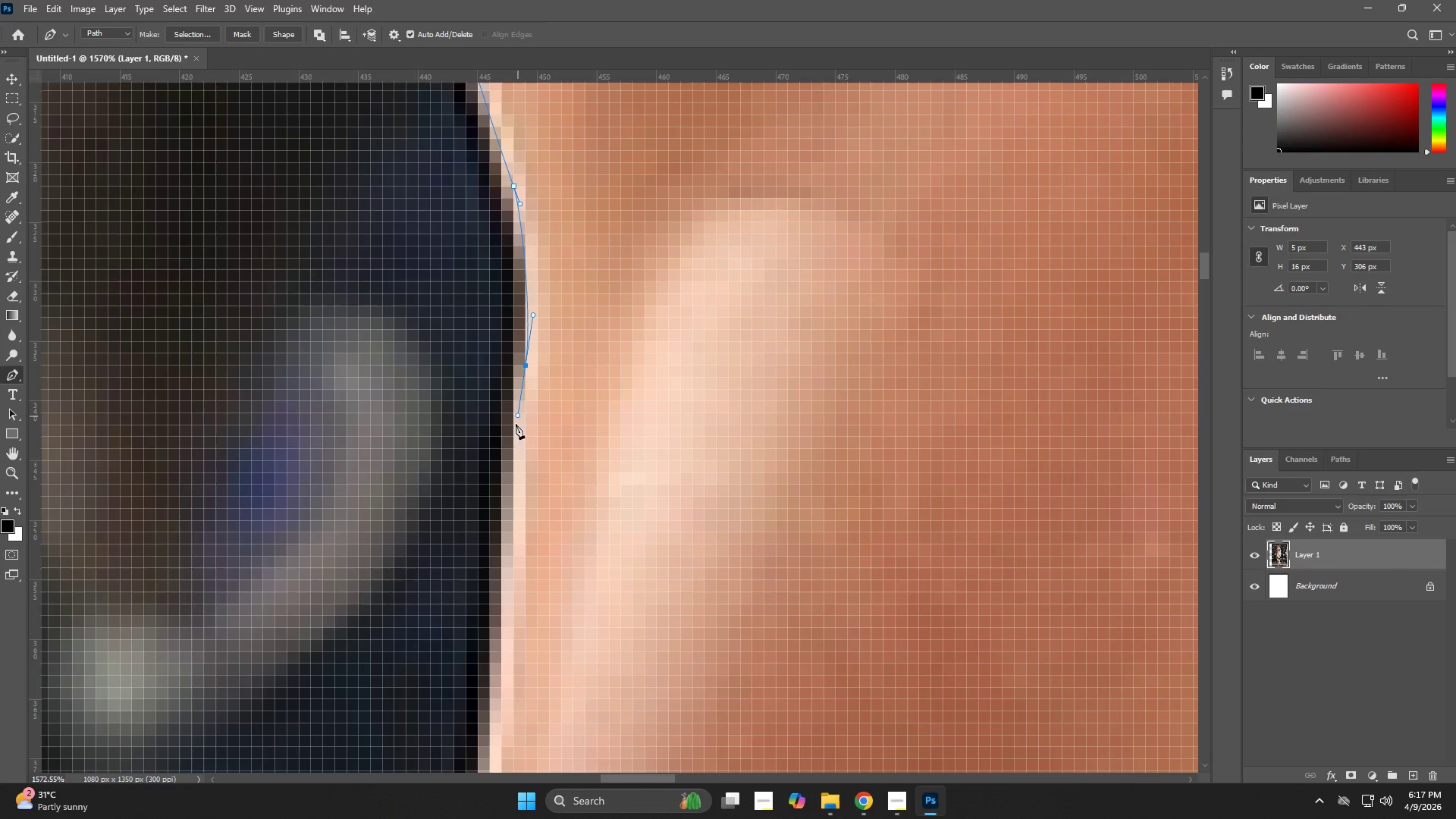 
hold_key(key=Space, duration=0.73)
 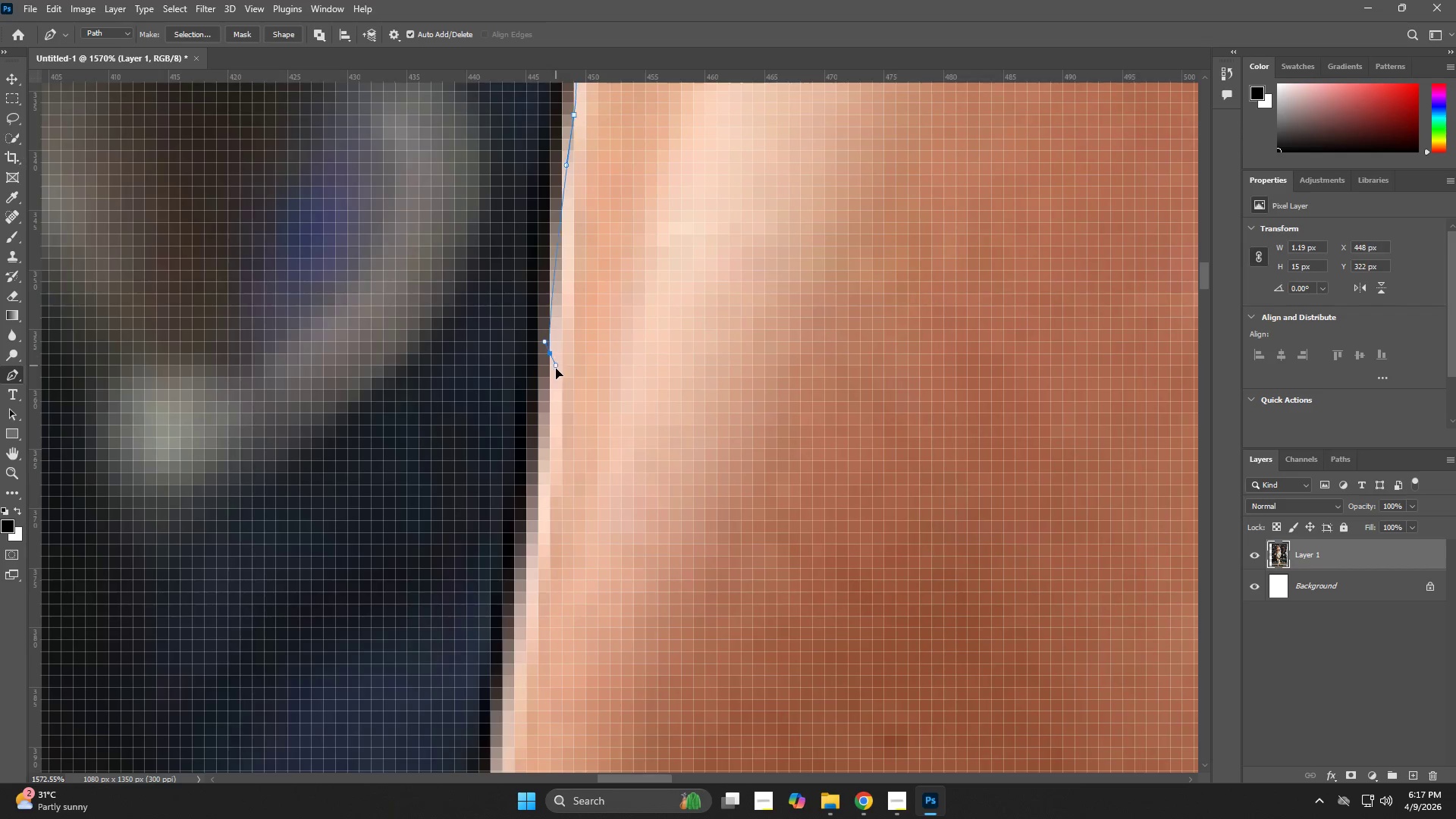 
left_click_drag(start_coordinate=[508, 459], to_coordinate=[557, 209])
 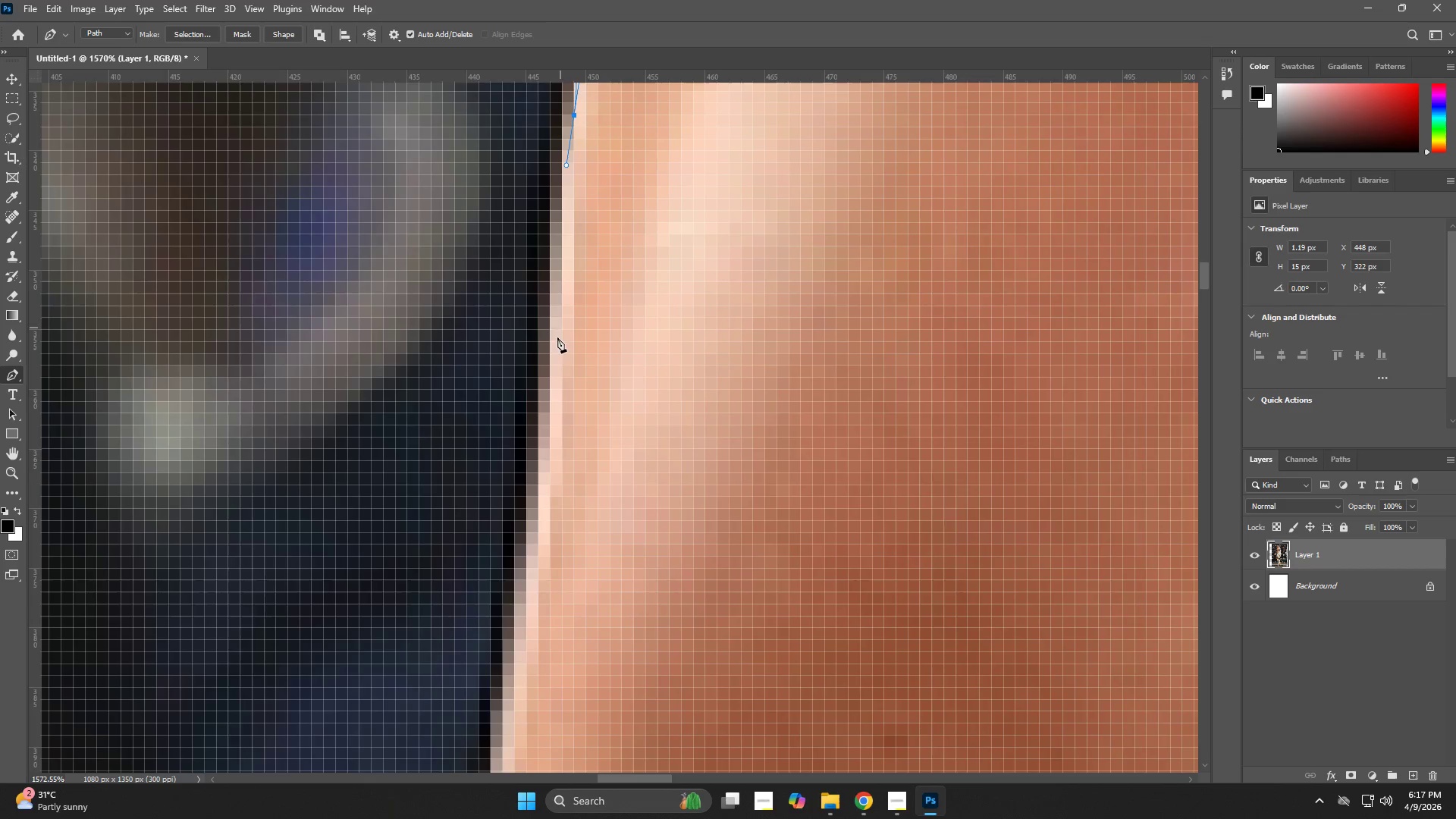 
left_click_drag(start_coordinate=[556, 356], to_coordinate=[556, 369])
 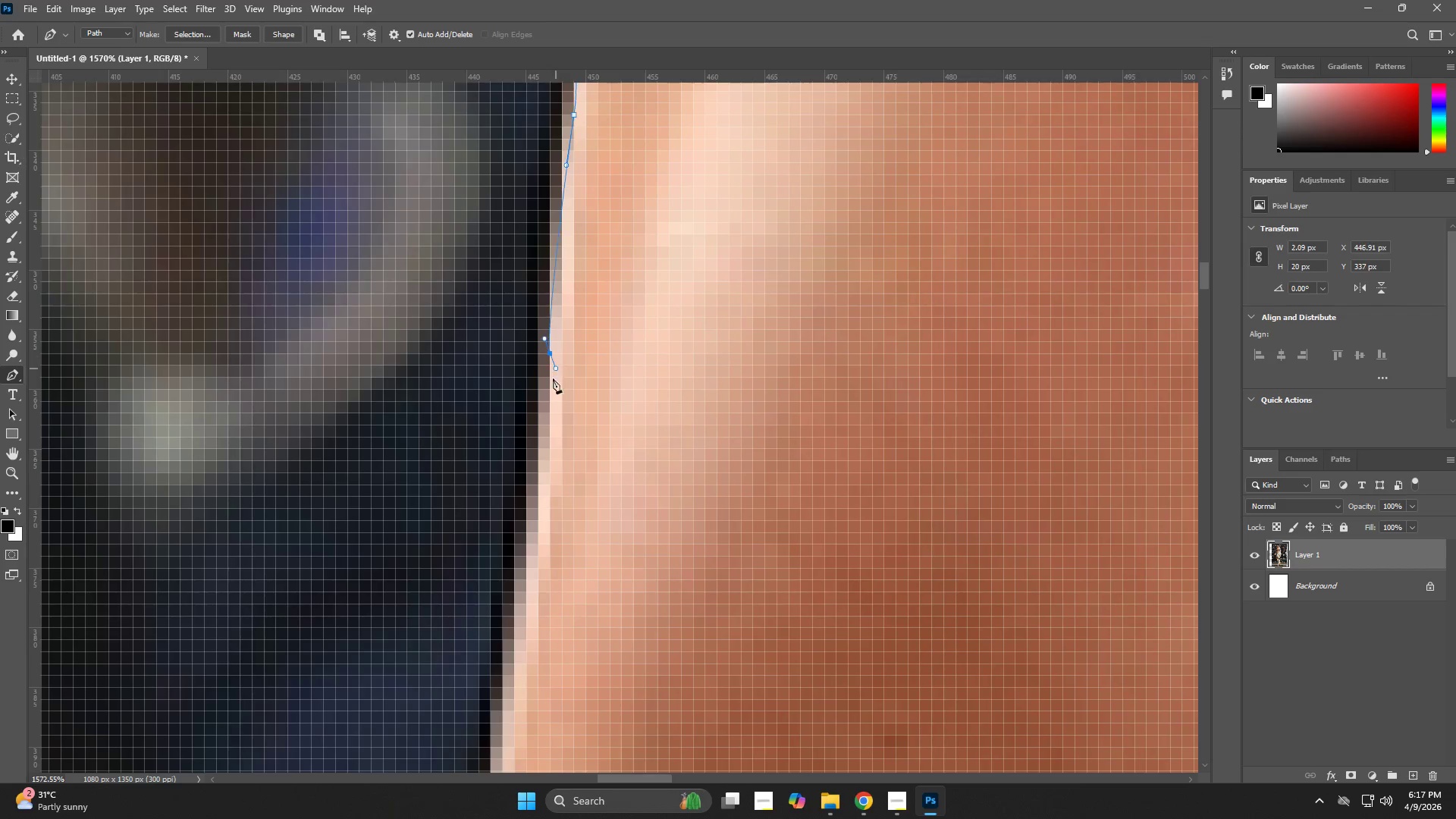 
hold_key(key=Space, duration=0.7)
 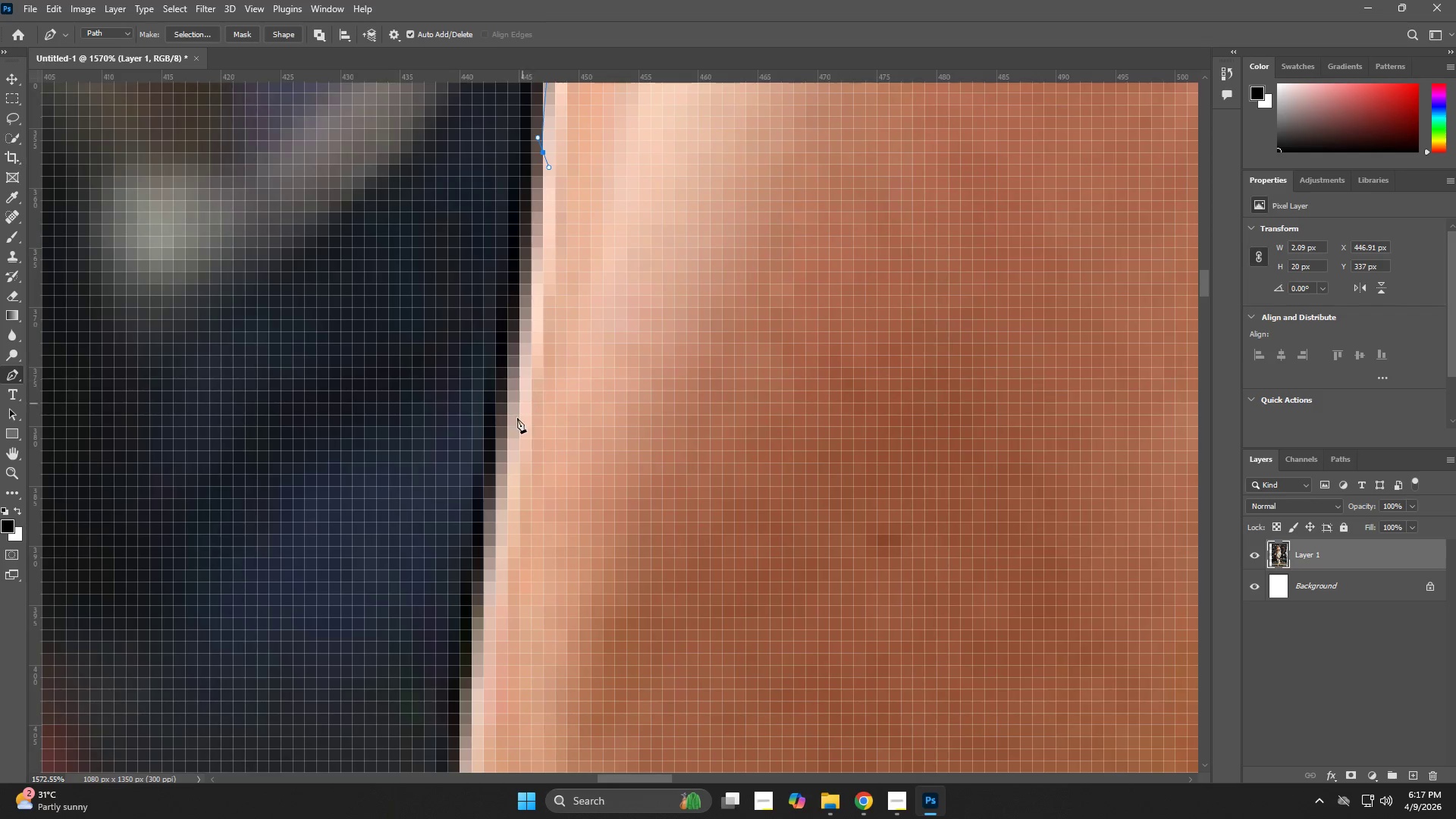 
left_click_drag(start_coordinate=[537, 475], to_coordinate=[530, 274])
 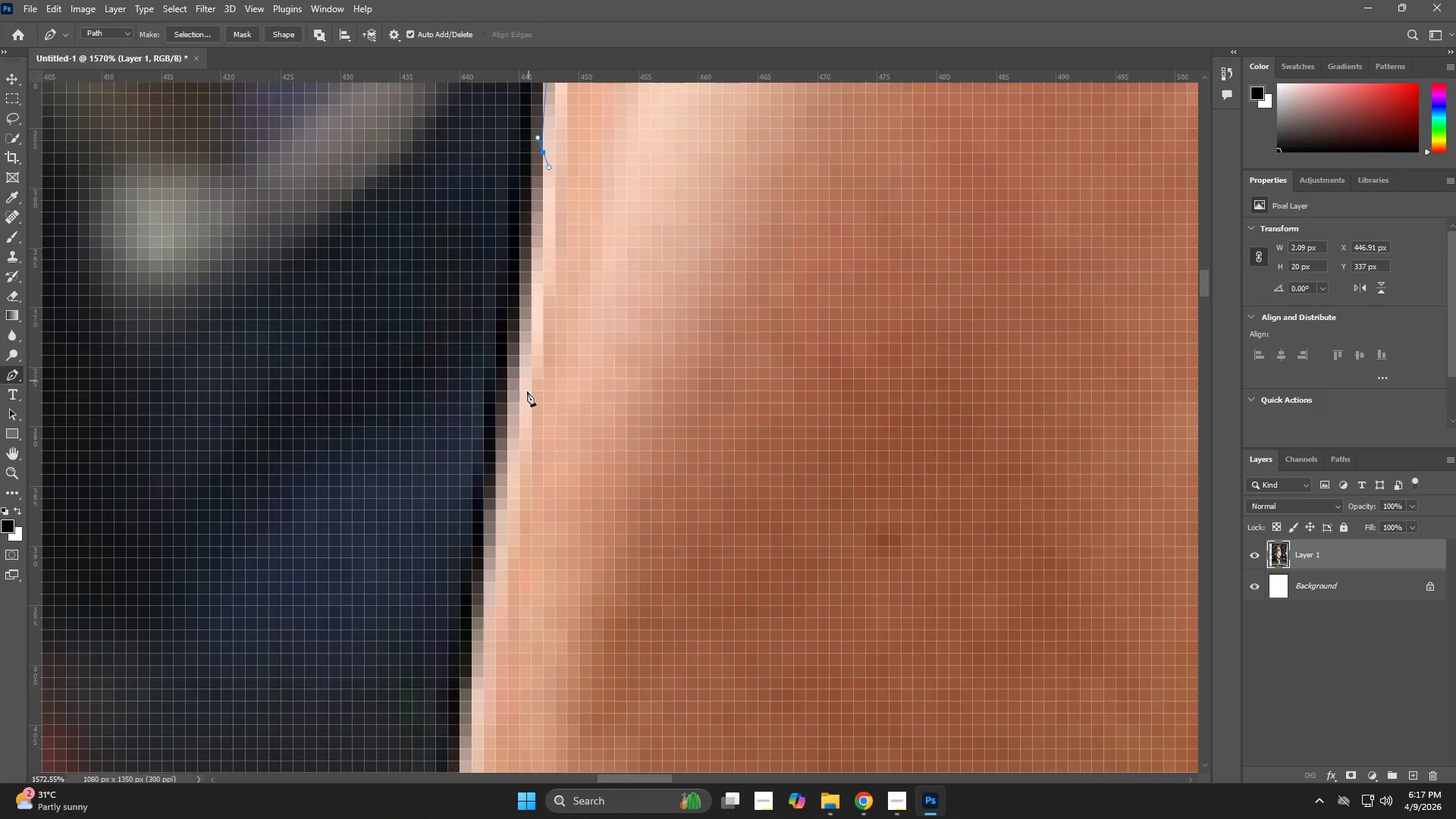 
left_click_drag(start_coordinate=[515, 425], to_coordinate=[514, 439])
 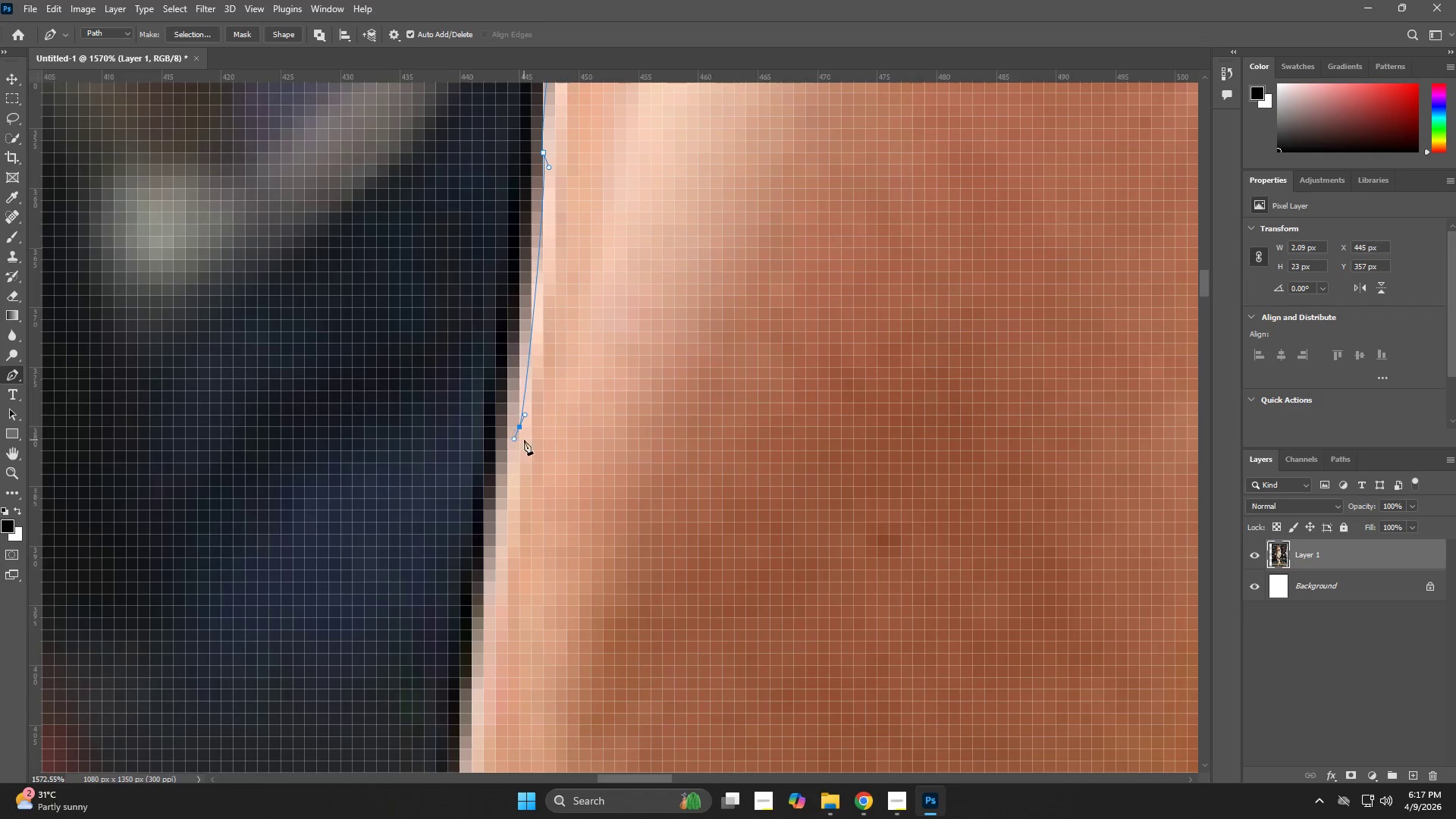 
hold_key(key=Space, duration=0.66)
 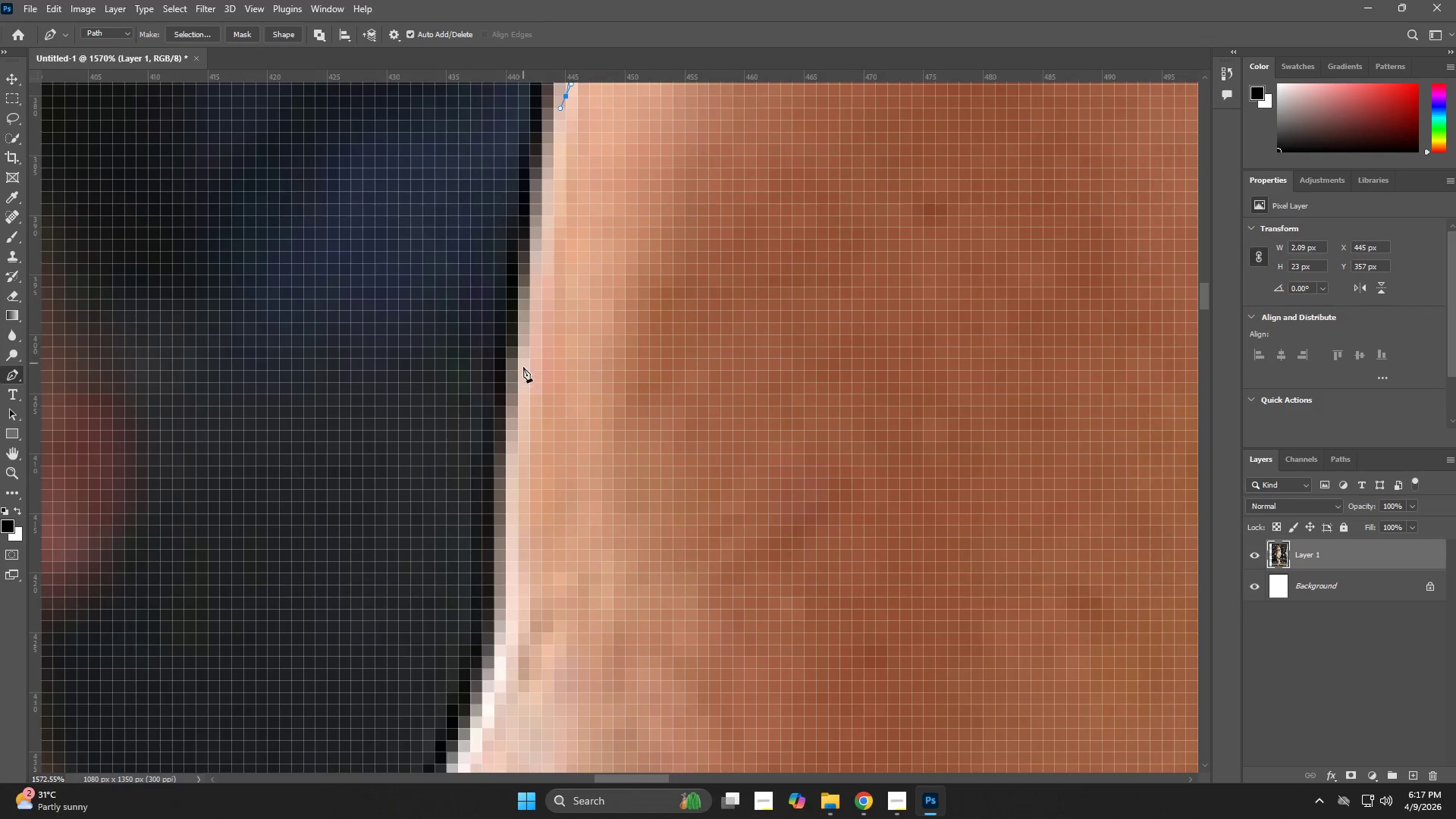 
left_click_drag(start_coordinate=[529, 426], to_coordinate=[575, 114])
 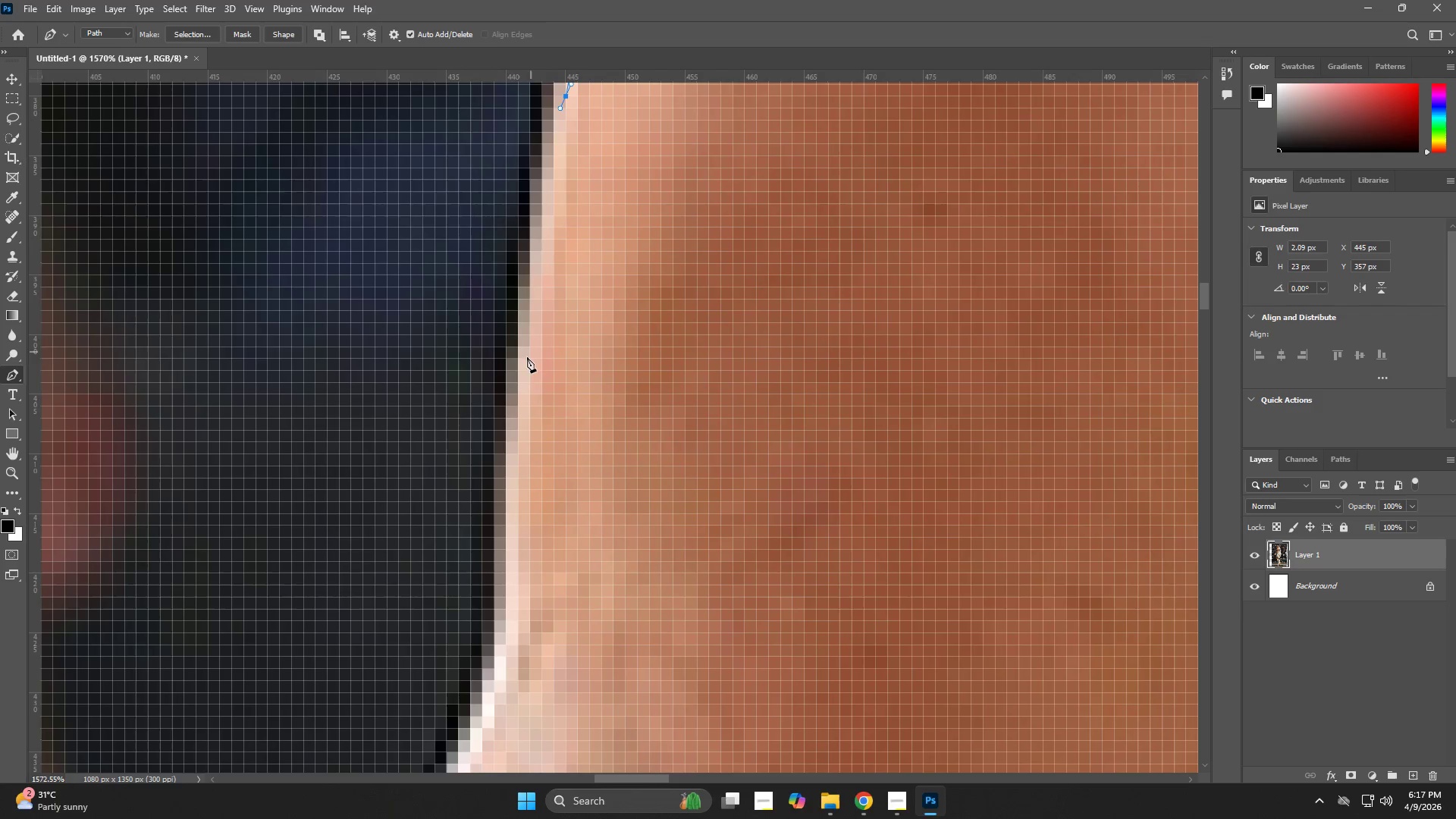 
left_click_drag(start_coordinate=[523, 370], to_coordinate=[515, 441])
 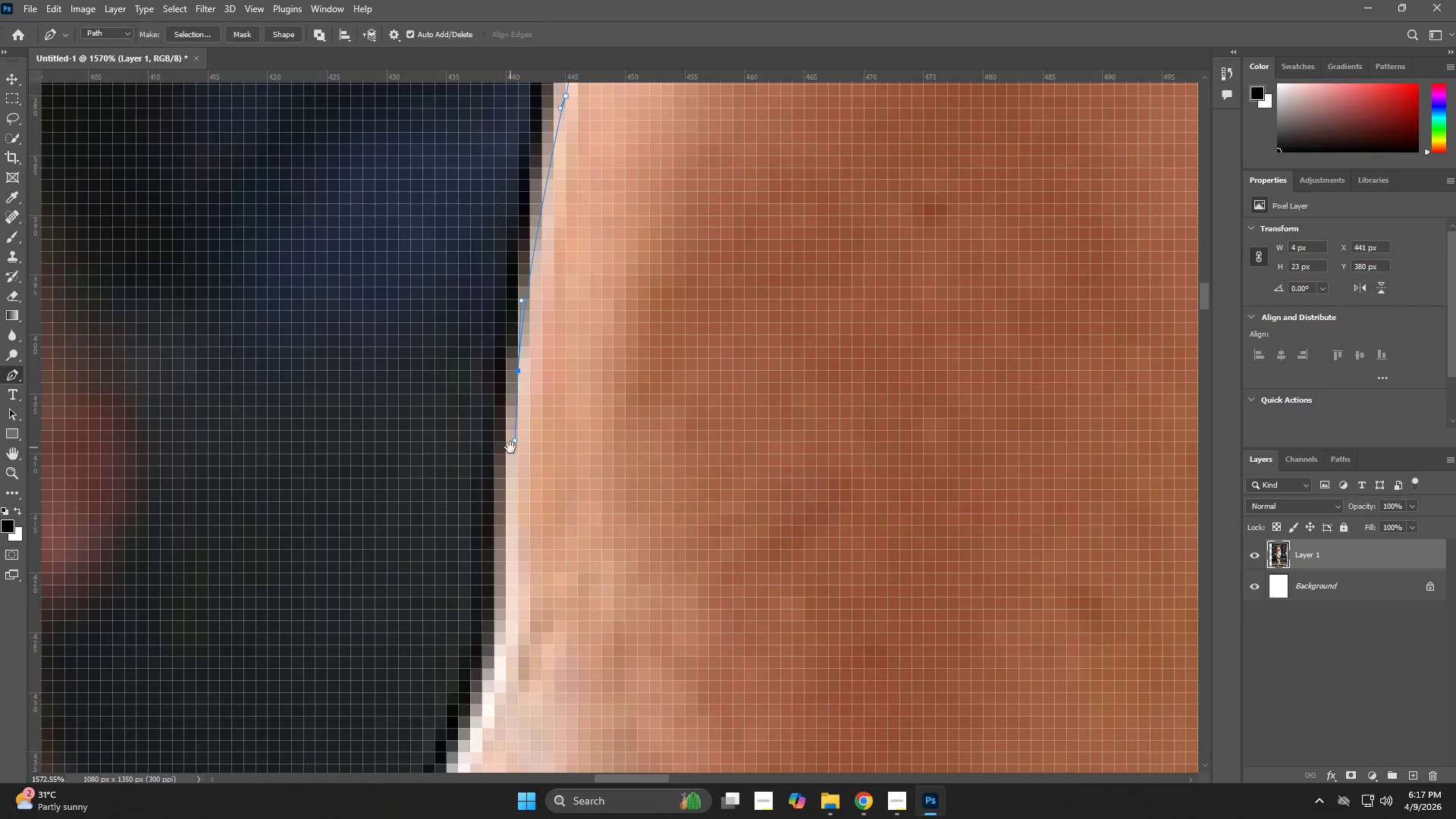 
hold_key(key=Space, duration=0.59)
 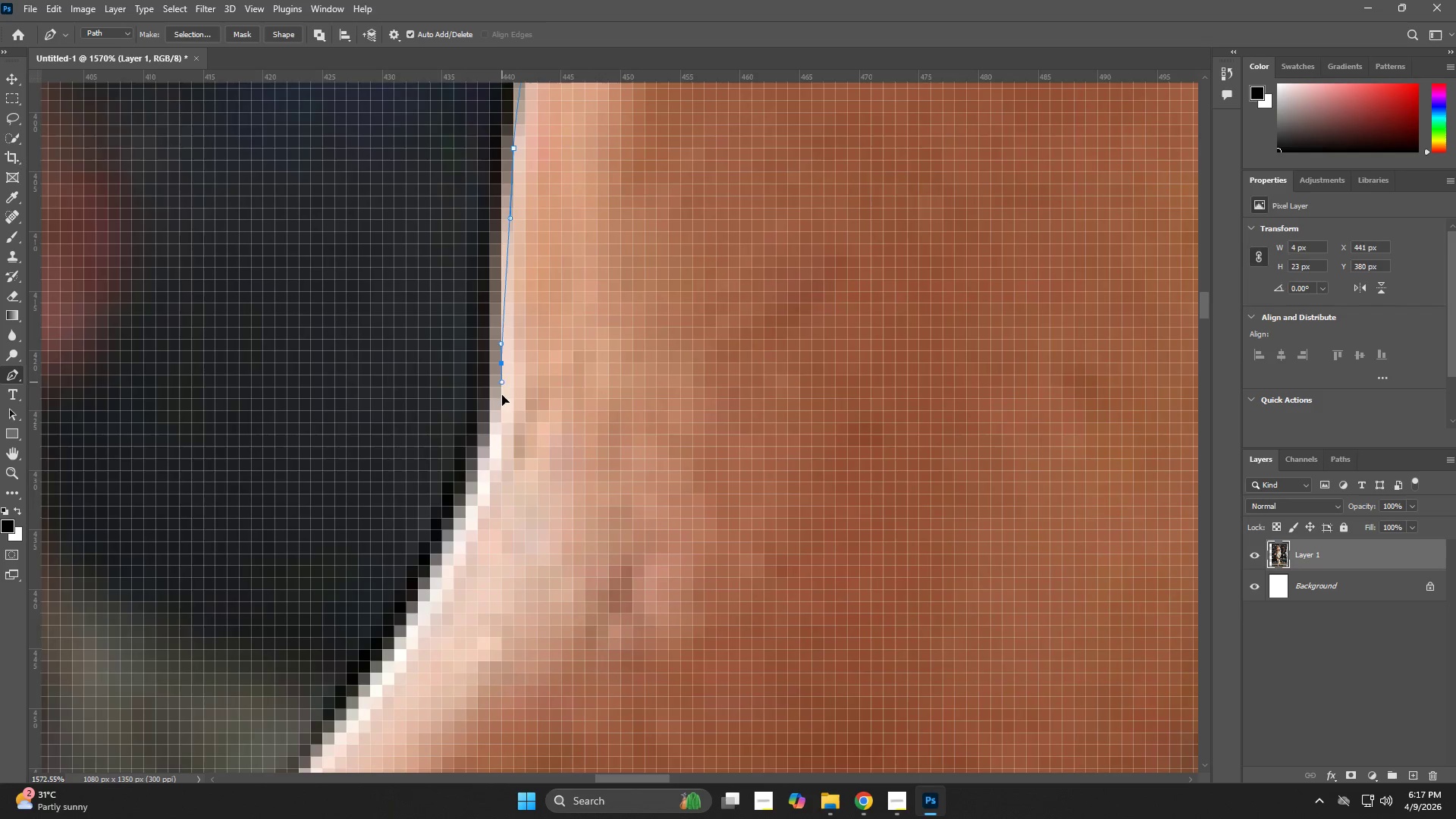 
left_click_drag(start_coordinate=[510, 448], to_coordinate=[506, 226])
 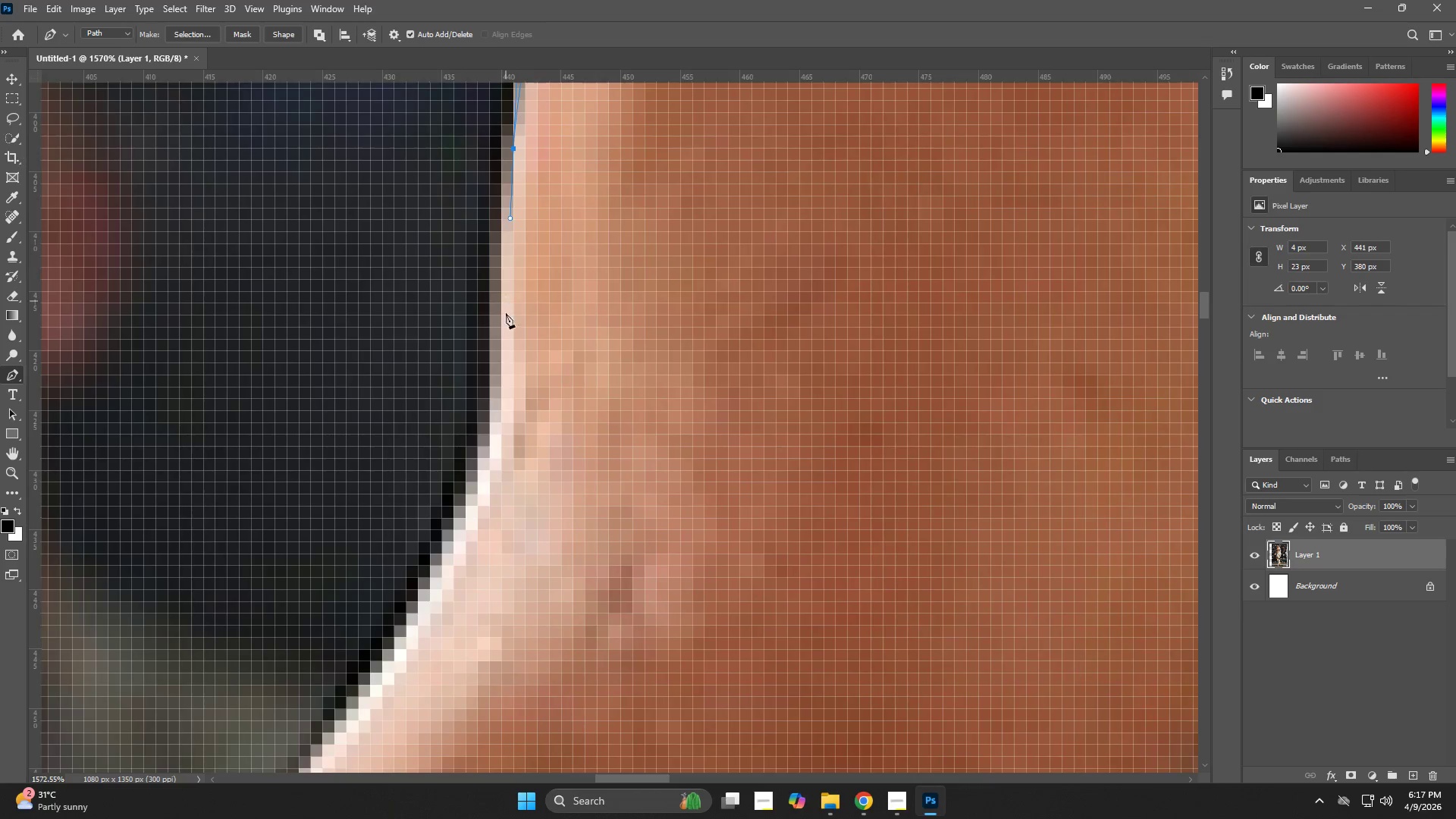 
left_click_drag(start_coordinate=[503, 358], to_coordinate=[502, 391])
 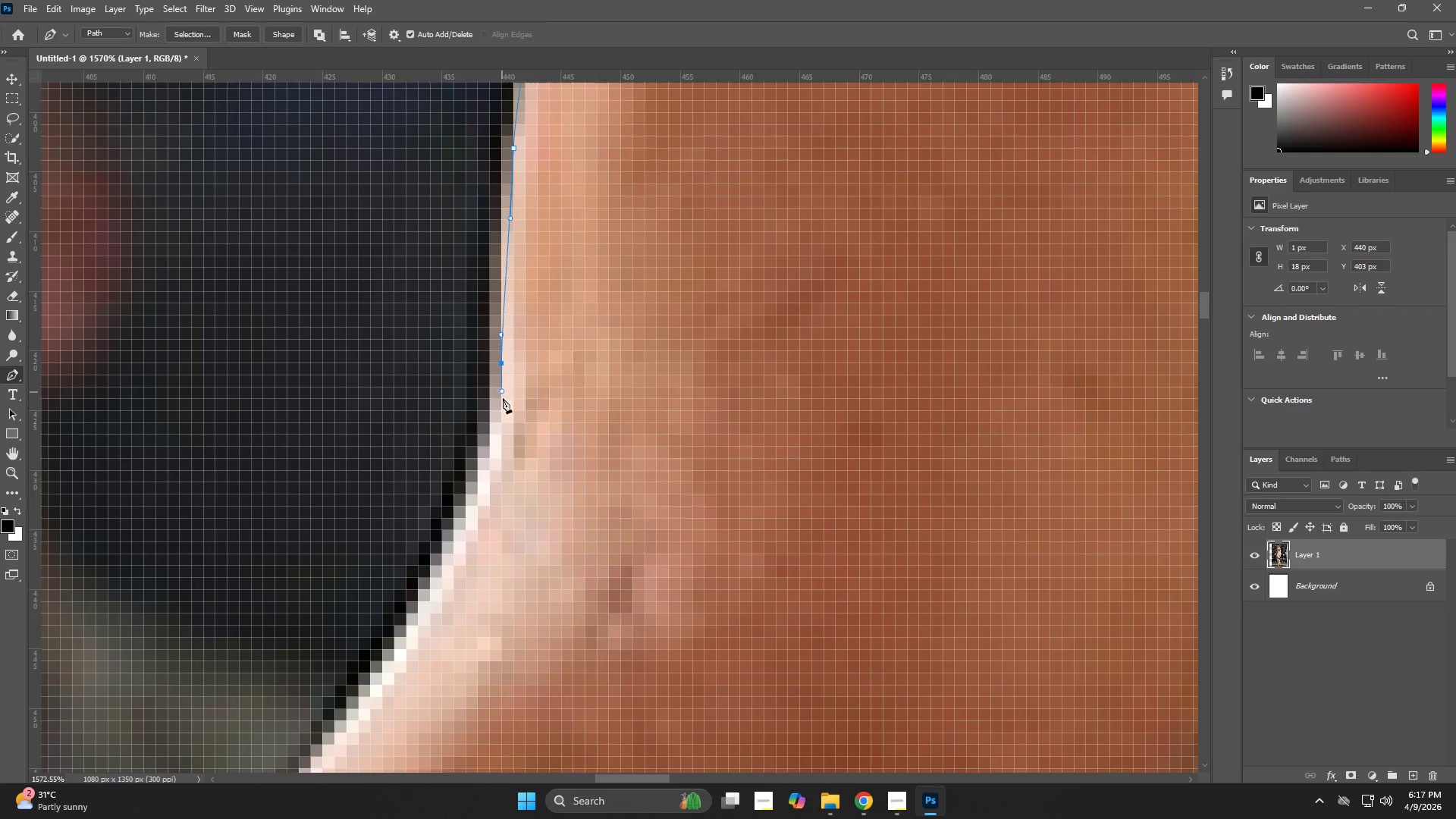 
hold_key(key=Space, duration=0.52)
 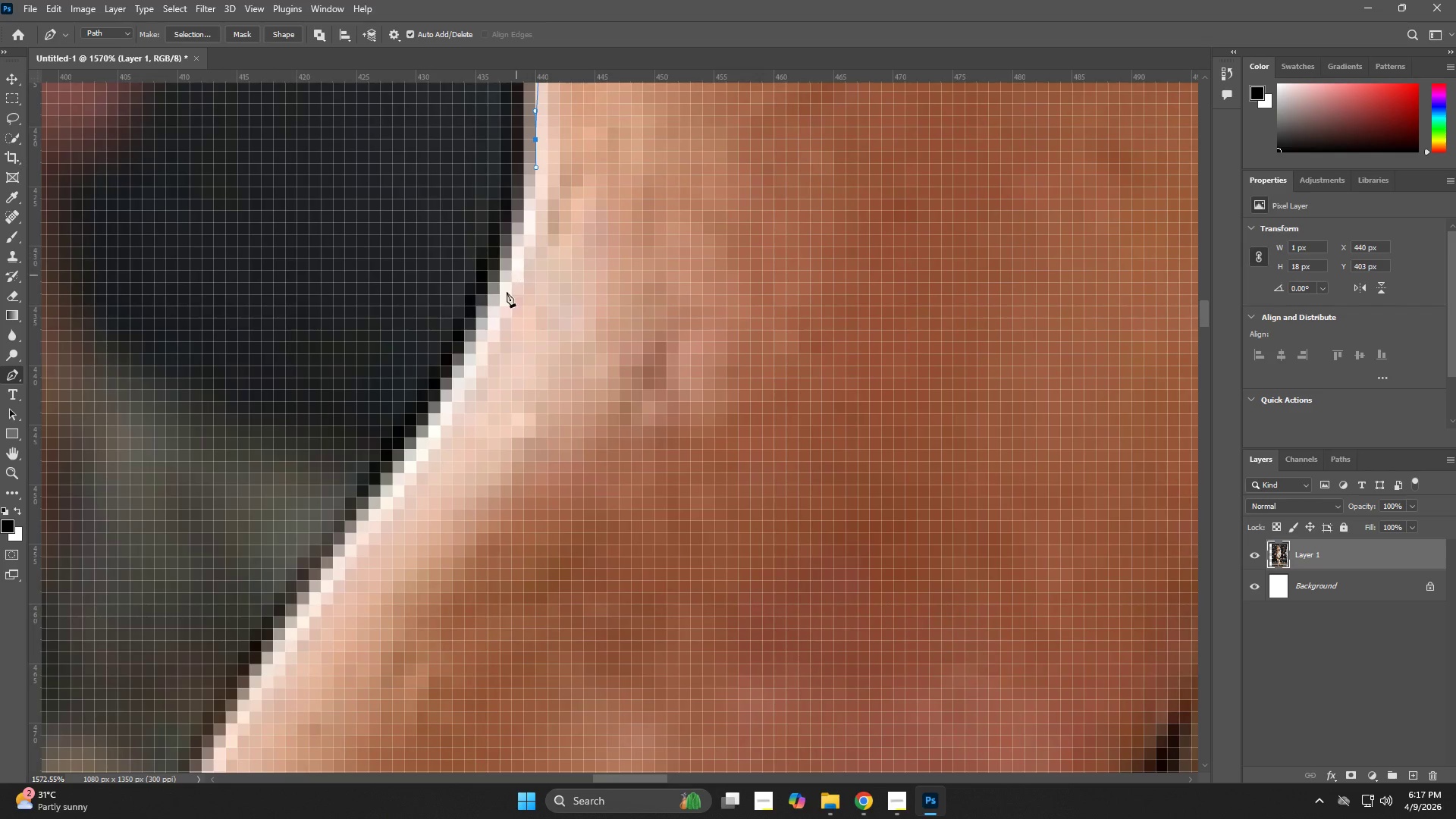 
left_click_drag(start_coordinate=[505, 402], to_coordinate=[533, 219])
 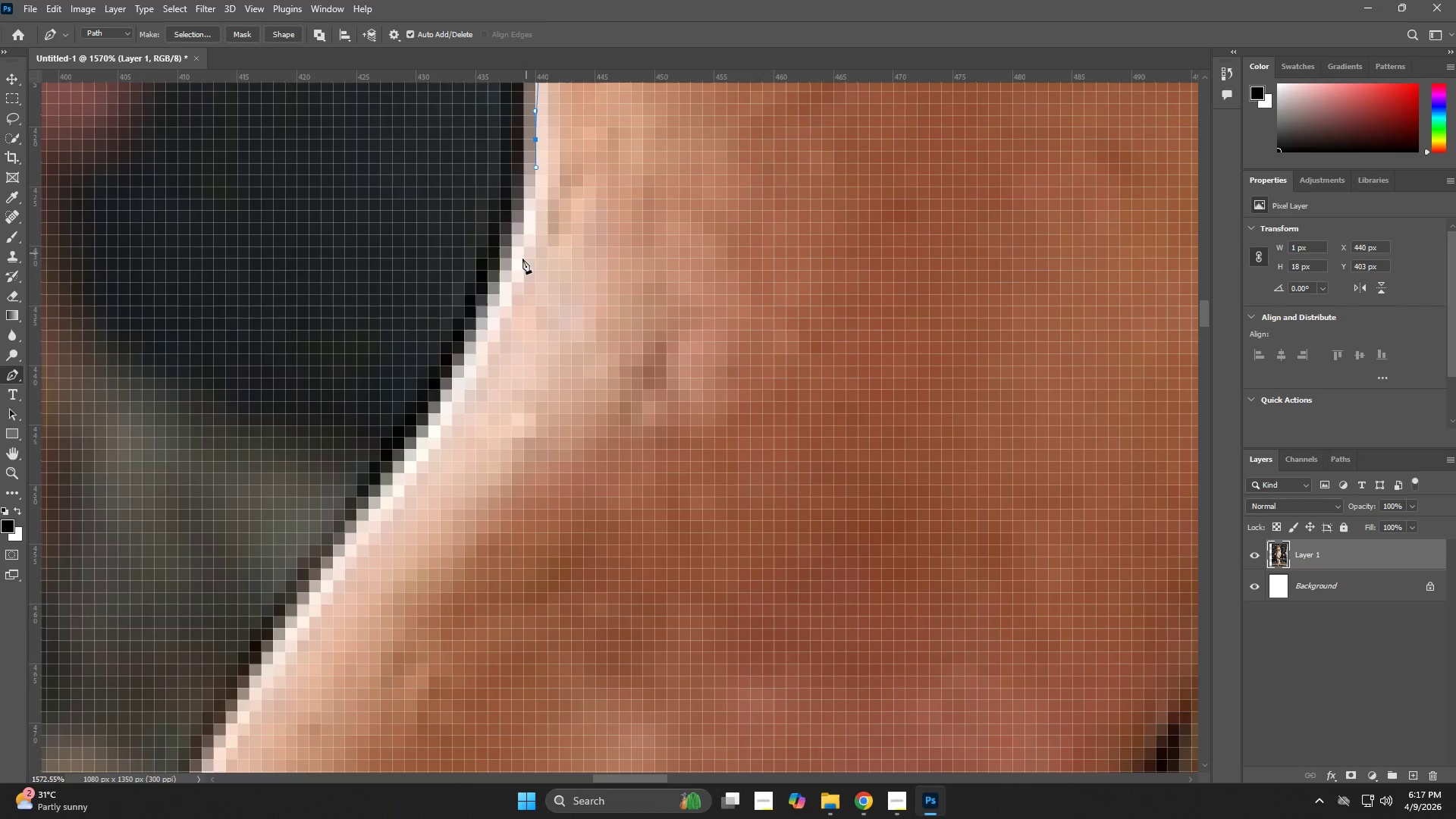 
left_click_drag(start_coordinate=[507, 293], to_coordinate=[462, 426])
 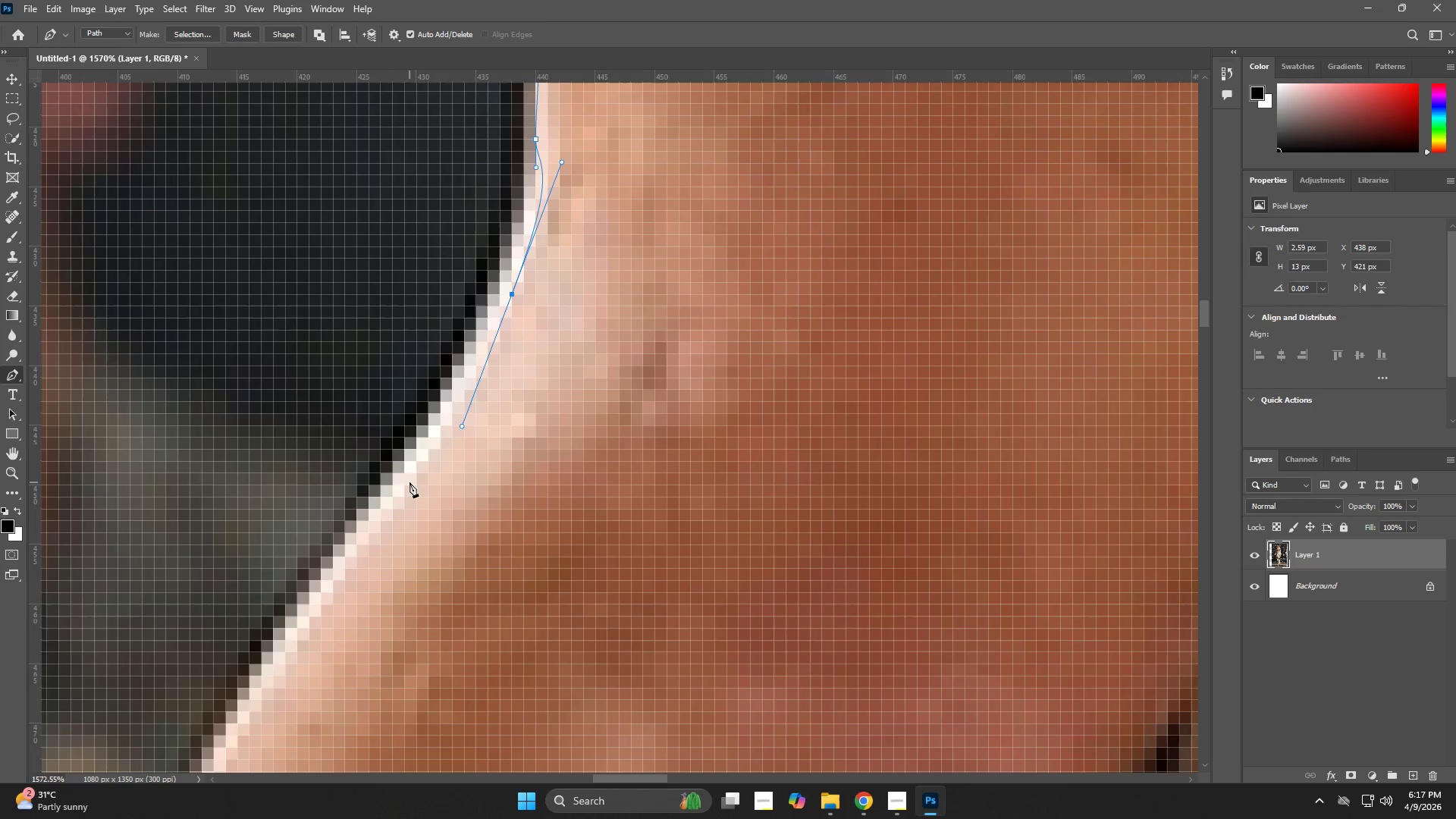 
left_click_drag(start_coordinate=[380, 504], to_coordinate=[372, 518])
 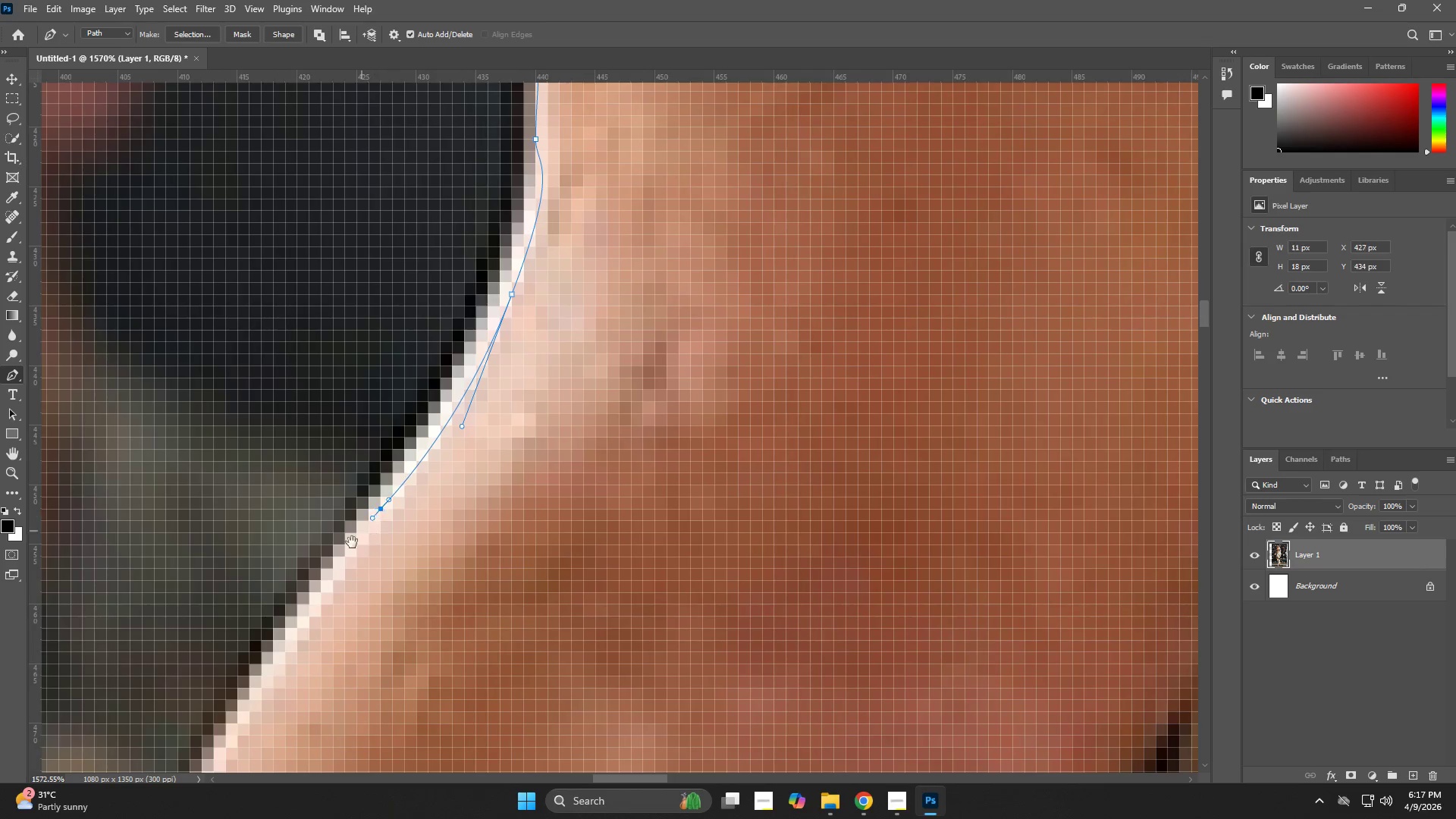 
hold_key(key=Space, duration=0.59)
 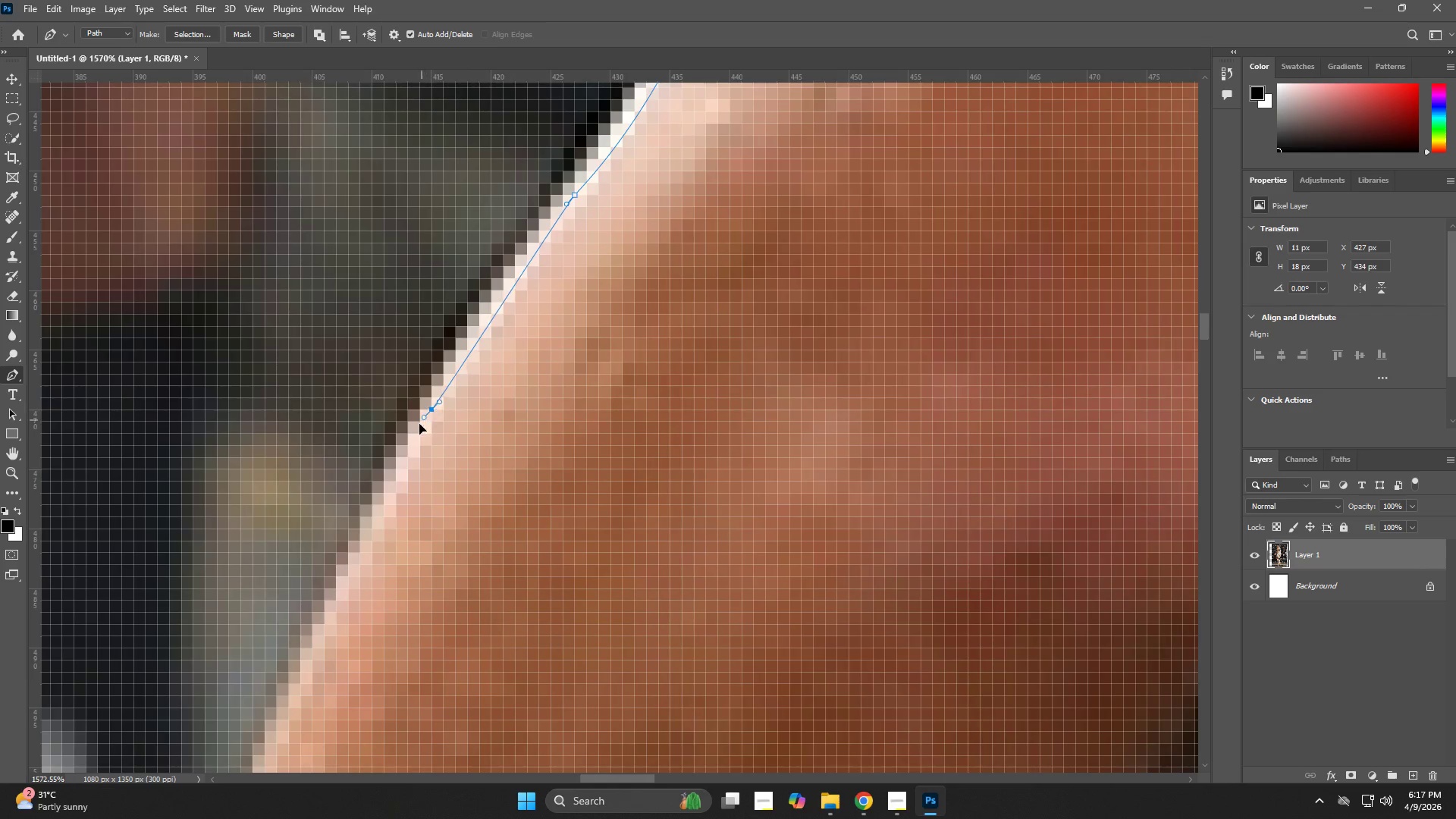 
left_click_drag(start_coordinate=[351, 544], to_coordinate=[533, 266])
 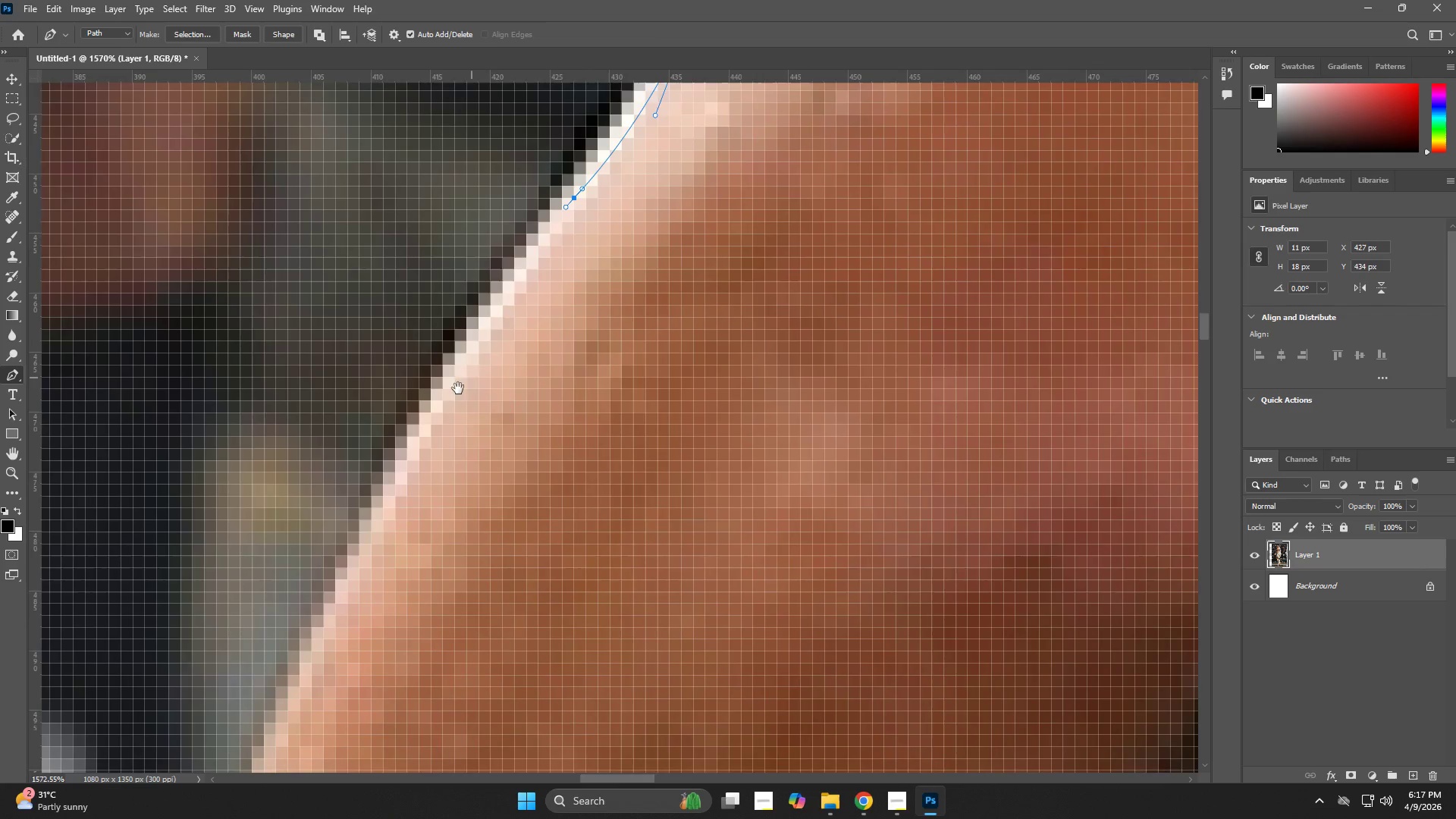 
left_click_drag(start_coordinate=[428, 405], to_coordinate=[413, 432])
 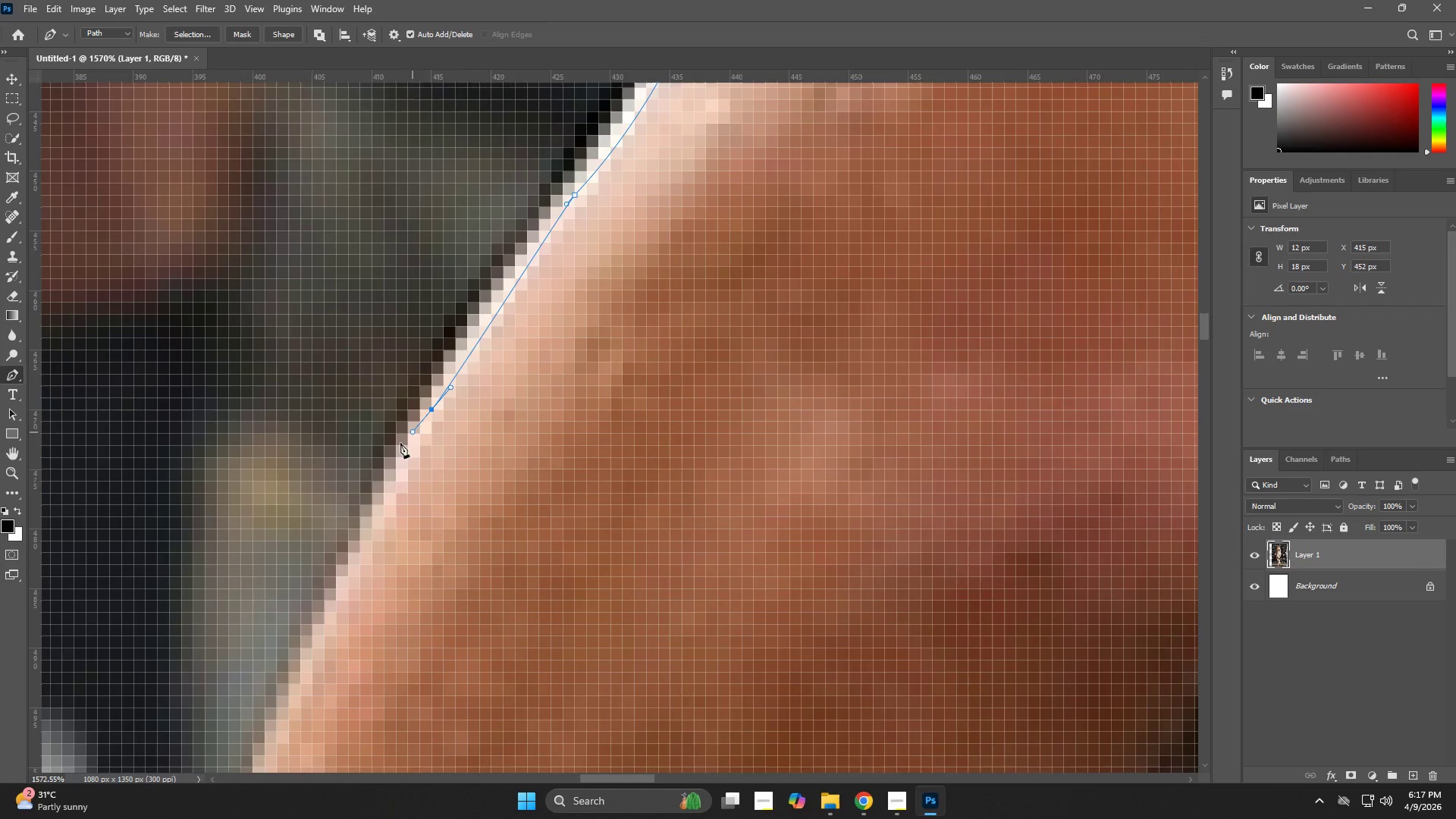 
hold_key(key=Space, duration=0.72)
 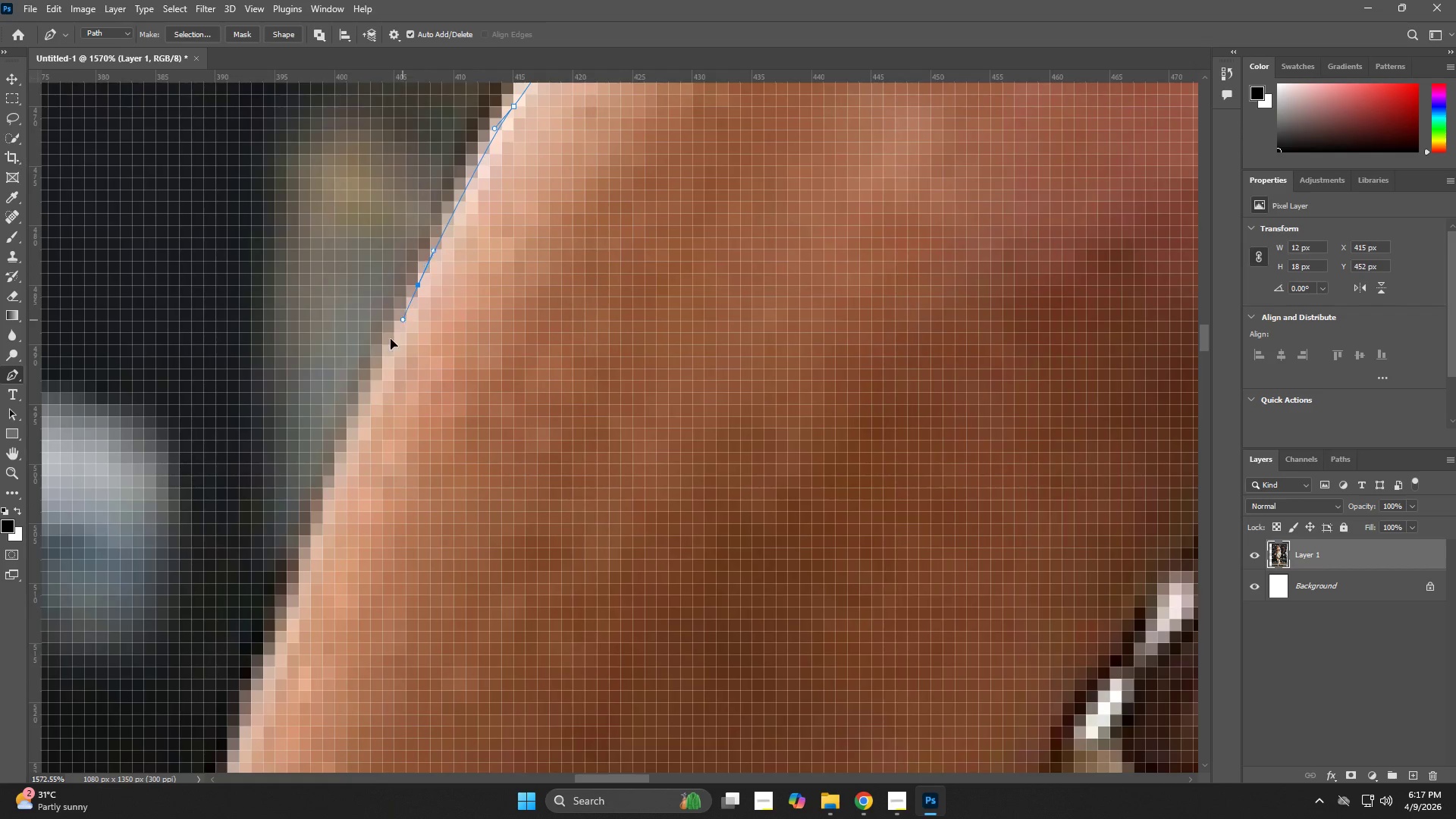 
left_click_drag(start_coordinate=[370, 491], to_coordinate=[452, 188])
 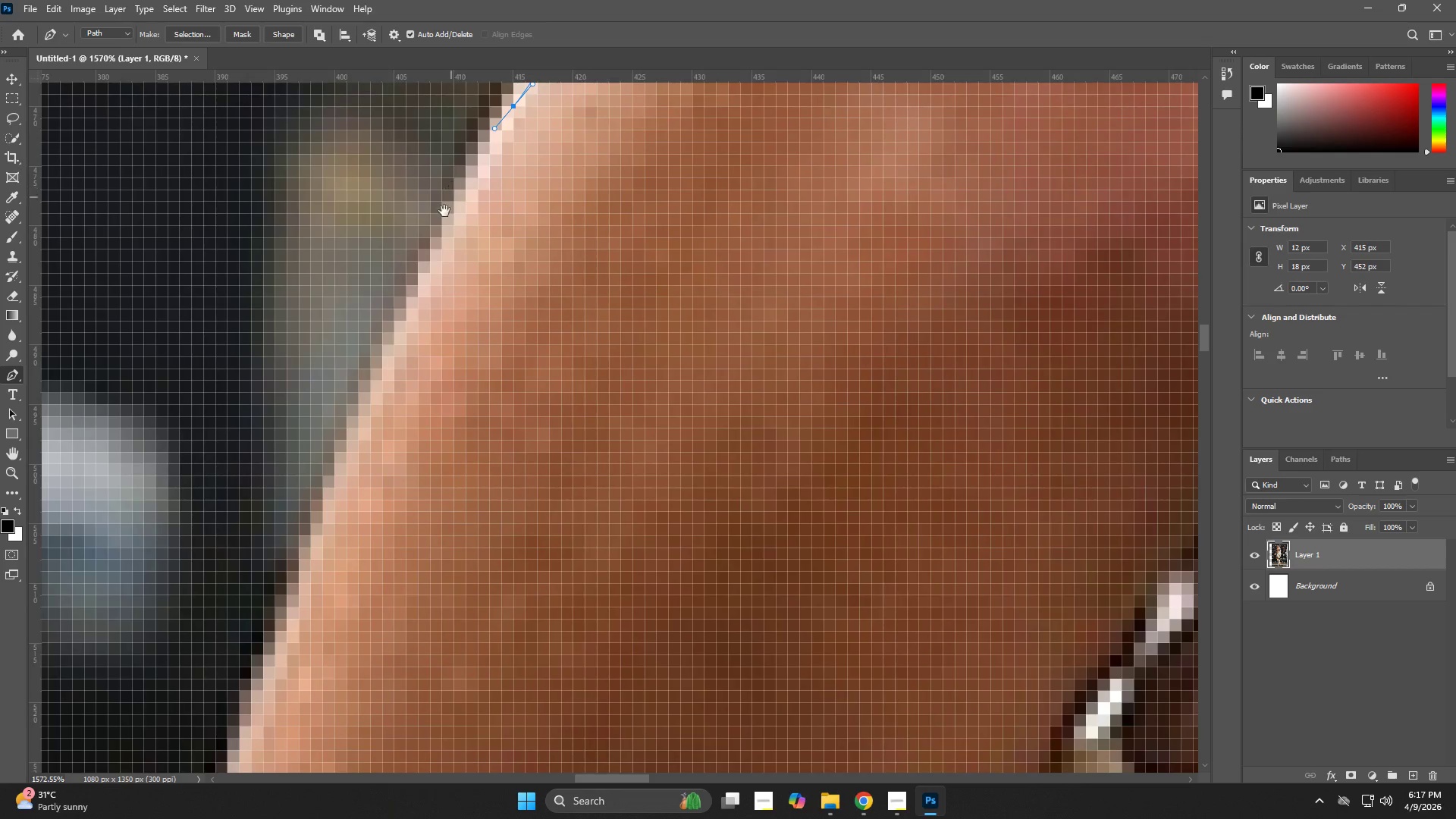 
hold_key(key=Space, duration=1.28)
 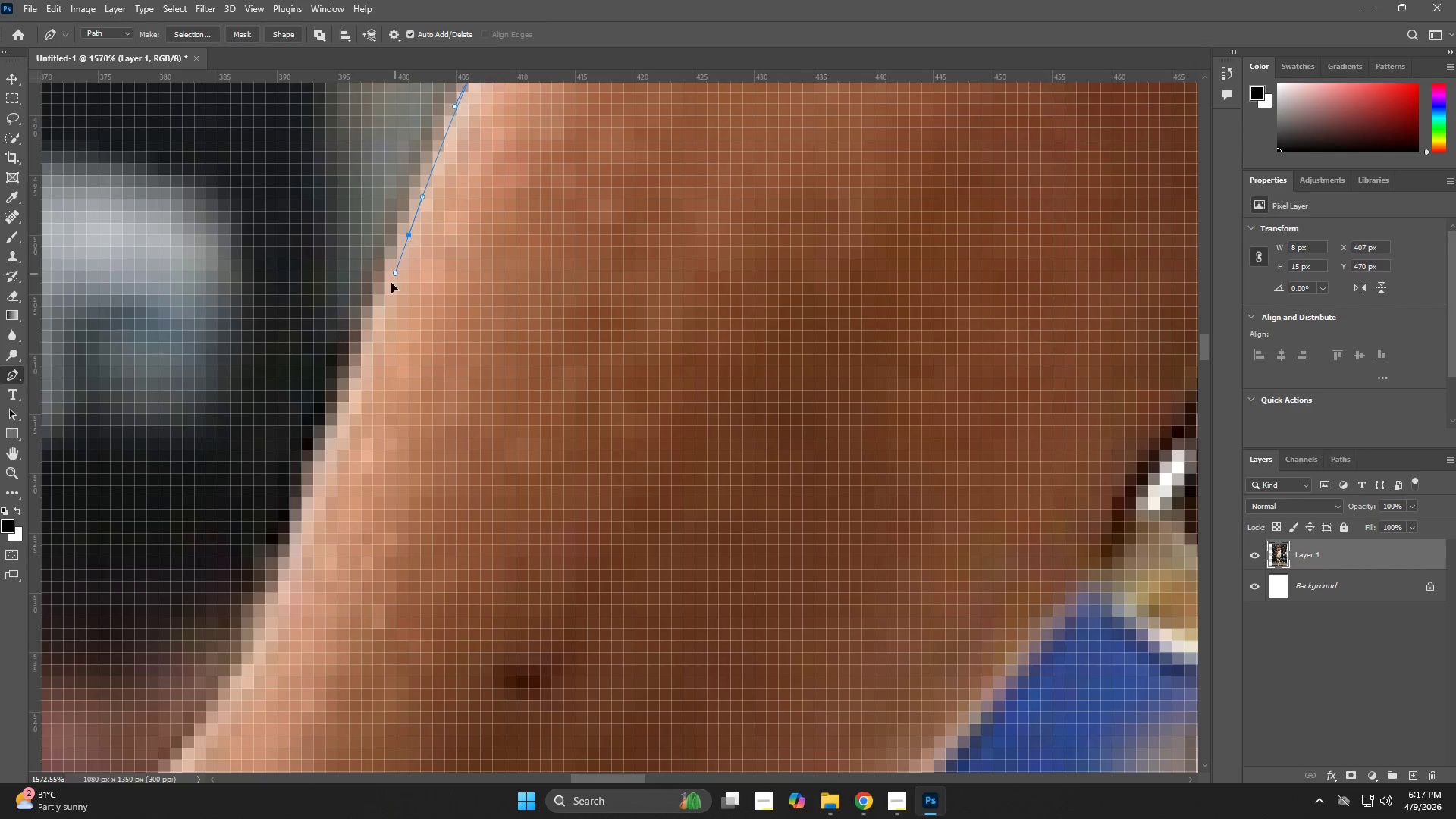 
left_click_drag(start_coordinate=[416, 285], to_coordinate=[392, 336])
 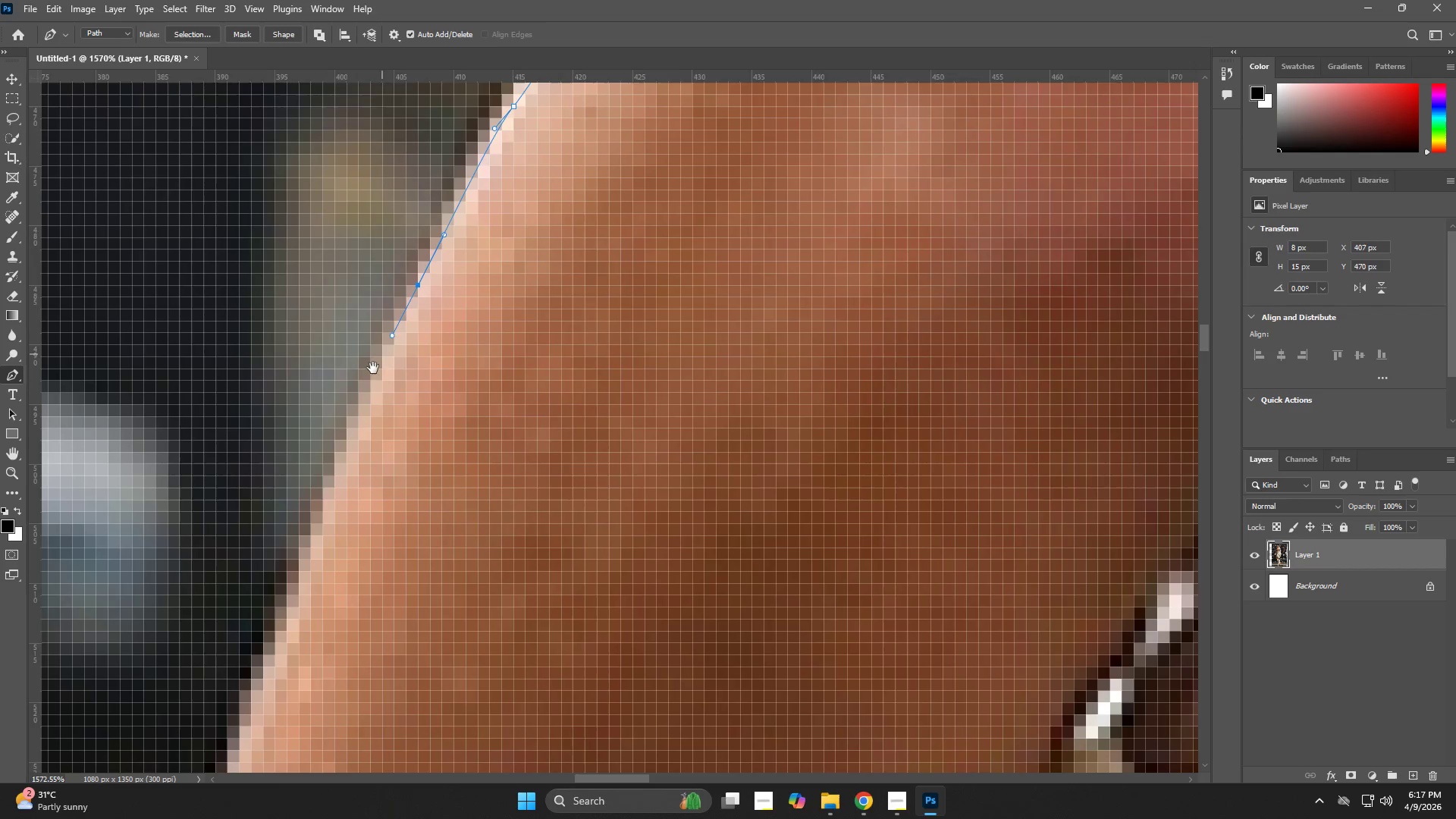 
left_click_drag(start_coordinate=[367, 377], to_coordinate=[429, 148])
 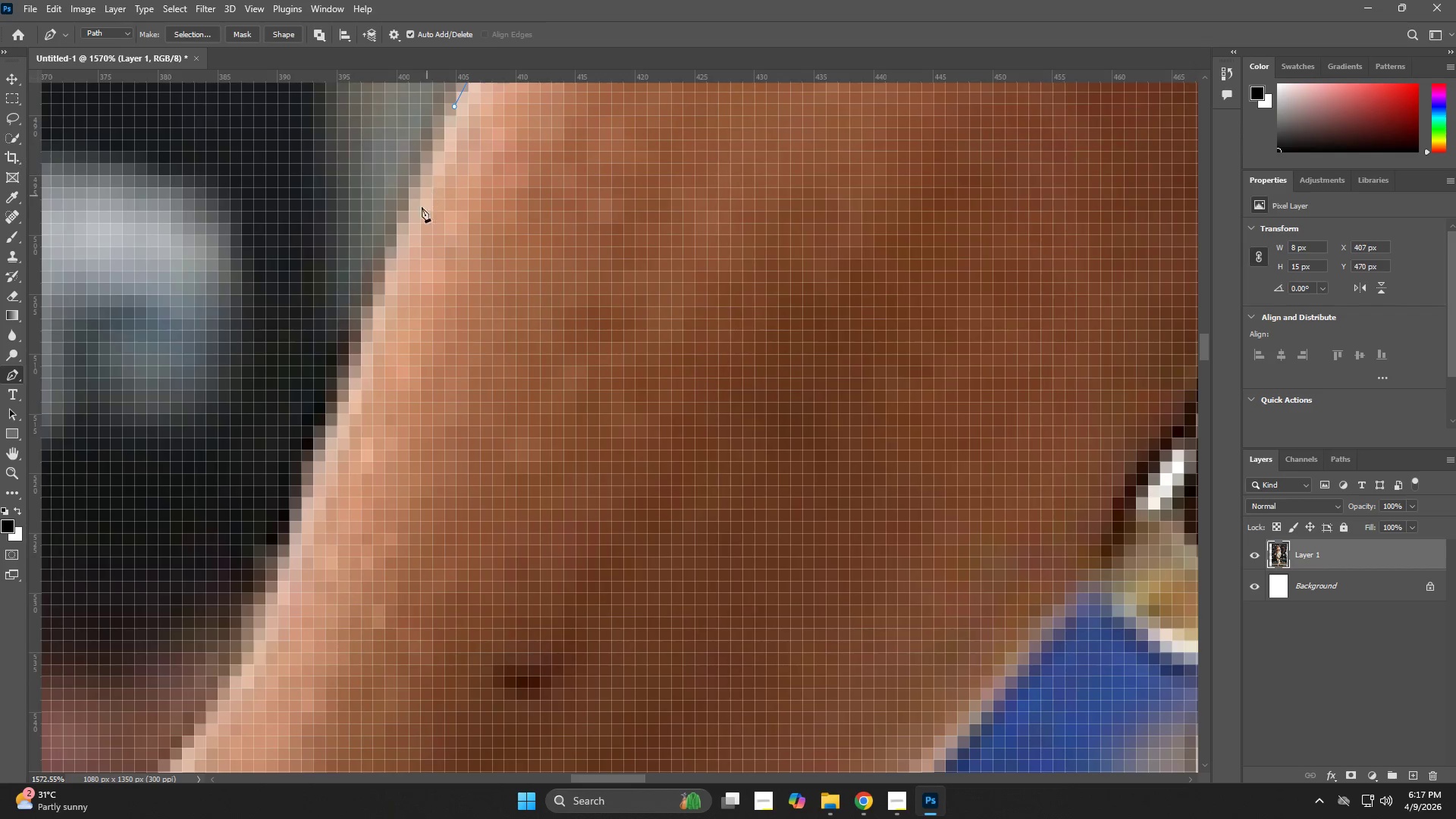 
left_click_drag(start_coordinate=[411, 231], to_coordinate=[389, 288])
 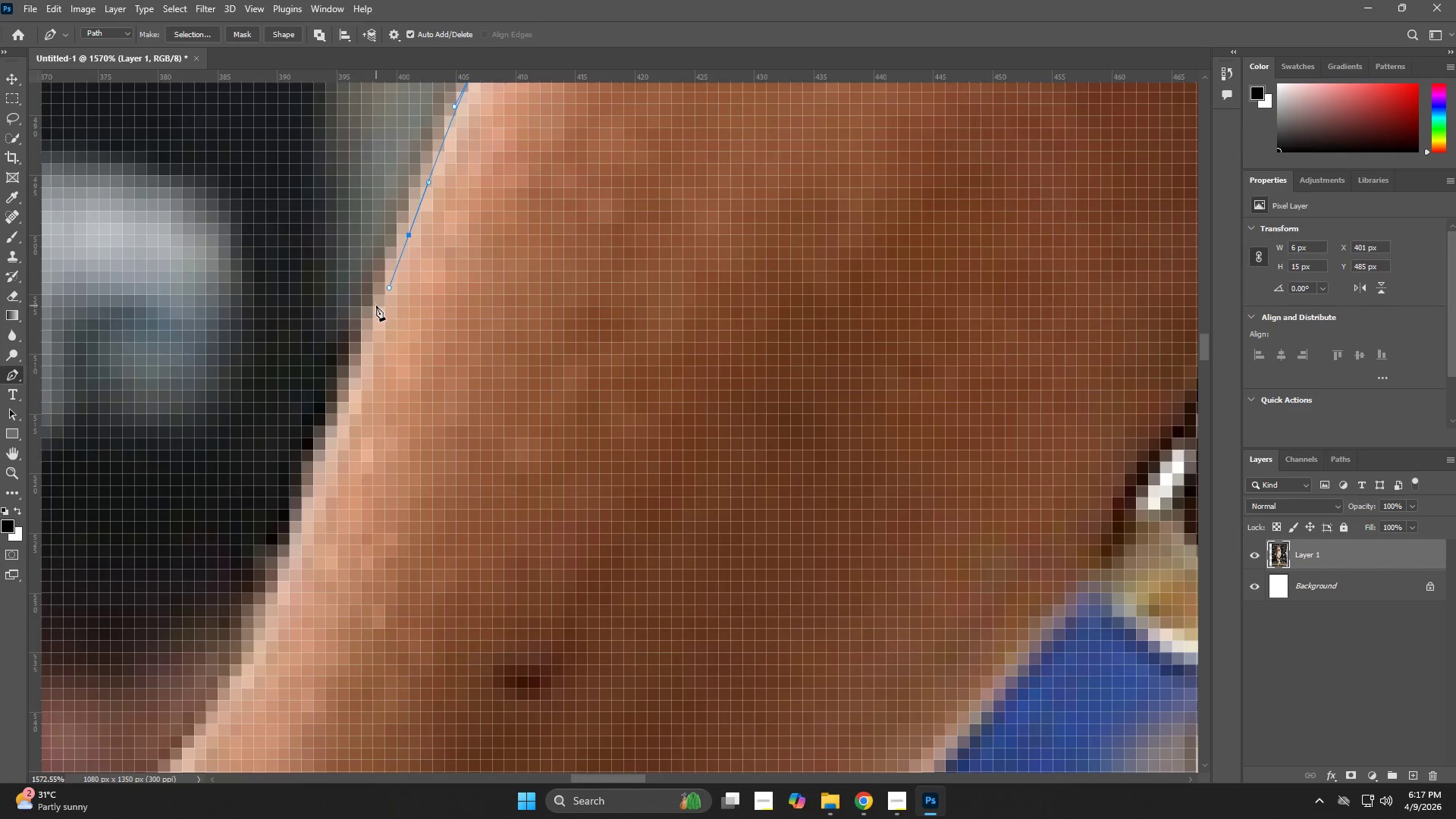 
hold_key(key=Space, duration=0.58)
 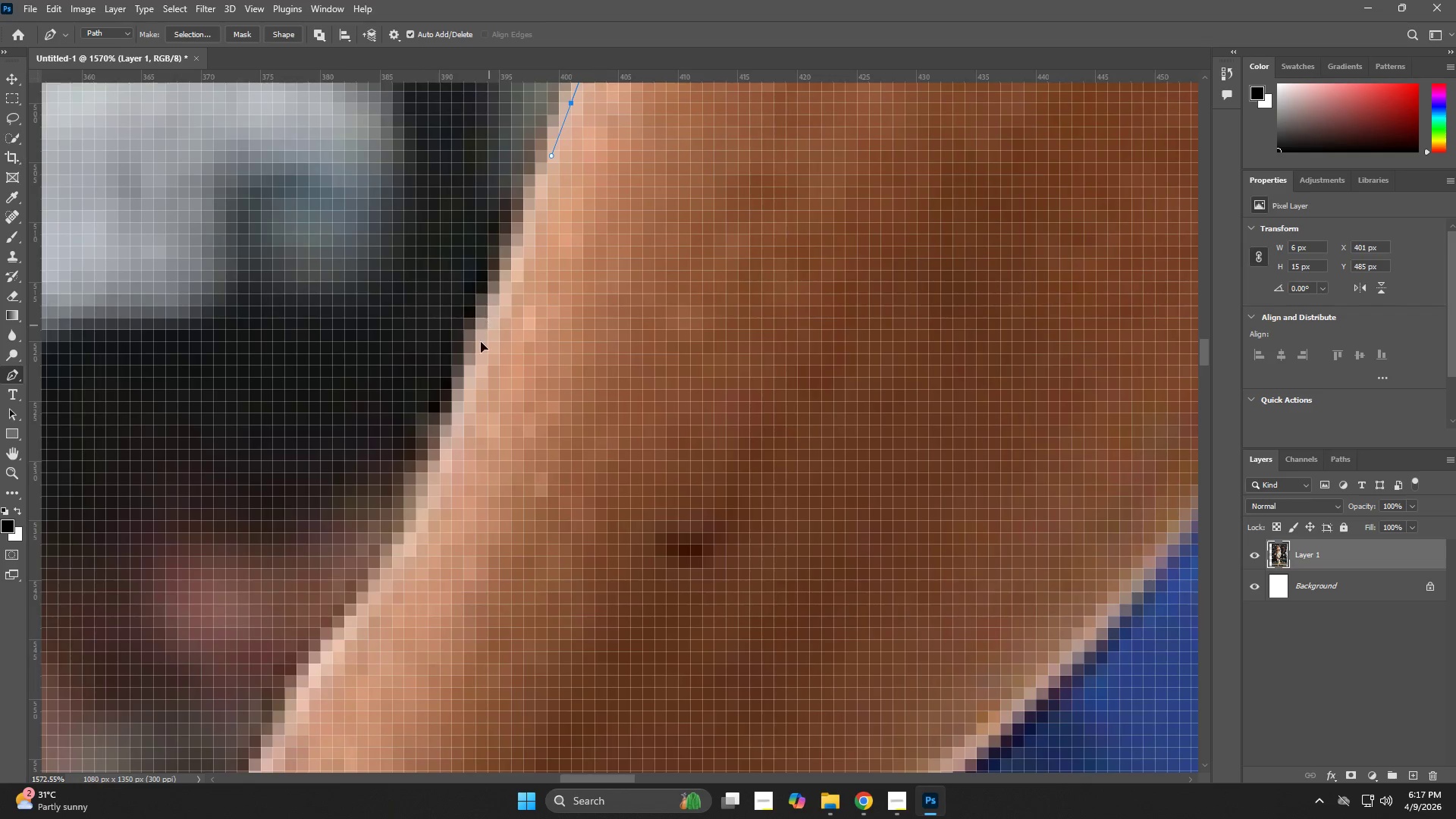 
left_click_drag(start_coordinate=[403, 328], to_coordinate=[566, 196])
 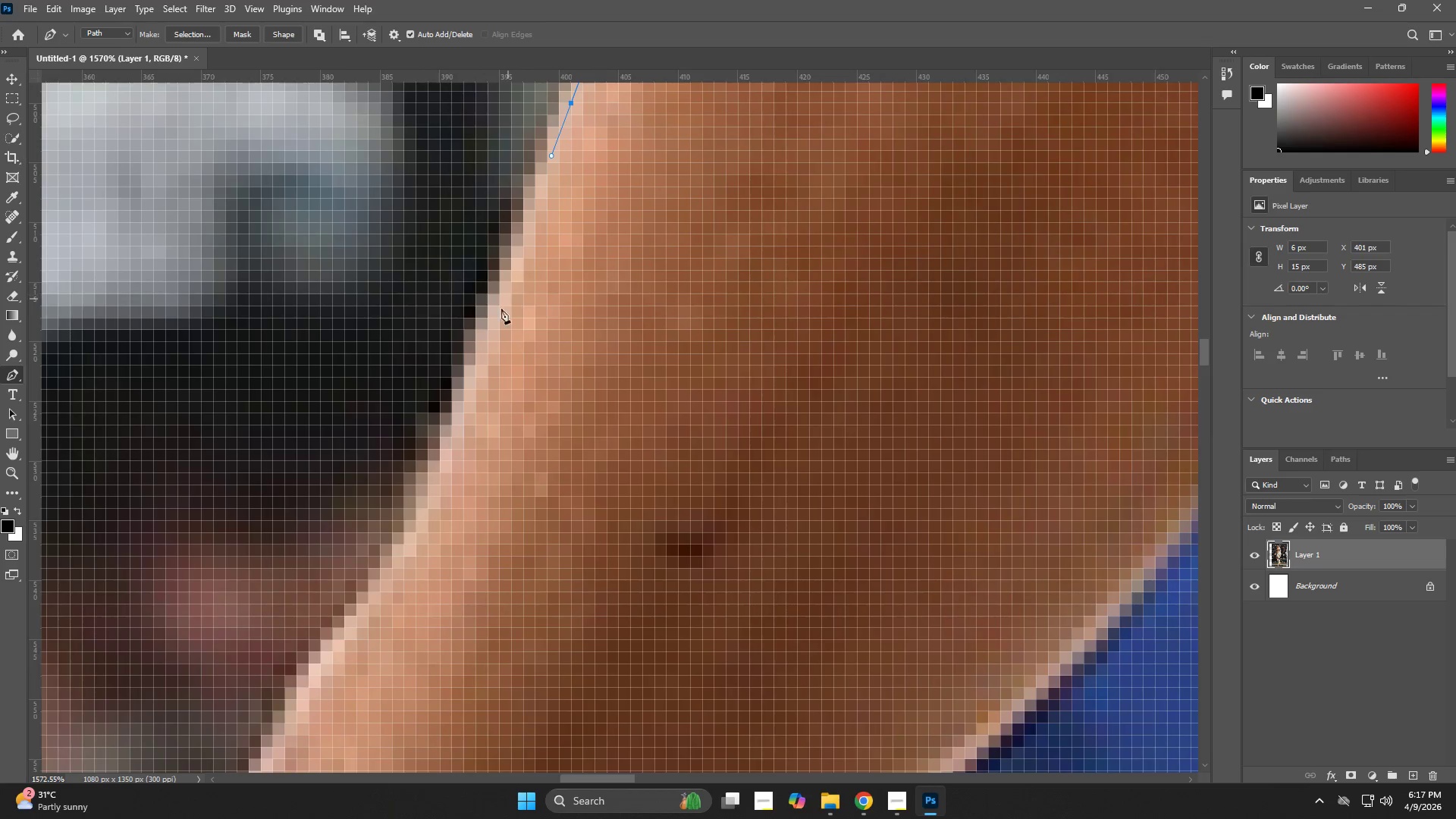 
left_click_drag(start_coordinate=[489, 323], to_coordinate=[458, 388])
 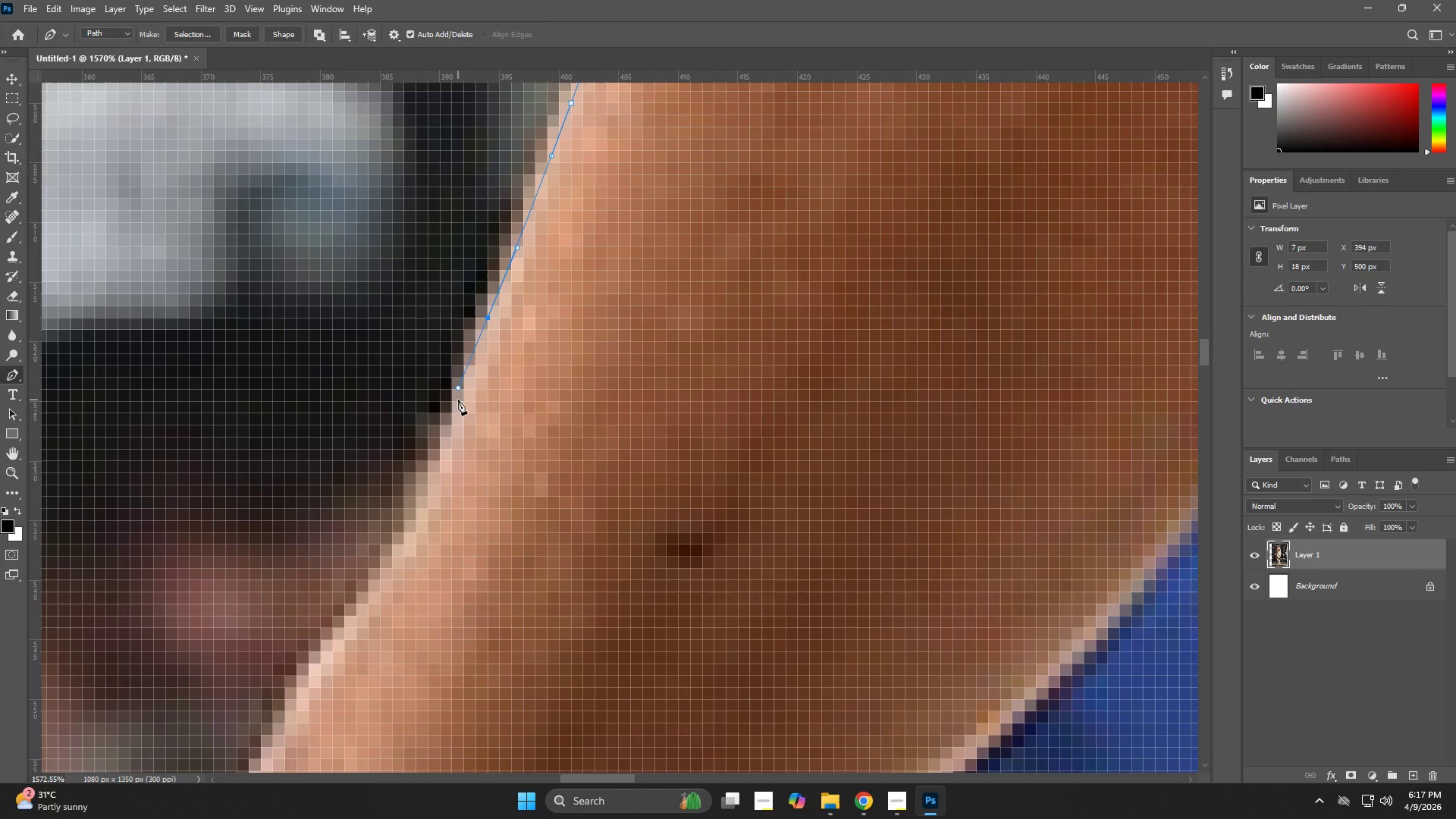 
hold_key(key=Space, duration=0.58)
 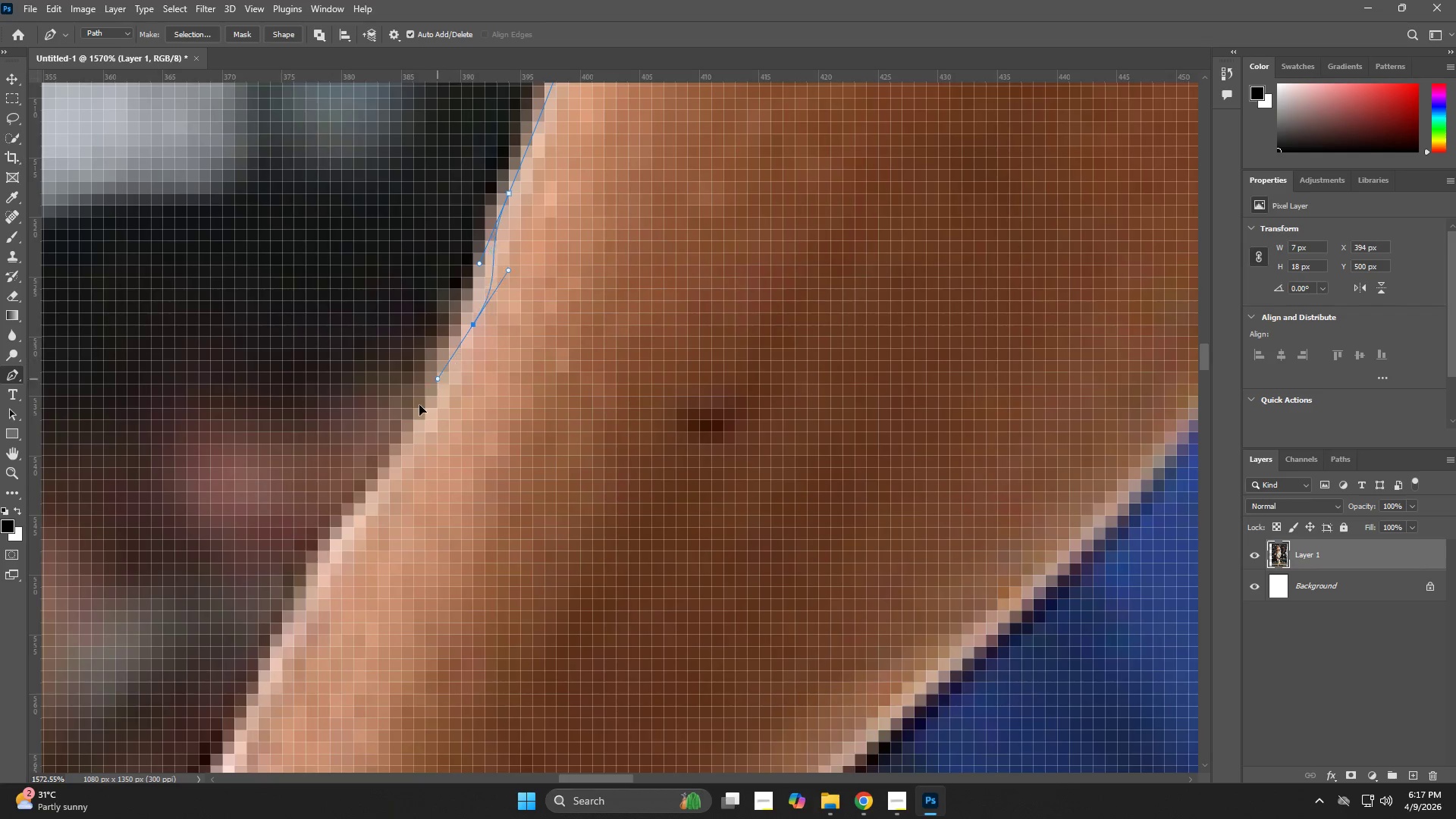 
left_click_drag(start_coordinate=[458, 400], to_coordinate=[479, 275])
 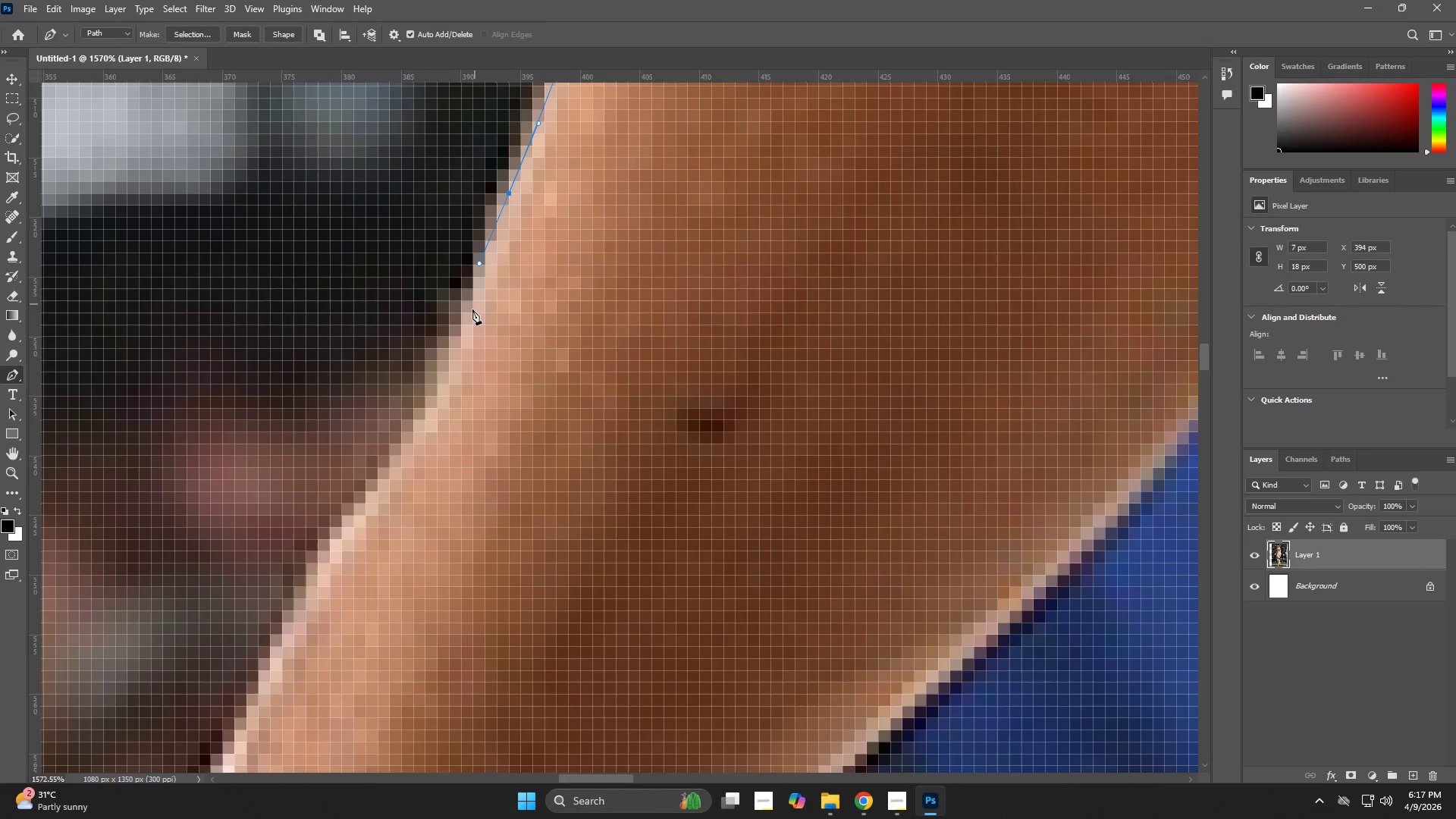 
left_click_drag(start_coordinate=[469, 320], to_coordinate=[425, 395])
 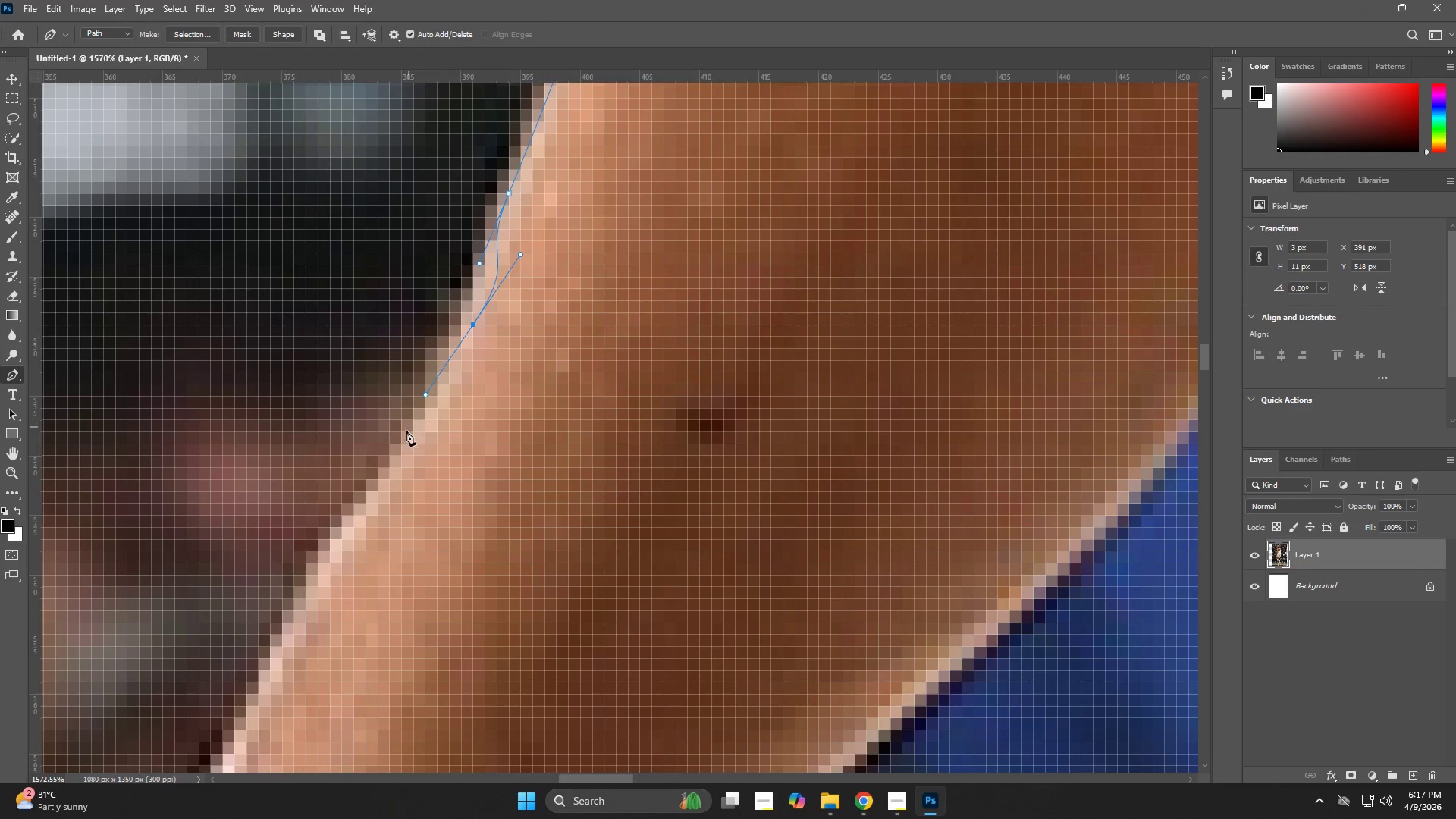 
left_click_drag(start_coordinate=[400, 443], to_coordinate=[366, 488])
 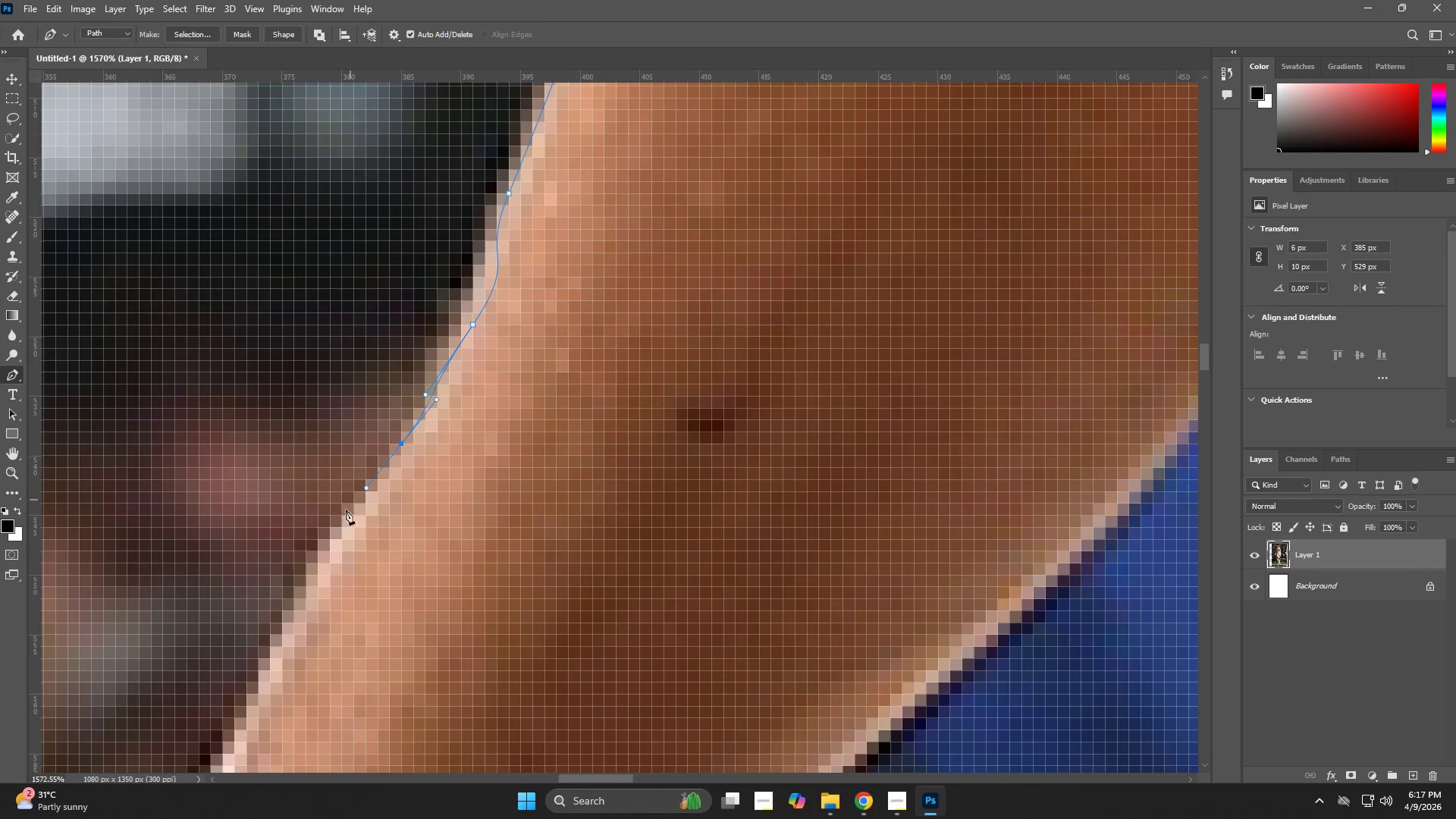 
hold_key(key=Space, duration=0.62)
 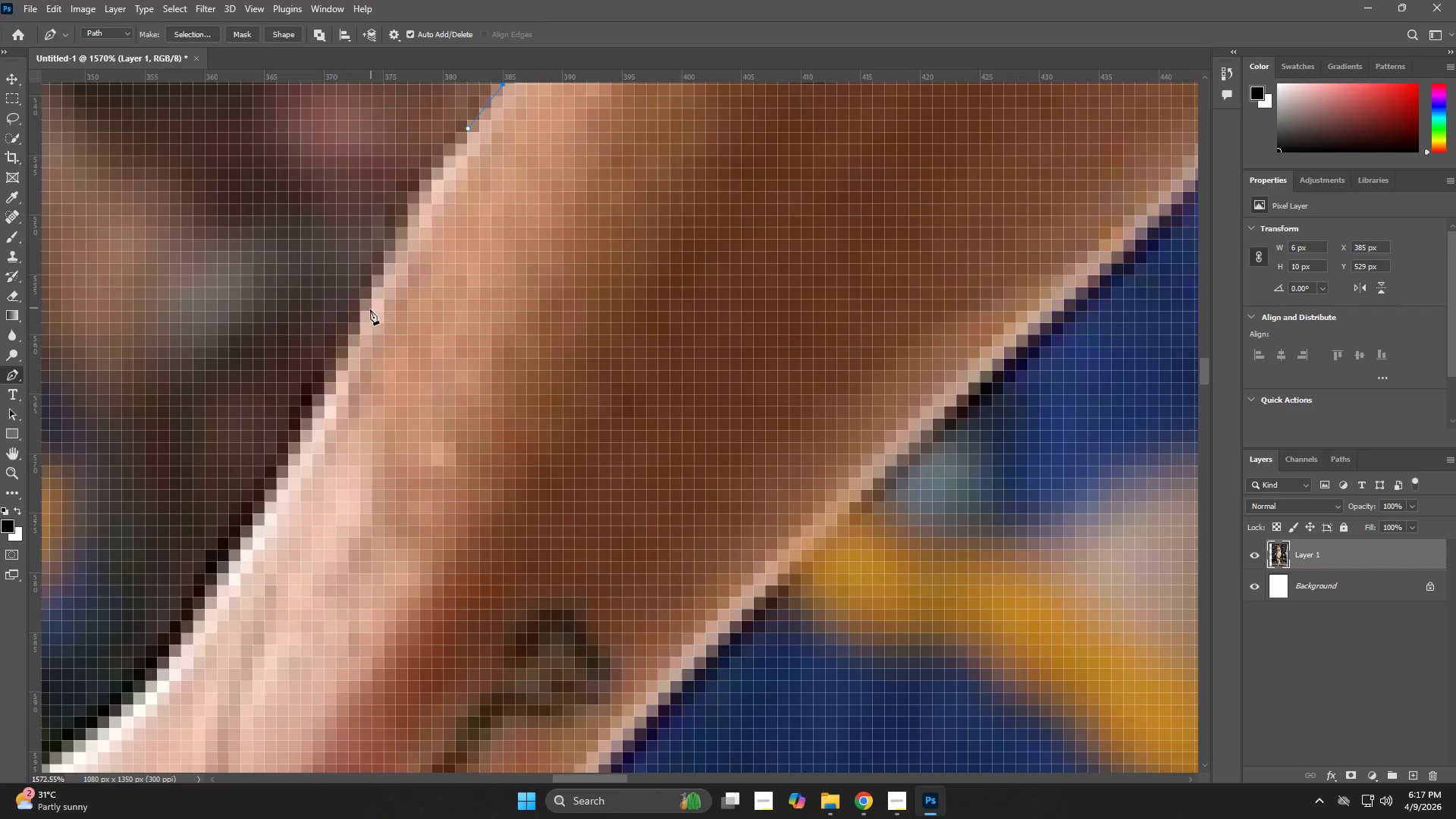 
left_click_drag(start_coordinate=[321, 544], to_coordinate=[416, 228])
 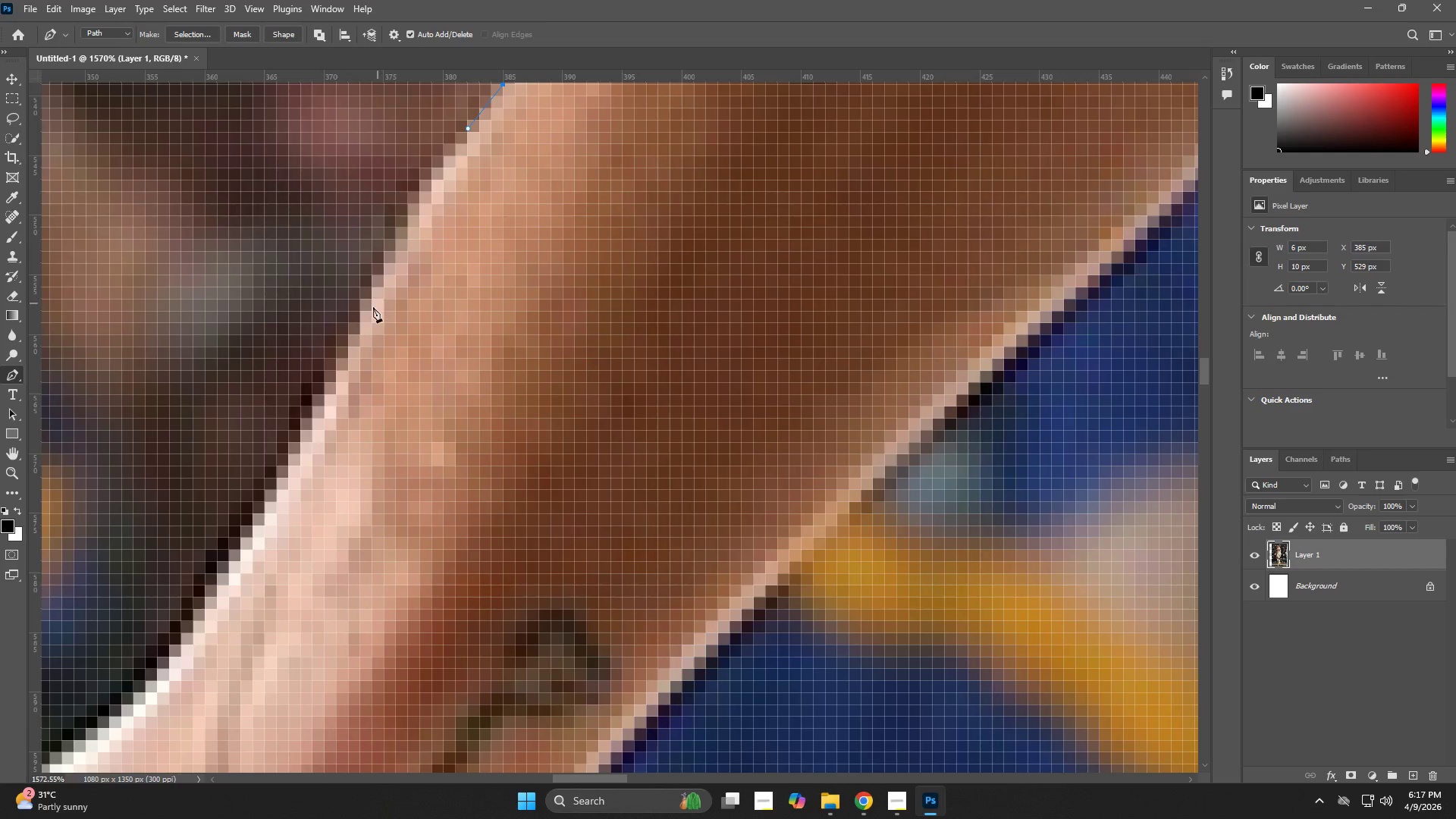 
left_click_drag(start_coordinate=[369, 310], to_coordinate=[338, 366])
 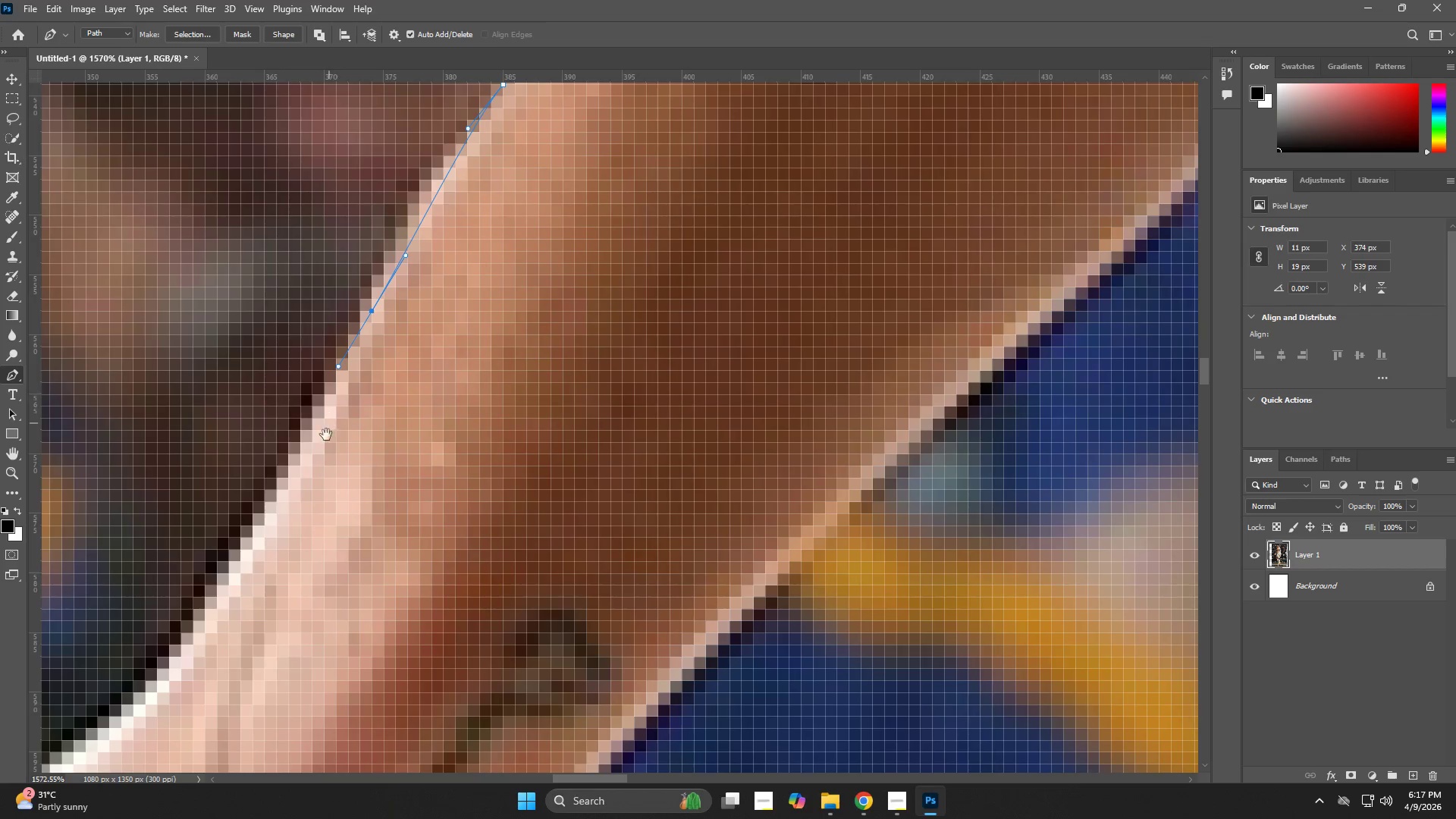 
hold_key(key=Space, duration=0.61)
 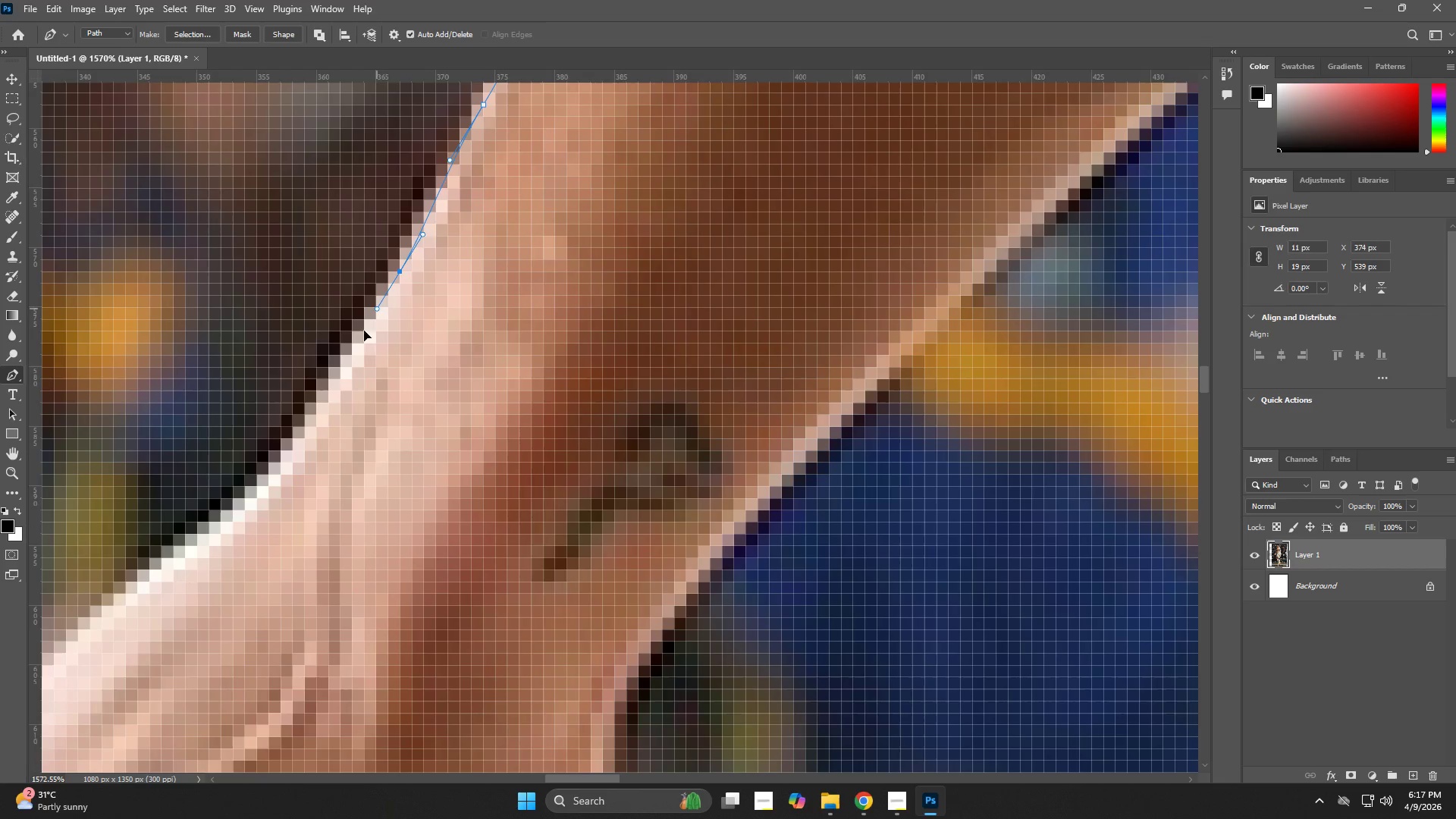 
left_click_drag(start_coordinate=[324, 444], to_coordinate=[435, 238])
 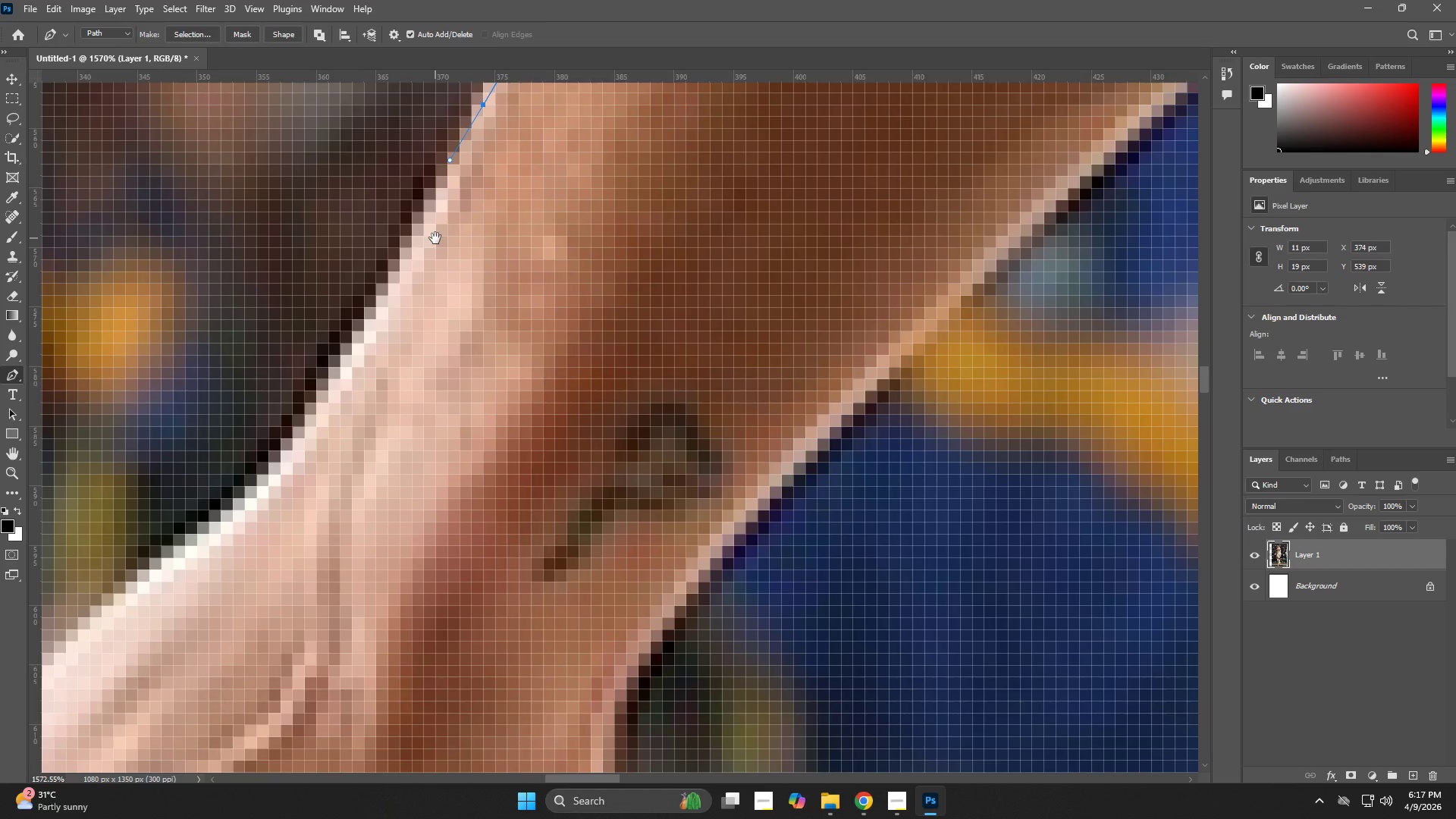 
hold_key(key=Space, duration=1.45)
 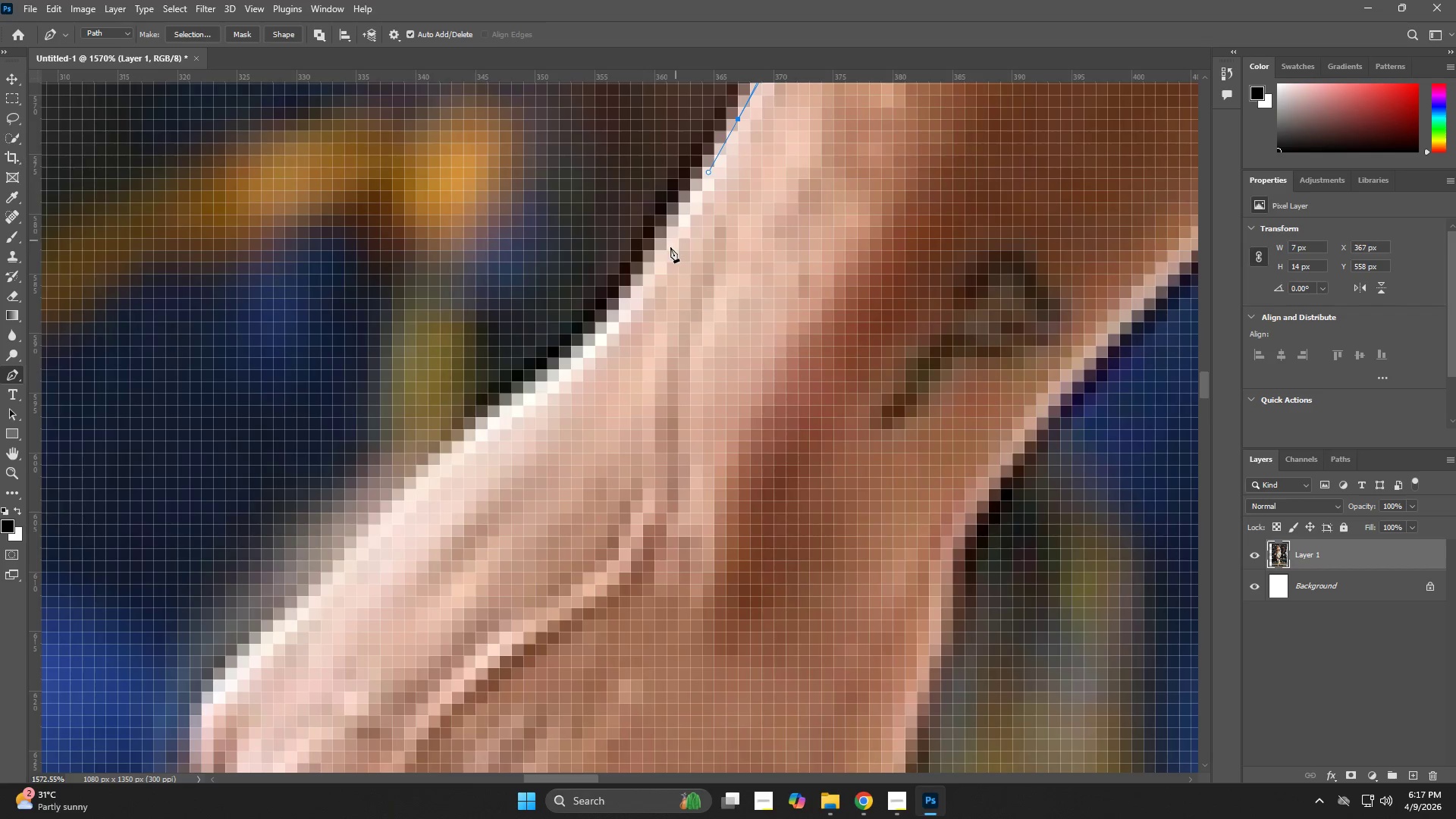 
left_click_drag(start_coordinate=[402, 270], to_coordinate=[370, 325])
 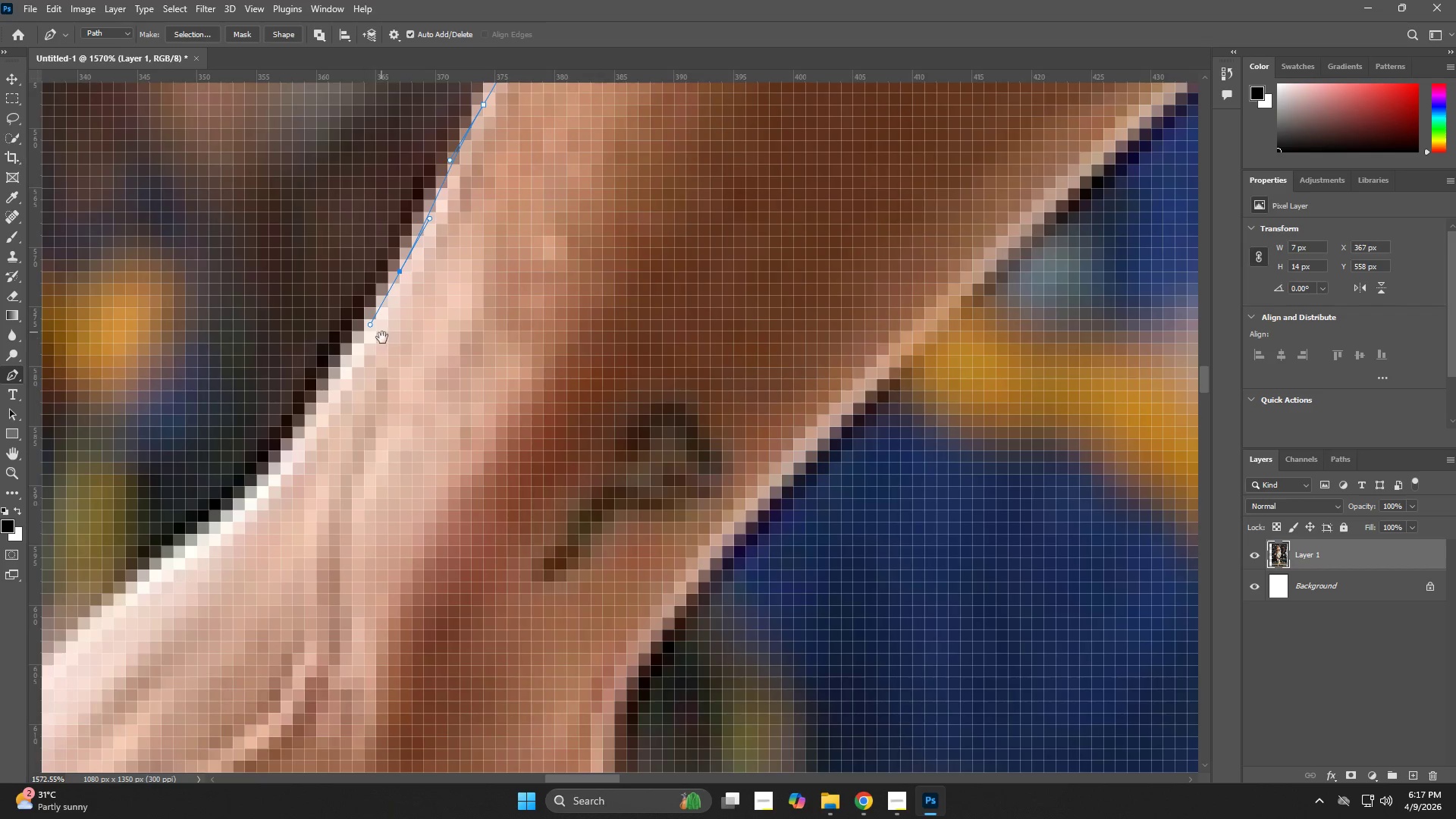 
left_click_drag(start_coordinate=[382, 344], to_coordinate=[720, 191])
 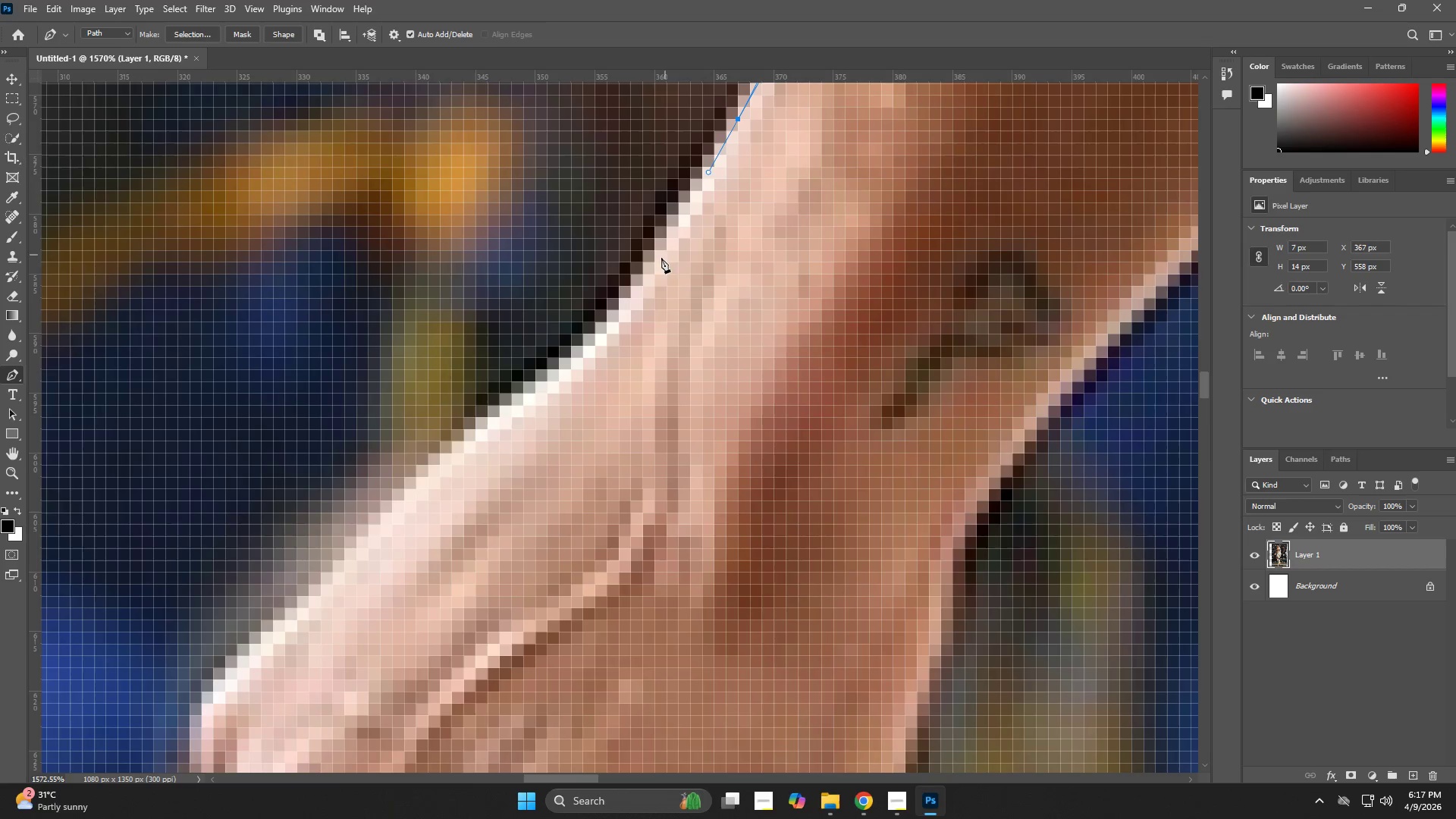 
left_click_drag(start_coordinate=[652, 266], to_coordinate=[630, 279])
 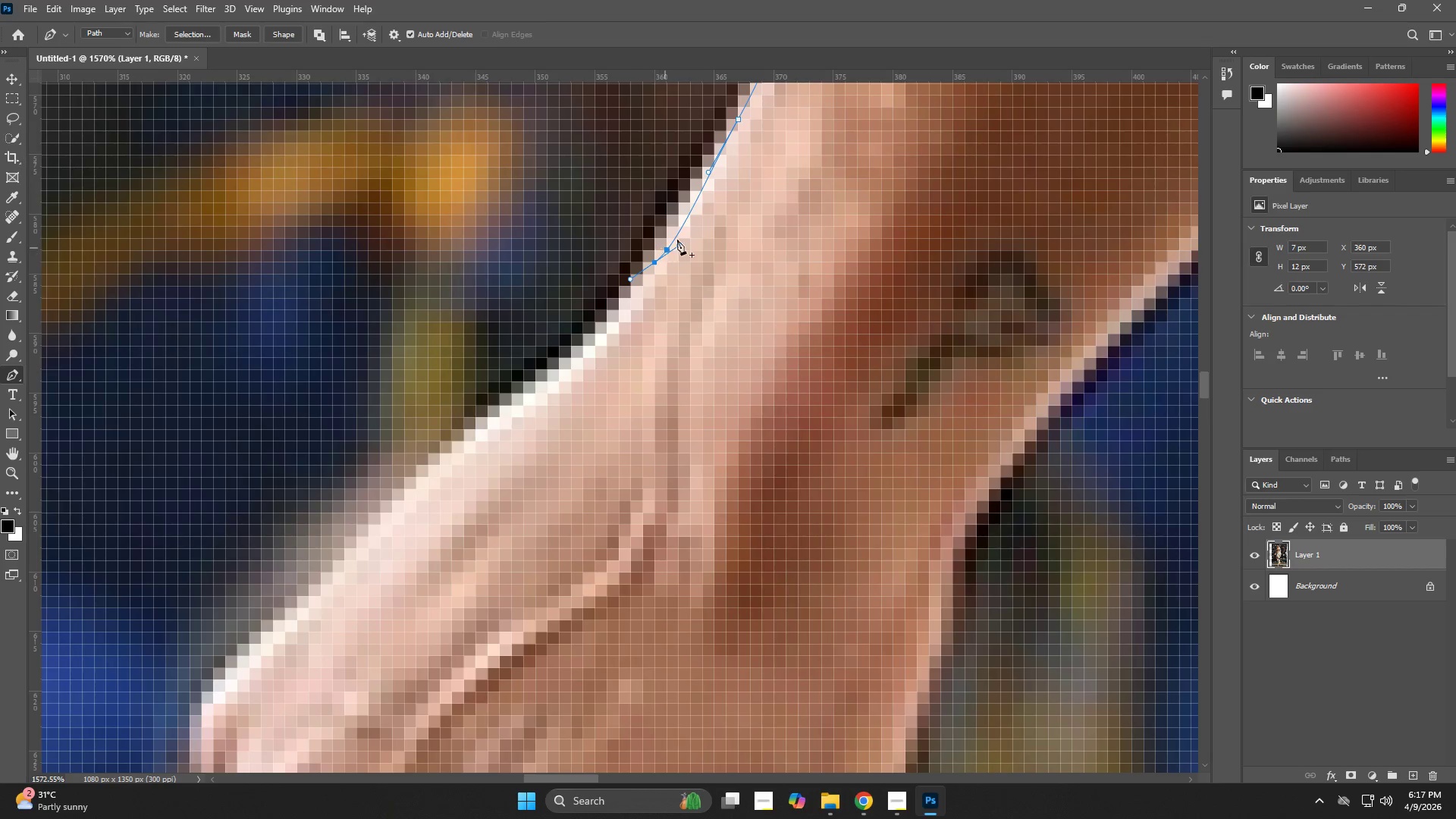 
key(Control+ControlLeft)
 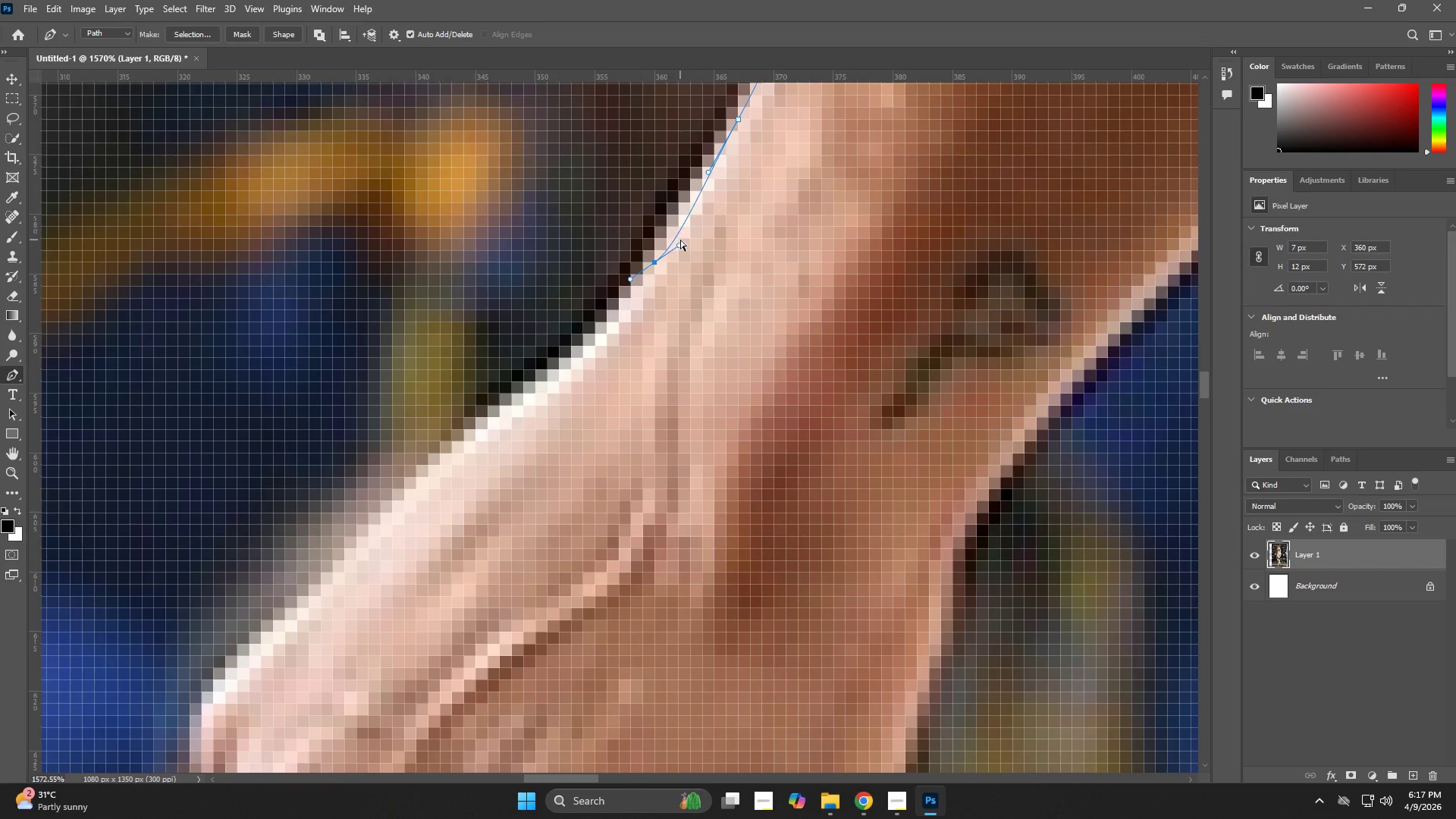 
key(Control+Z)
 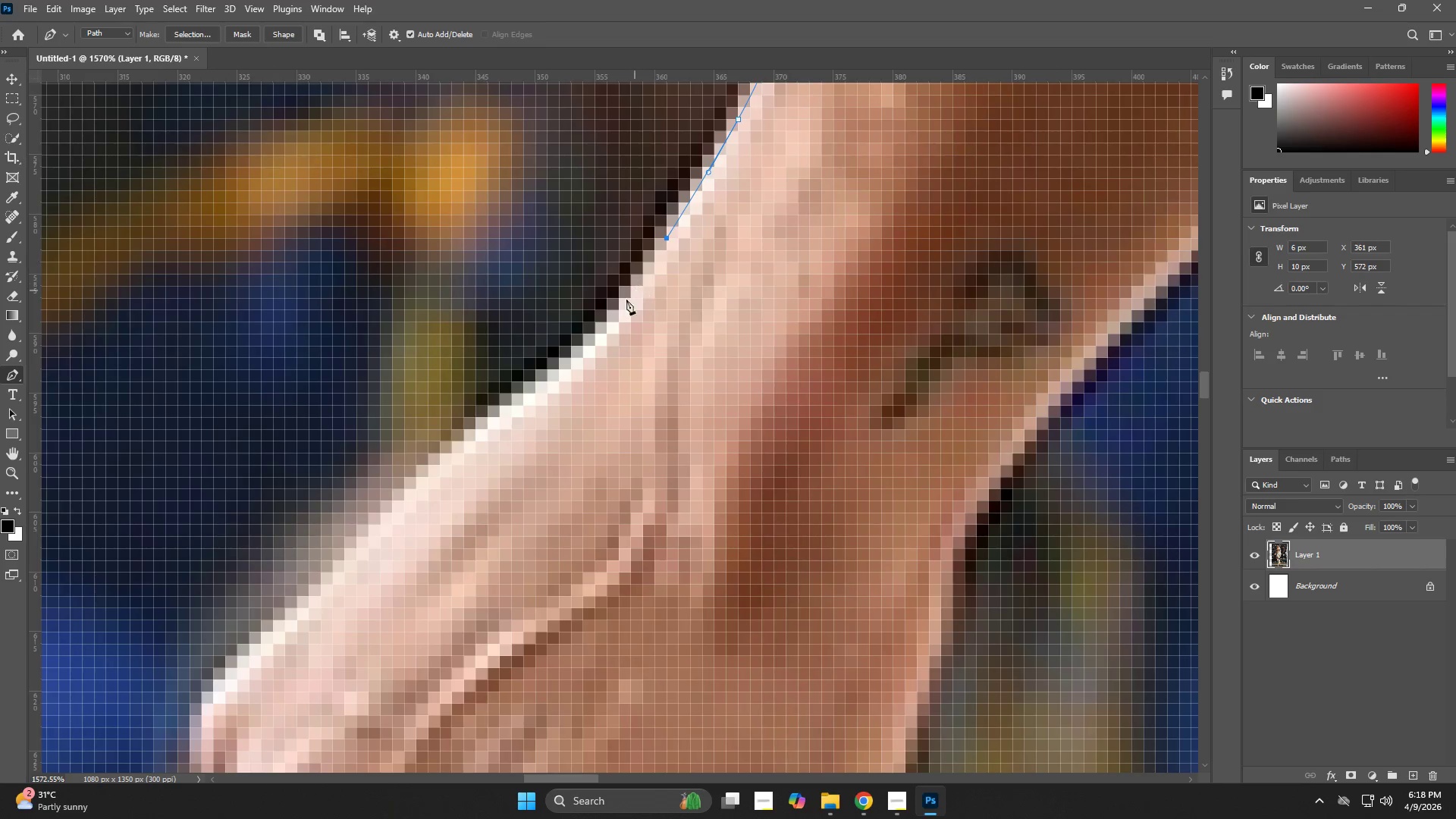 
left_click_drag(start_coordinate=[594, 343], to_coordinate=[563, 370])
 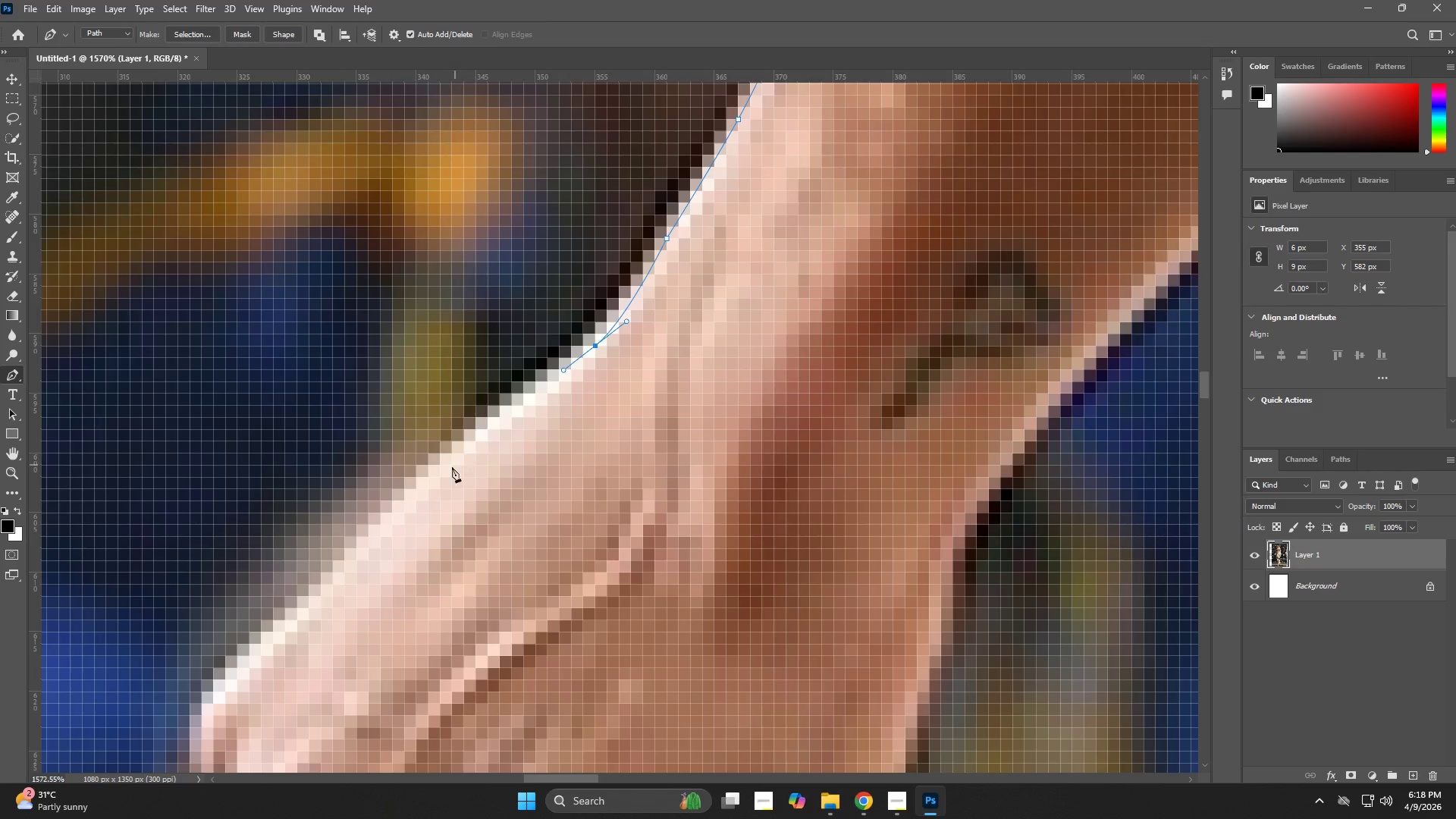 
left_click_drag(start_coordinate=[422, 479], to_coordinate=[416, 490])
 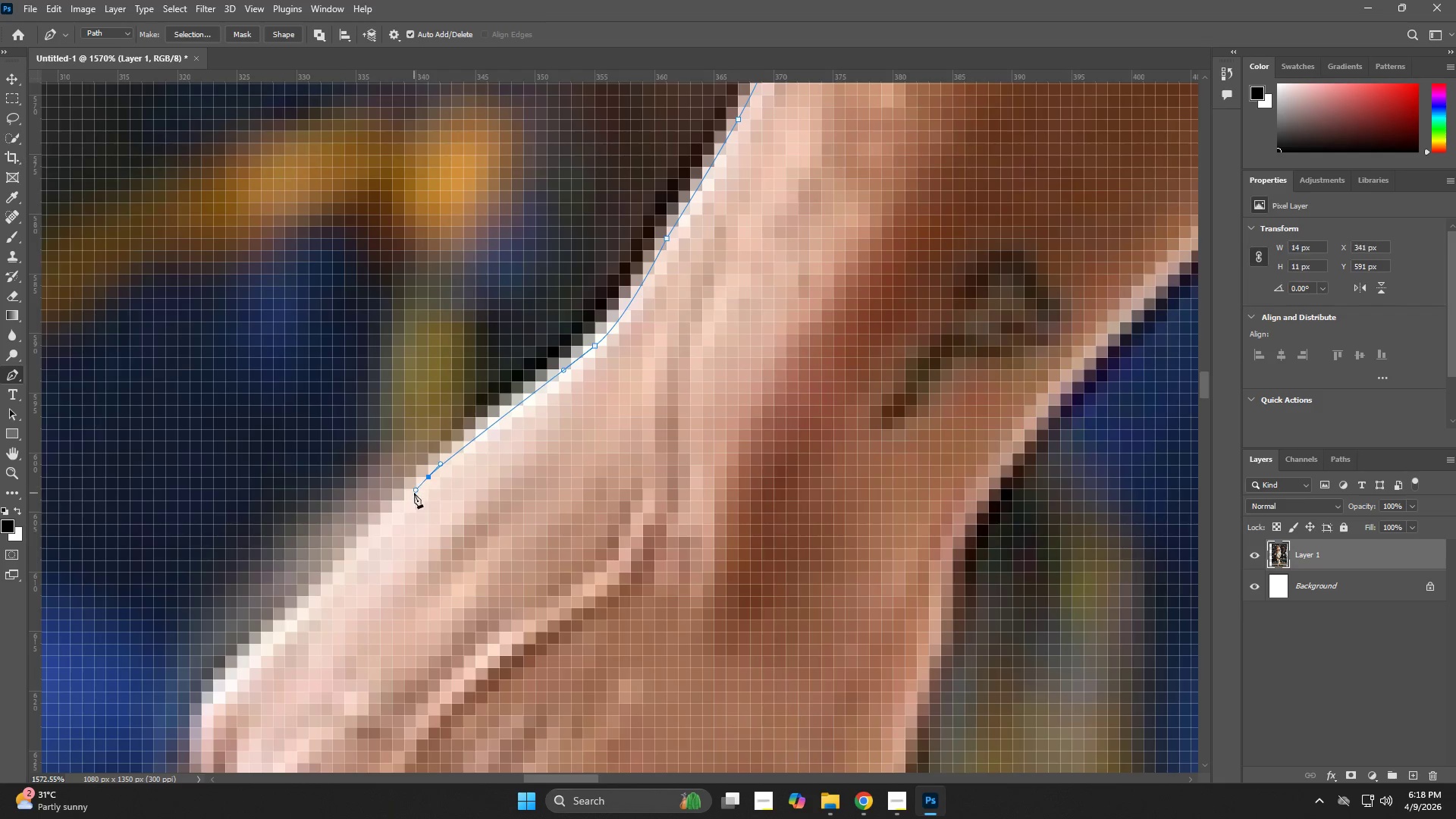 
hold_key(key=Space, duration=0.67)
 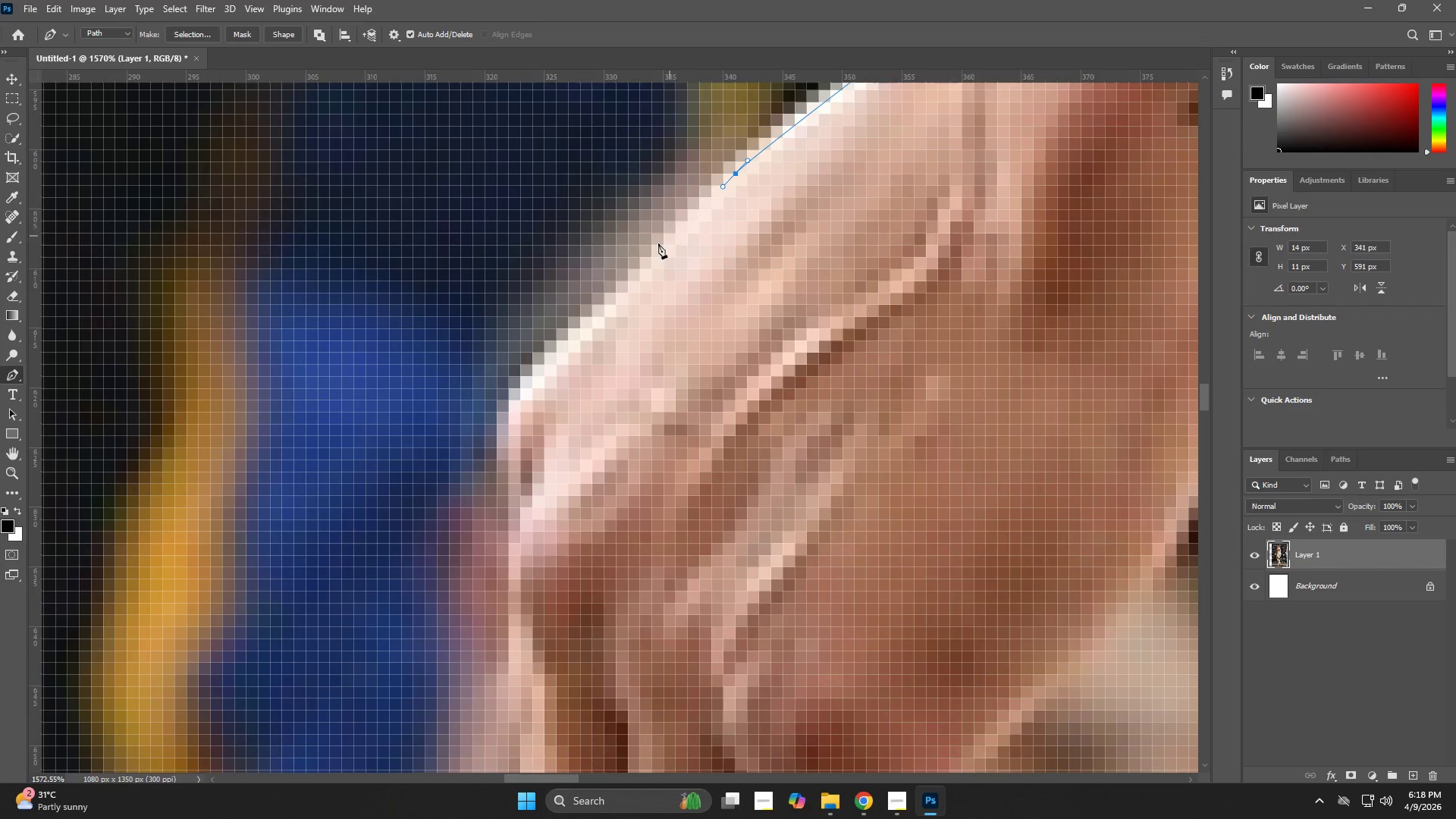 
left_click_drag(start_coordinate=[449, 474], to_coordinate=[756, 171])
 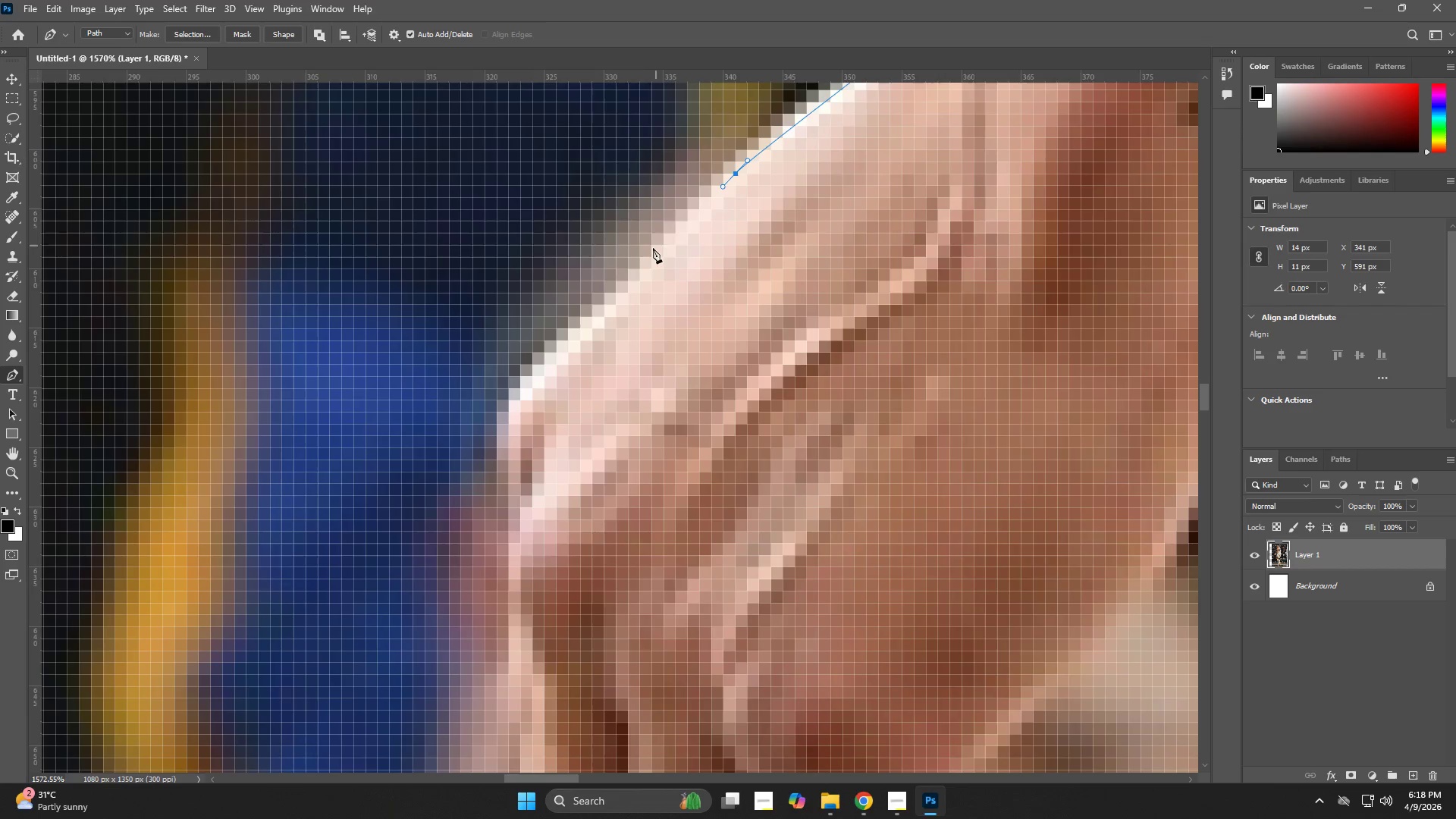 
left_click_drag(start_coordinate=[638, 260], to_coordinate=[621, 285])
 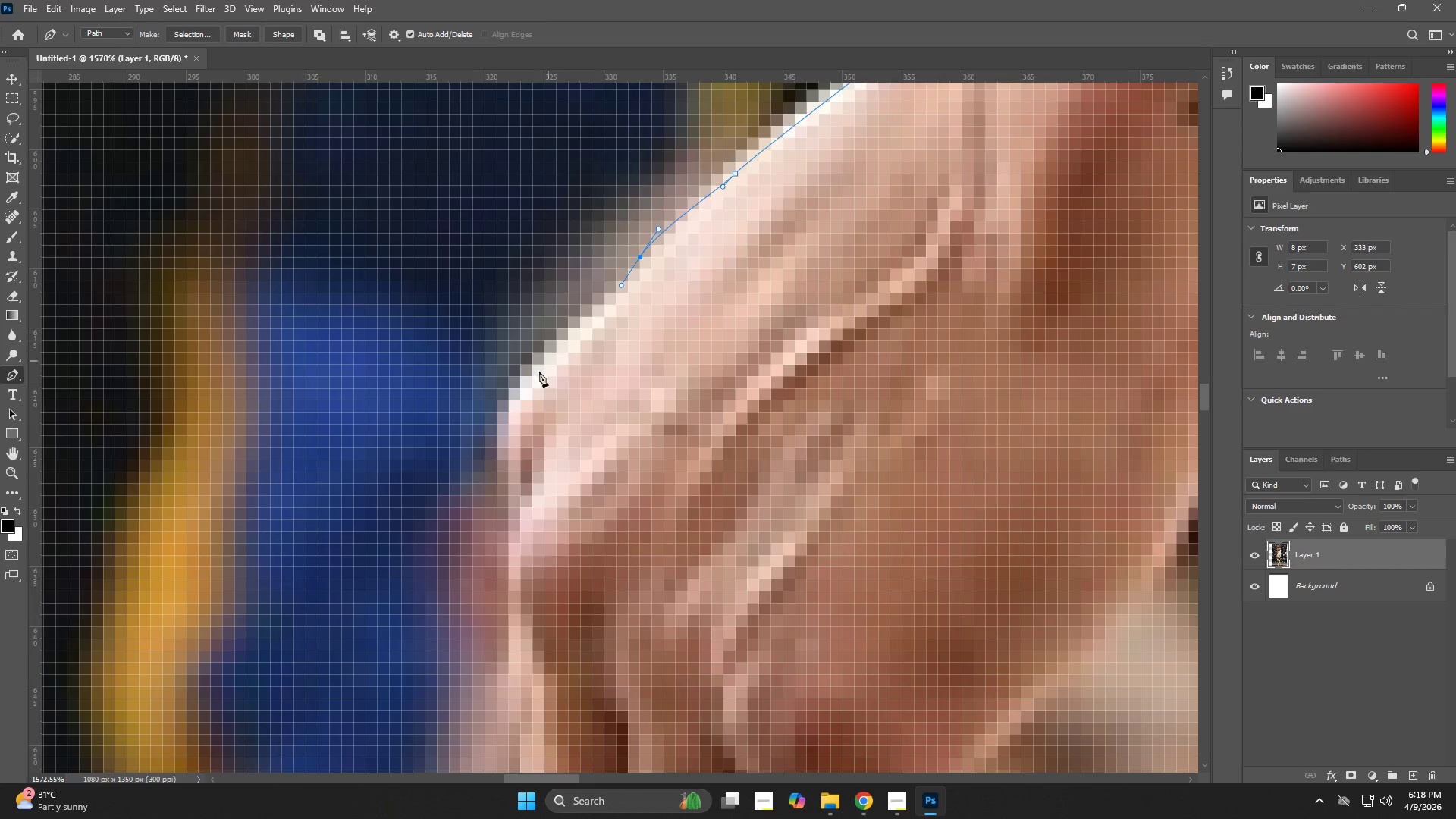 
left_click_drag(start_coordinate=[516, 390], to_coordinate=[509, 411])
 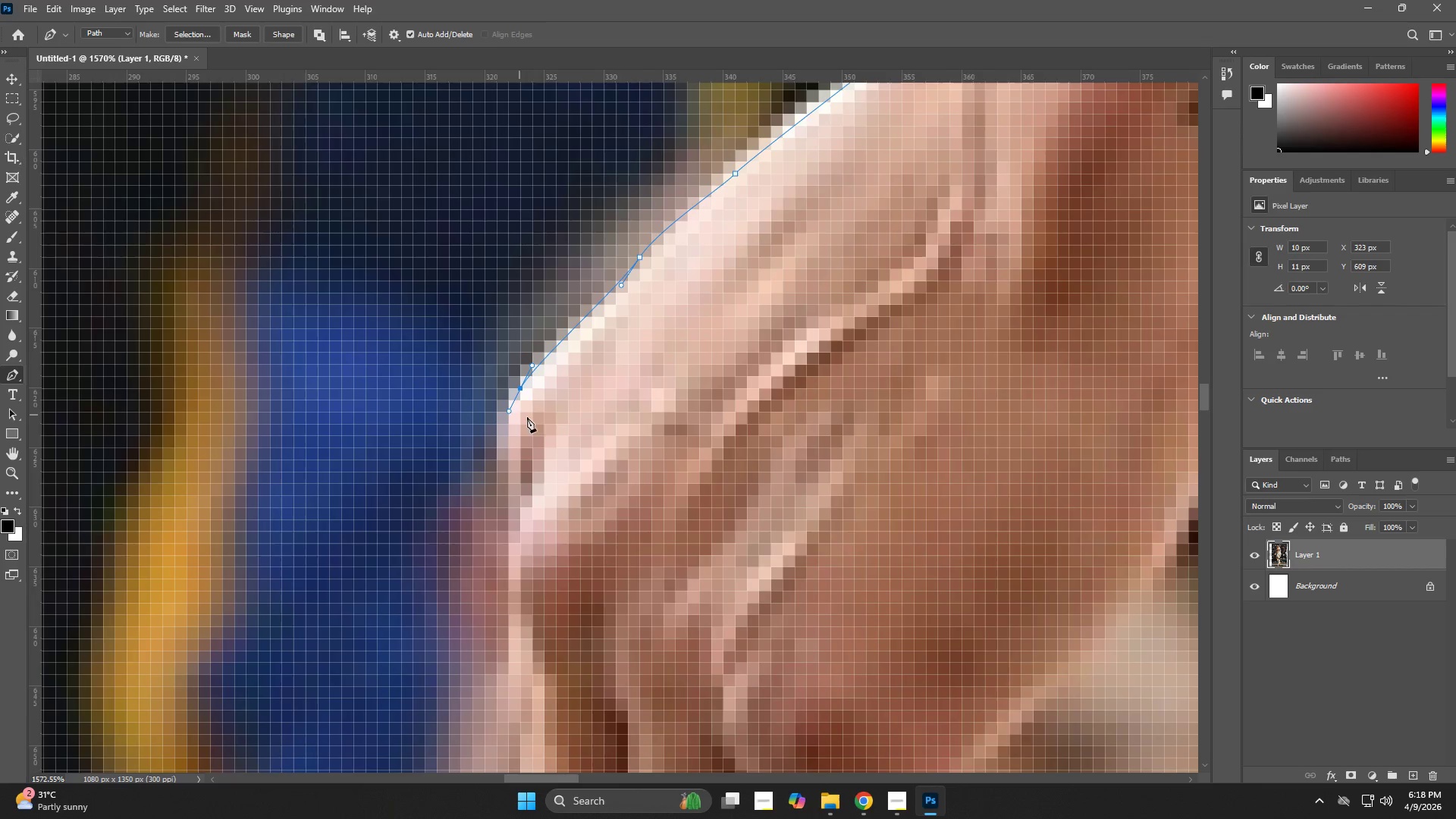 
hold_key(key=Space, duration=0.66)
 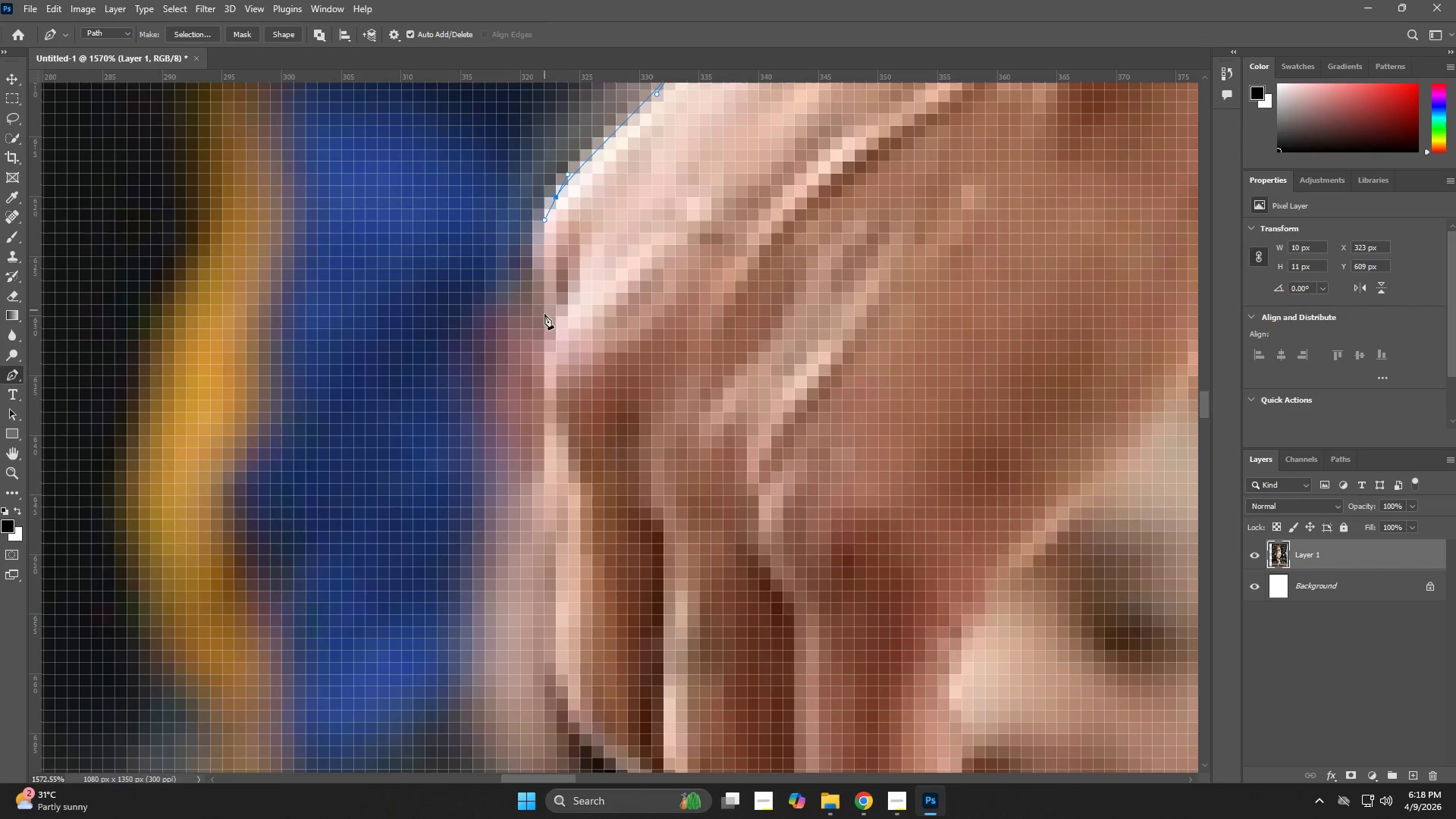 
left_click_drag(start_coordinate=[537, 413], to_coordinate=[573, 222])
 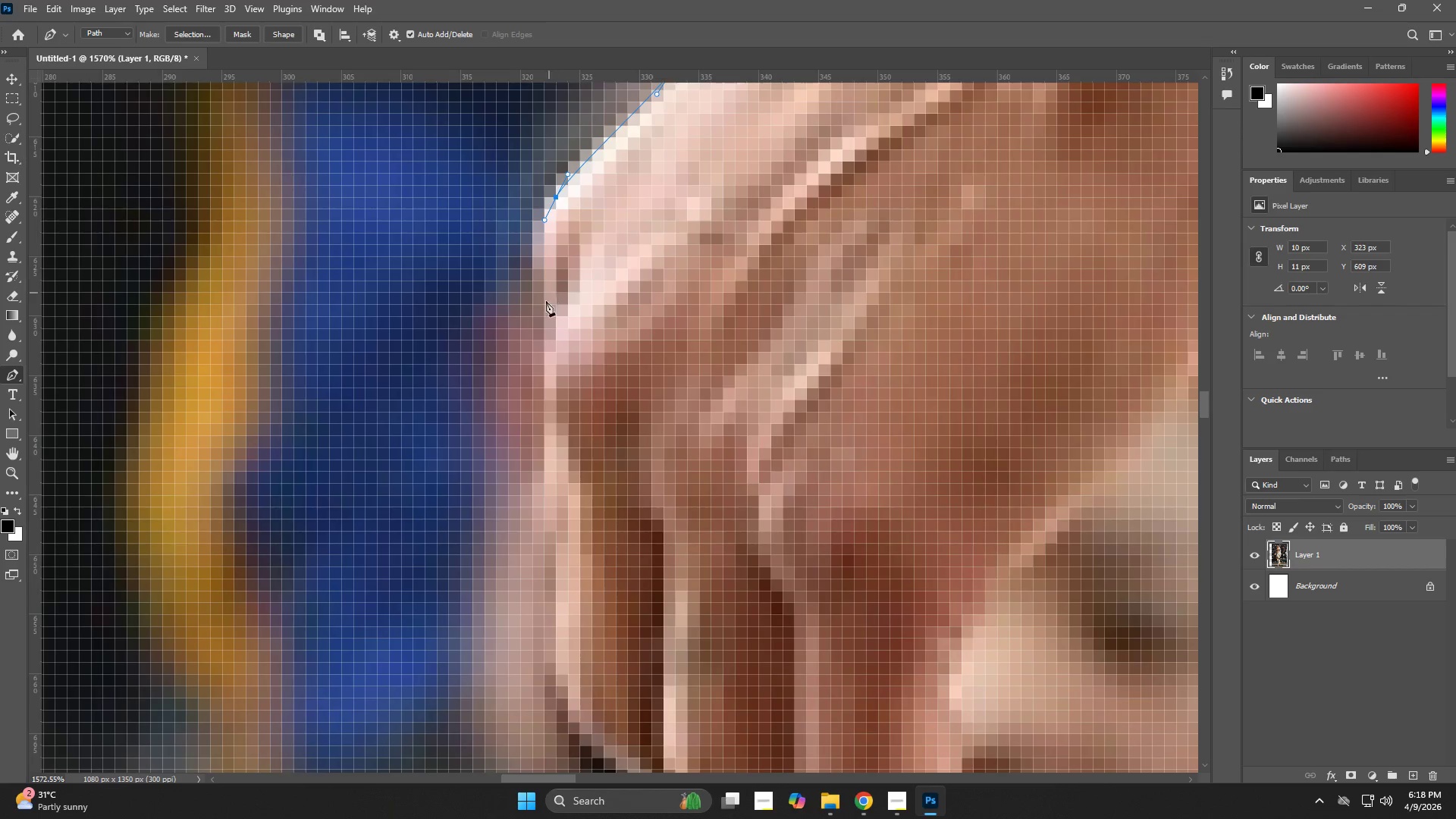 
left_click_drag(start_coordinate=[544, 314], to_coordinate=[544, 340])
 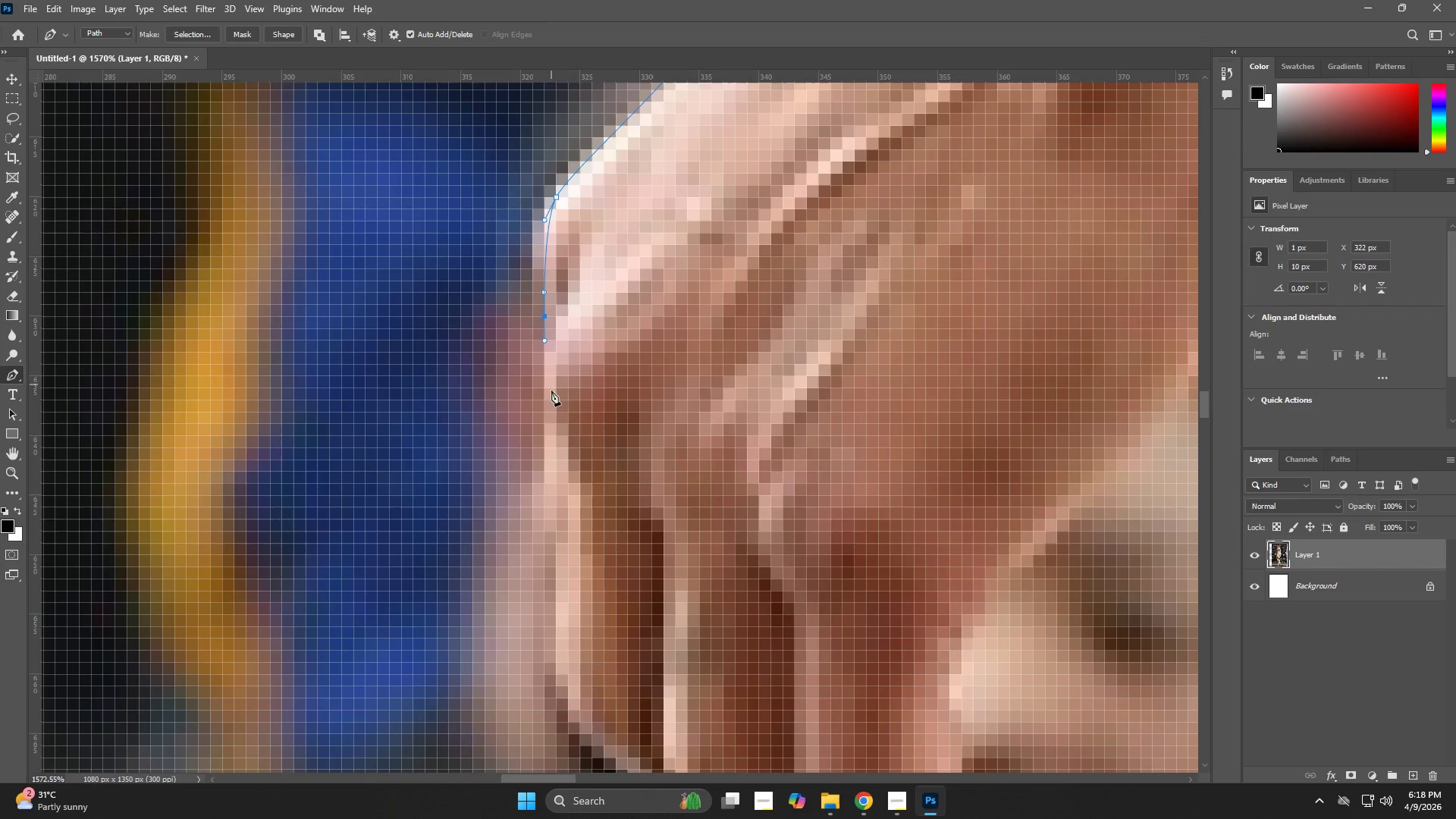 
left_click_drag(start_coordinate=[551, 416], to_coordinate=[553, 464])
 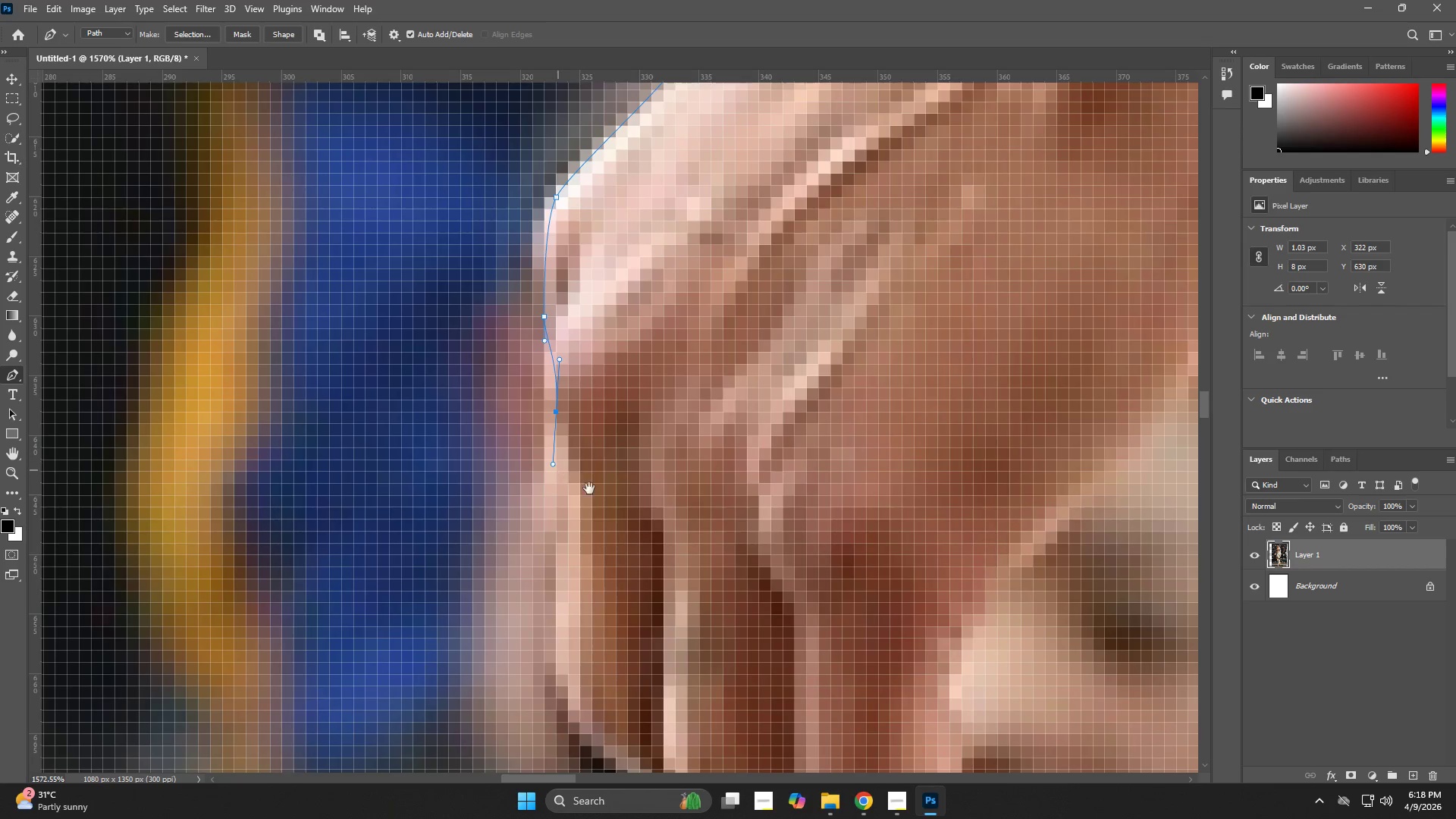 
hold_key(key=Space, duration=0.75)
 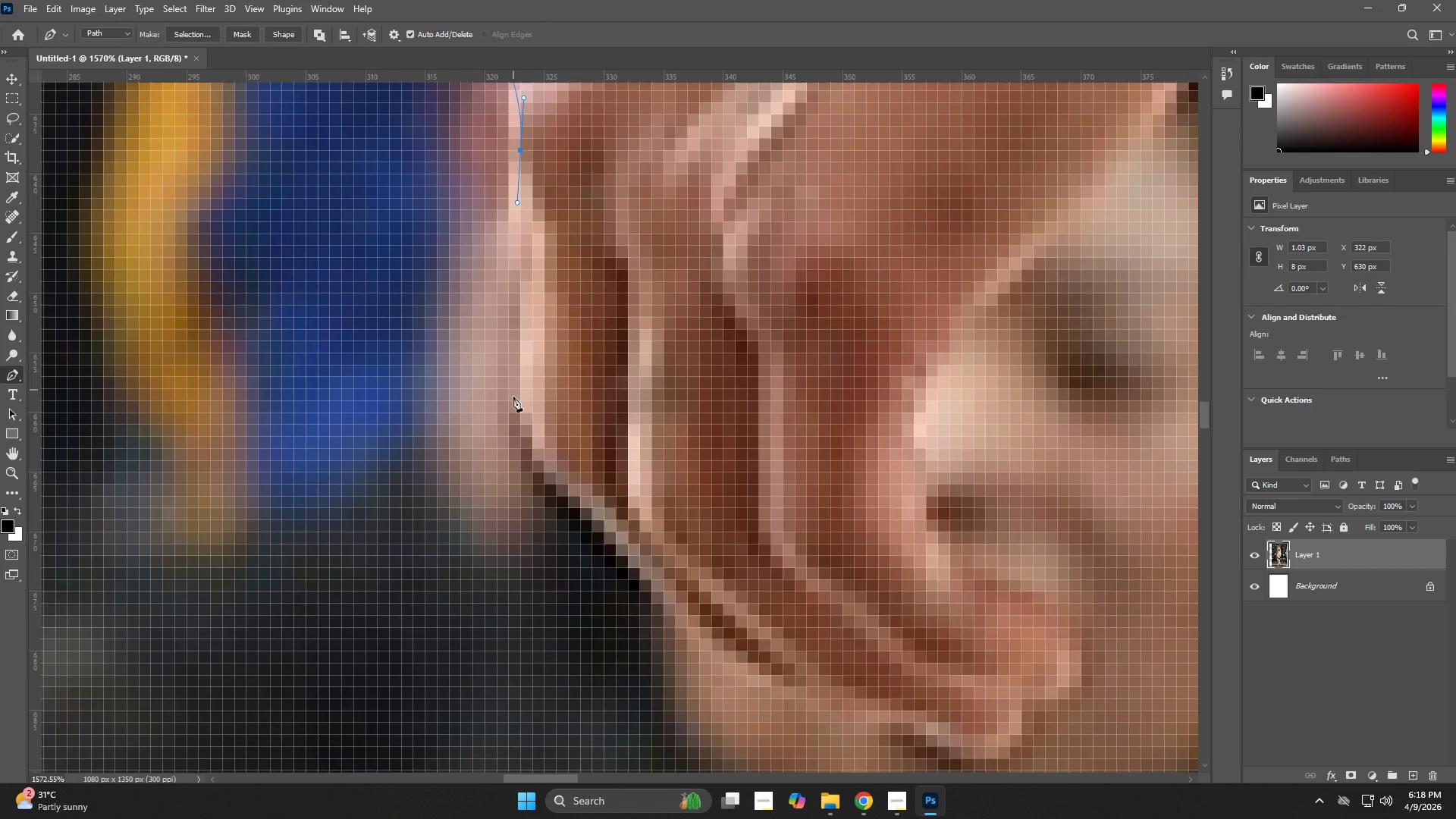 
left_click_drag(start_coordinate=[591, 502], to_coordinate=[567, 312])
 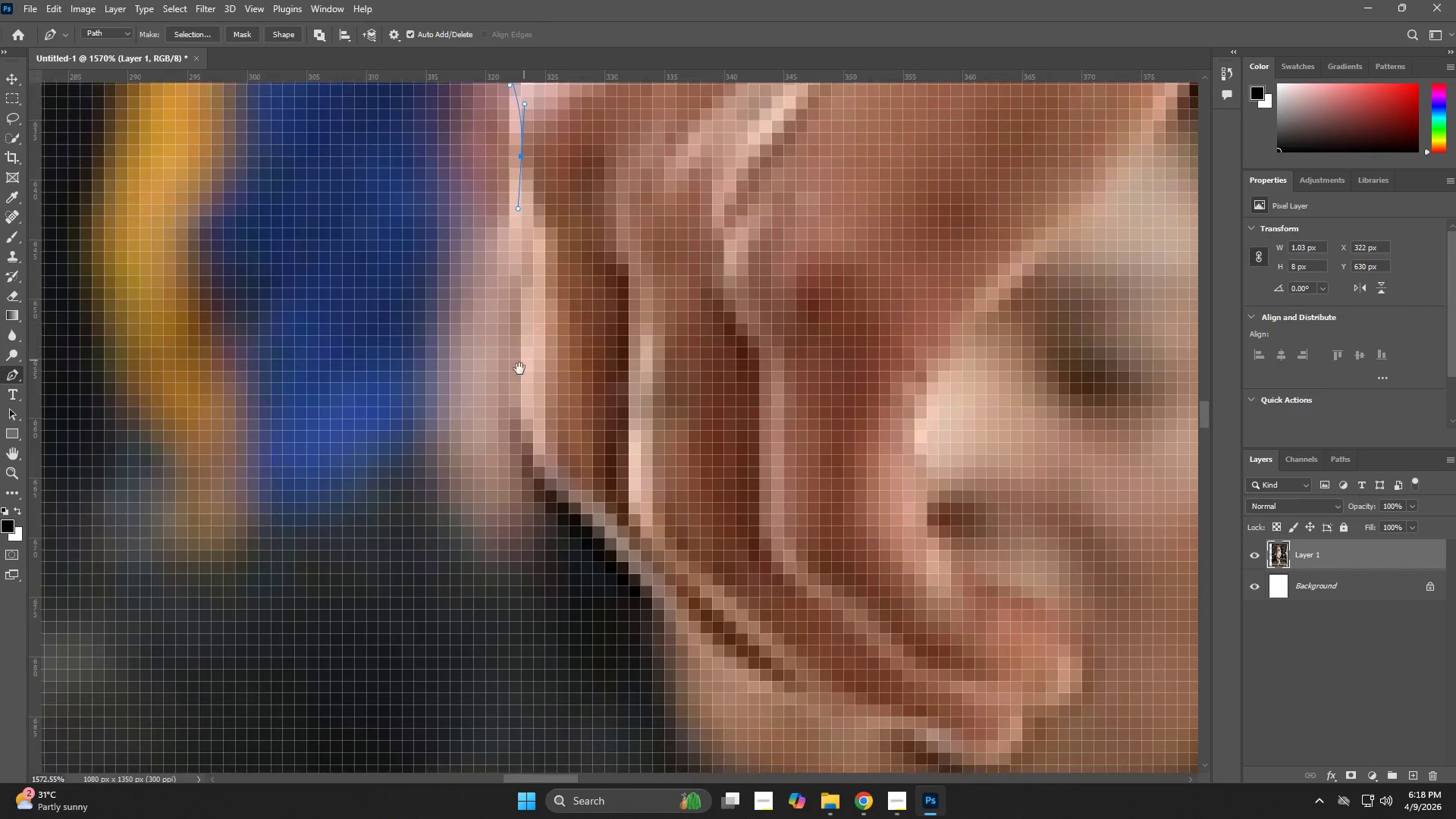 
left_click_drag(start_coordinate=[513, 393], to_coordinate=[513, 423])
 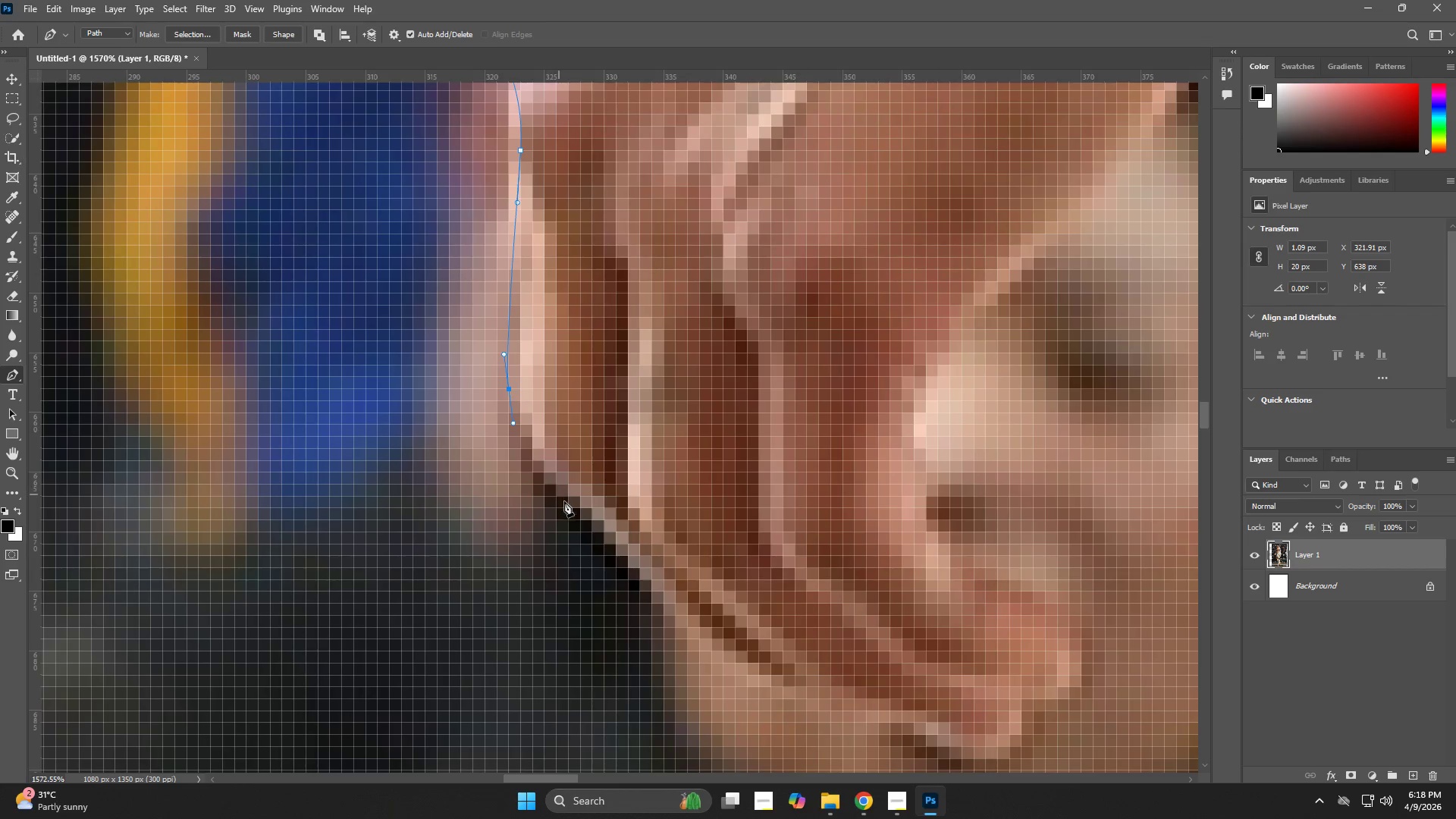 
left_click_drag(start_coordinate=[576, 510], to_coordinate=[599, 528])
 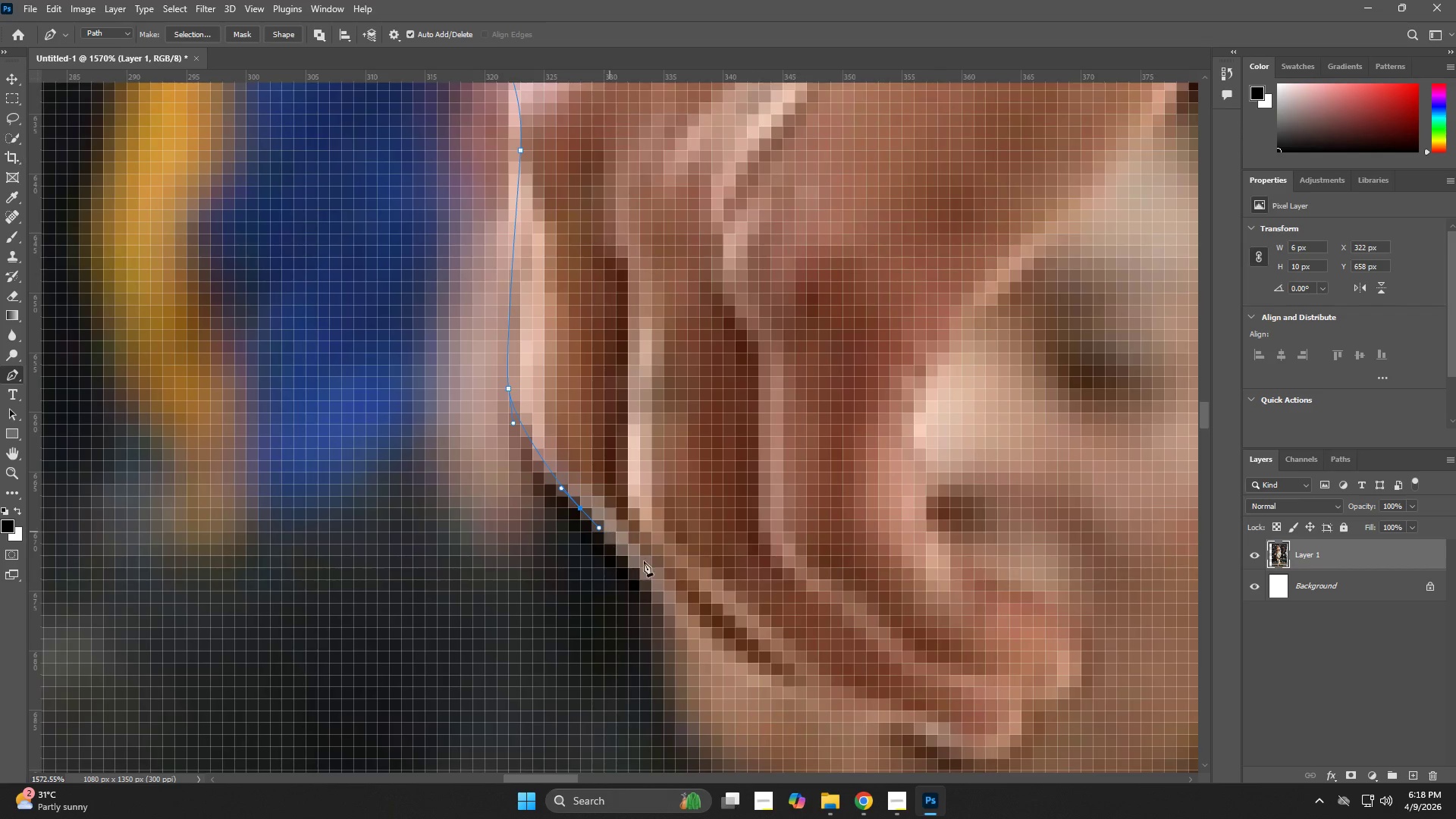 
hold_key(key=Space, duration=0.61)
 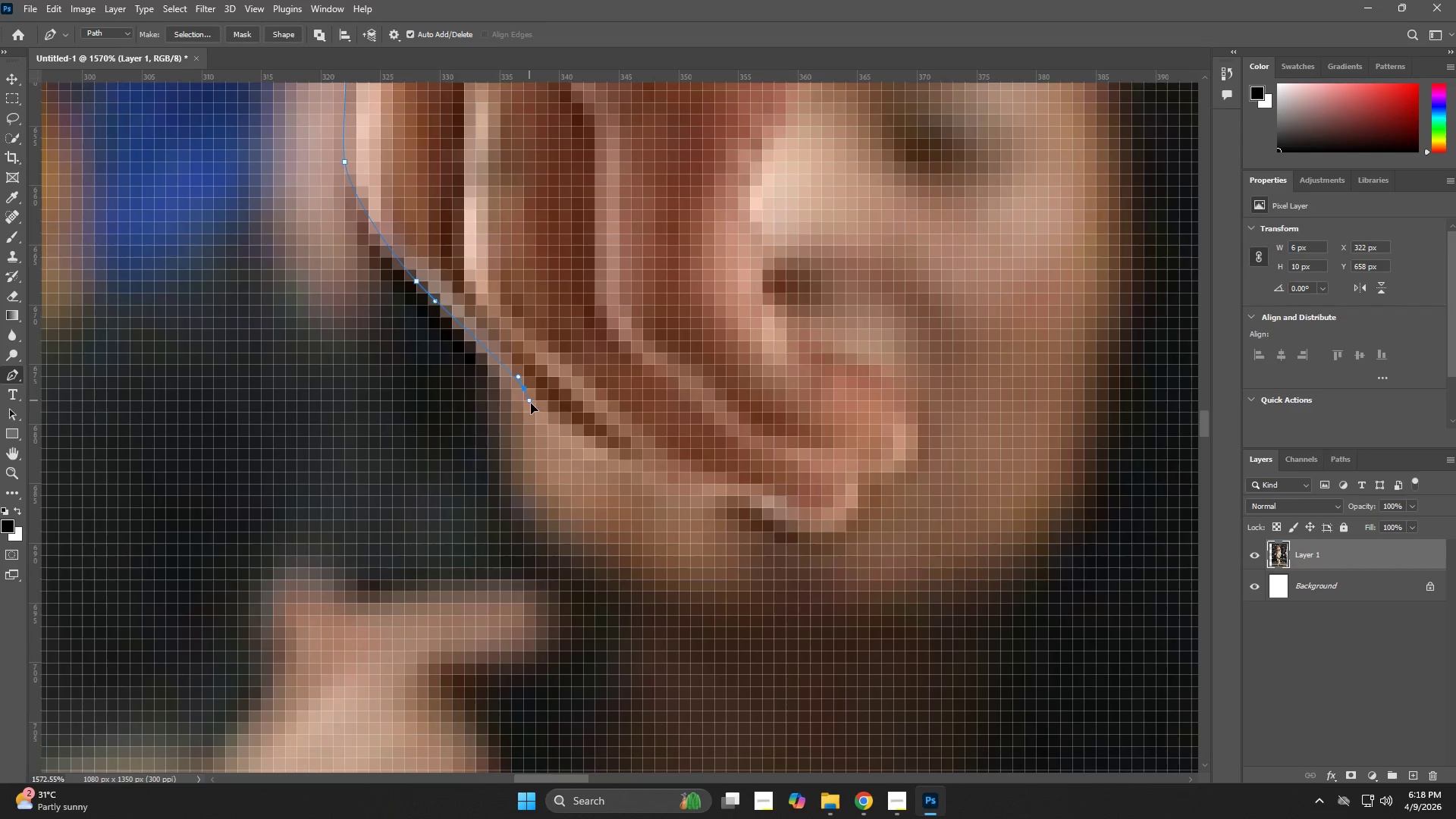 
left_click_drag(start_coordinate=[670, 585], to_coordinate=[506, 358])
 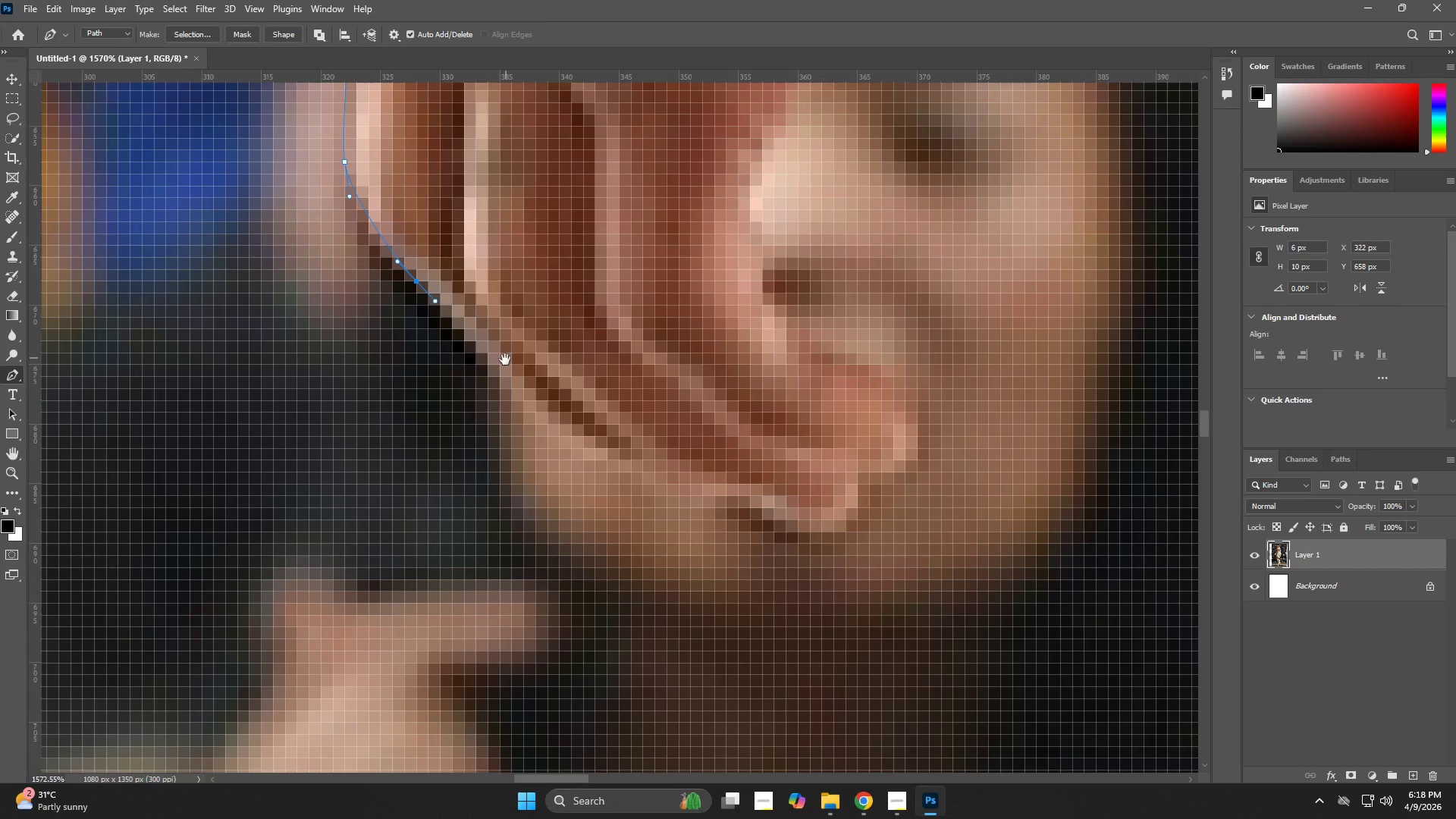 
hold_key(key=Space, duration=9.78)
 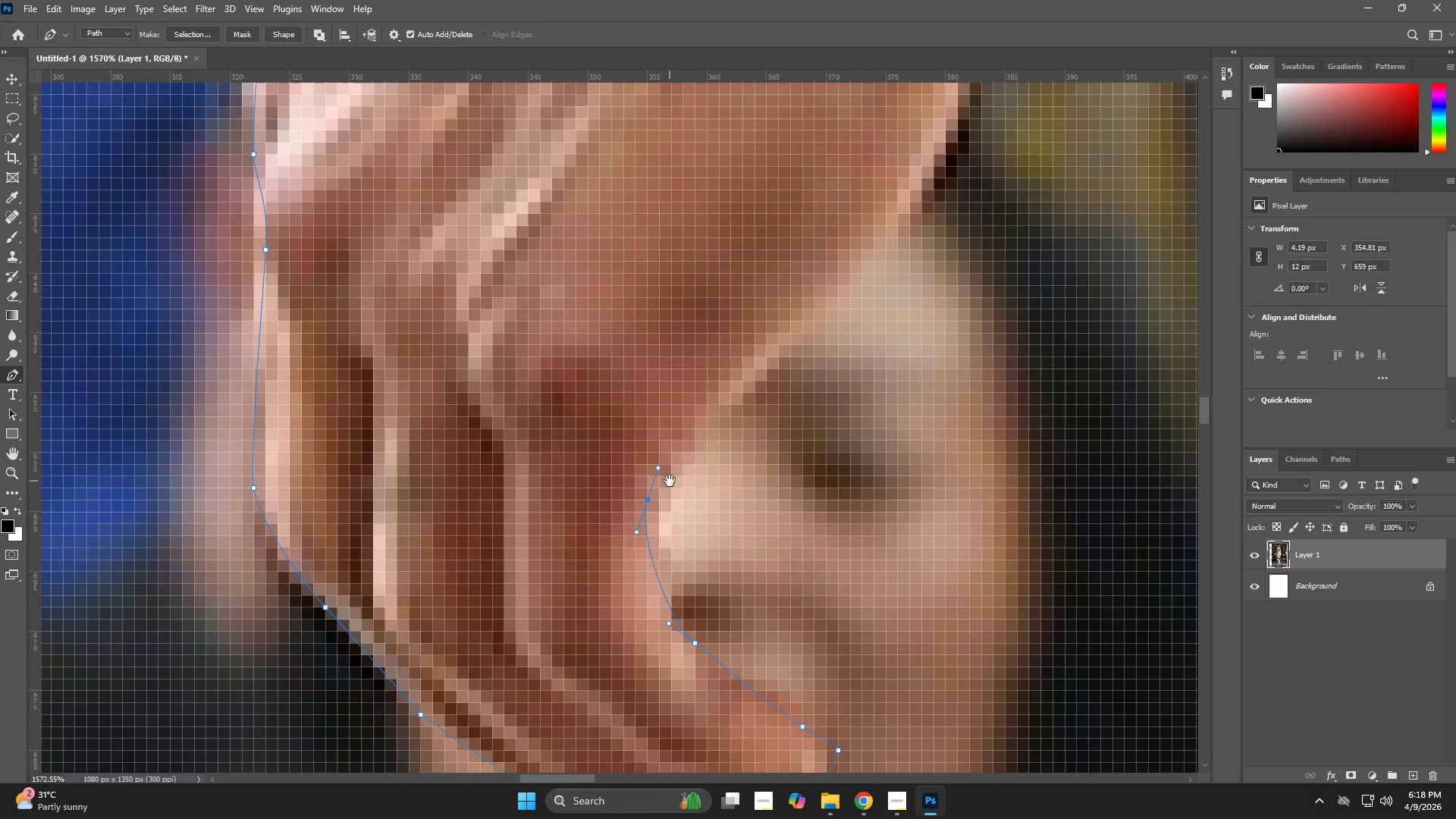 
left_click_drag(start_coordinate=[519, 388], to_coordinate=[535, 410])
 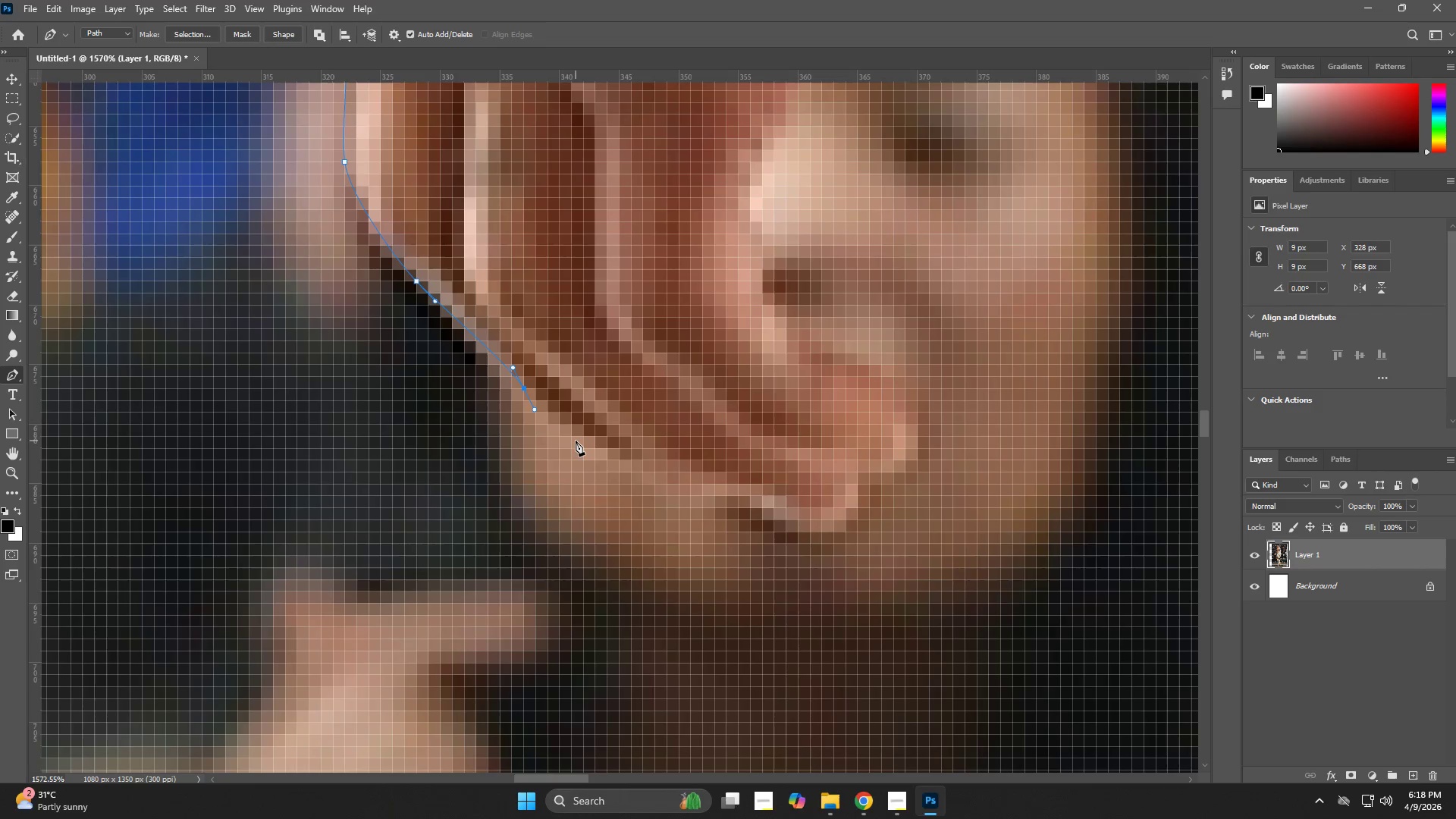 
key(Control+ControlLeft)
 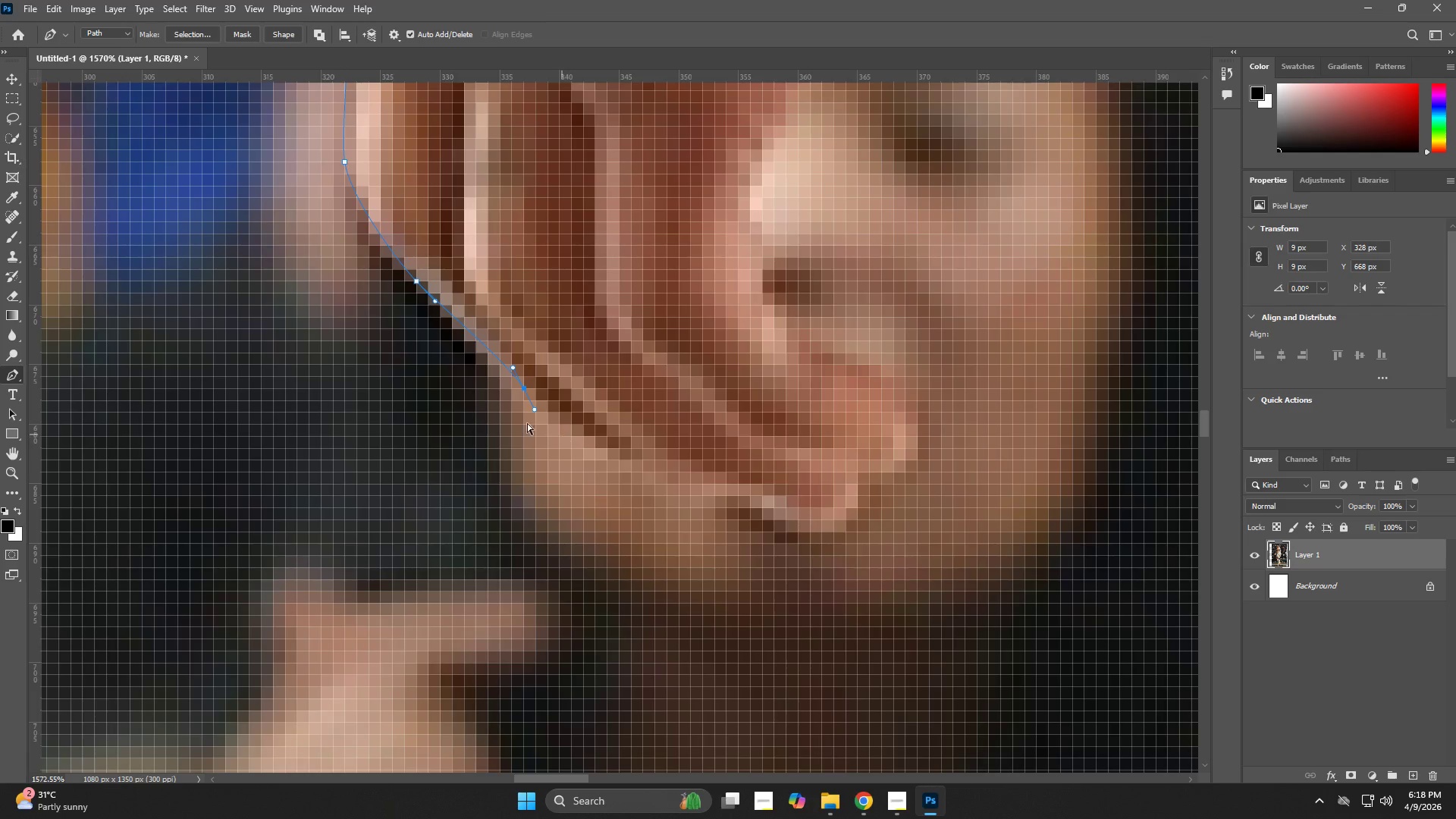 
key(Control+Z)
 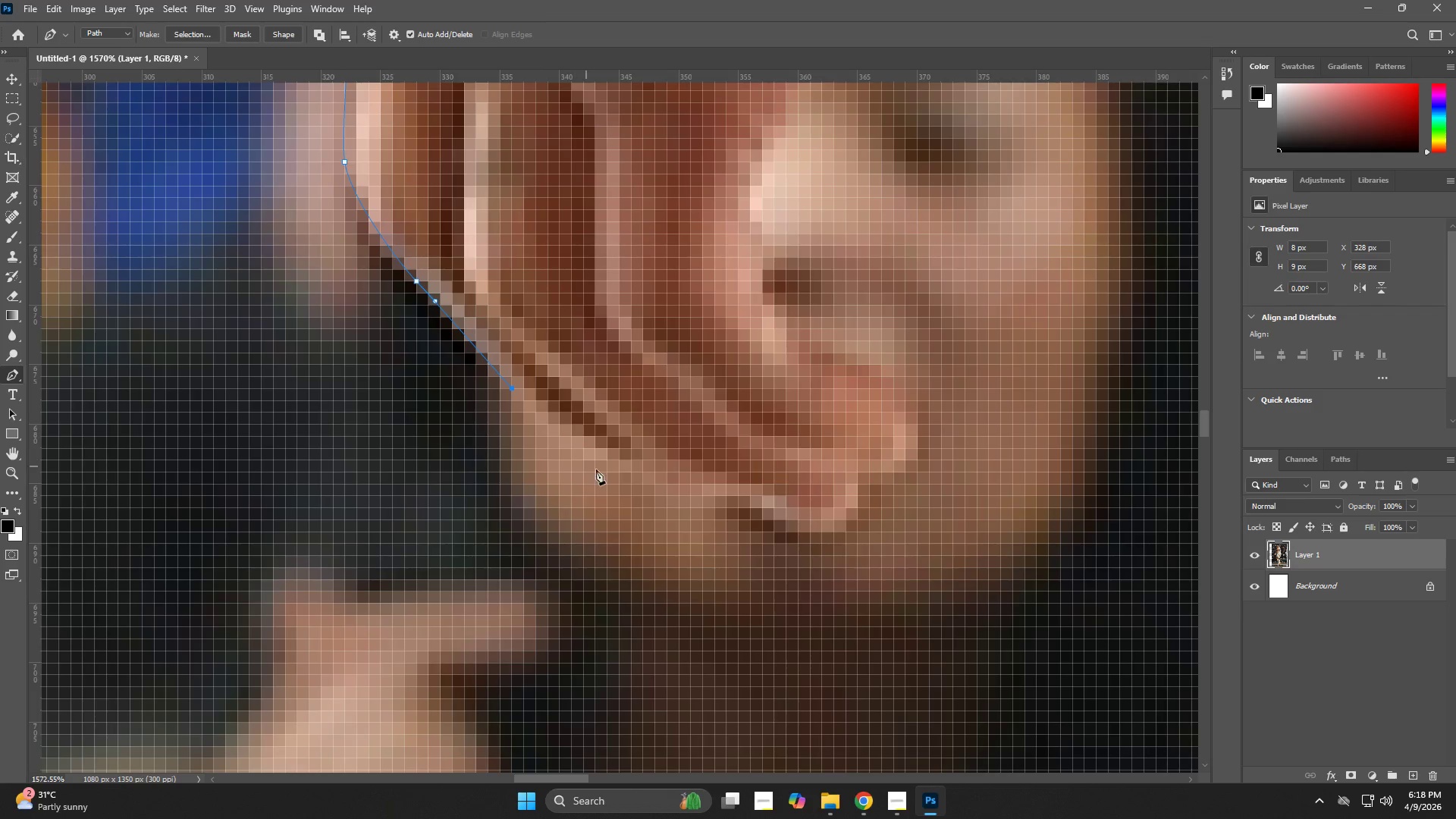 
left_click_drag(start_coordinate=[659, 482], to_coordinate=[667, 488])
 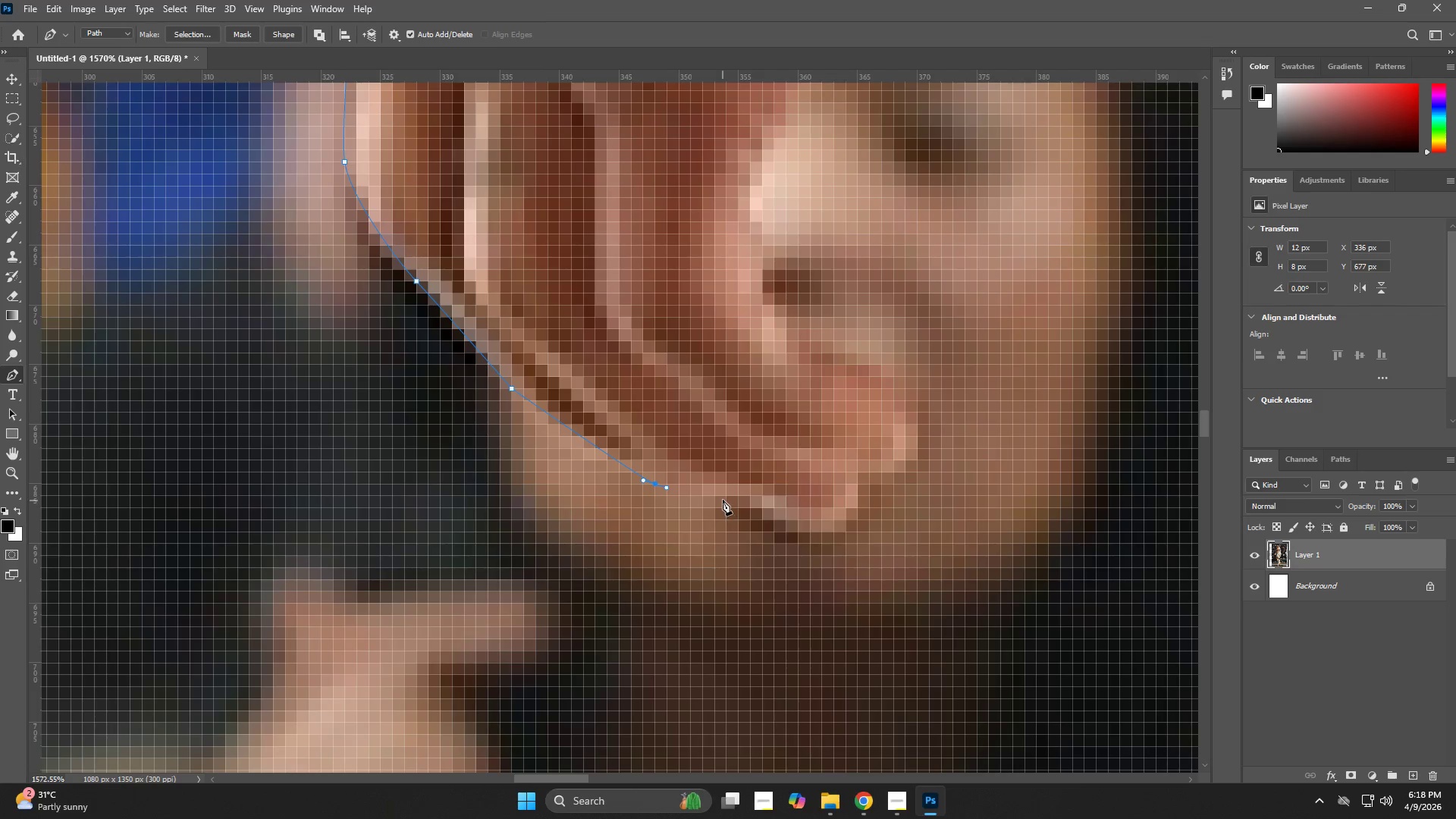 
left_click_drag(start_coordinate=[721, 496], to_coordinate=[731, 493])
 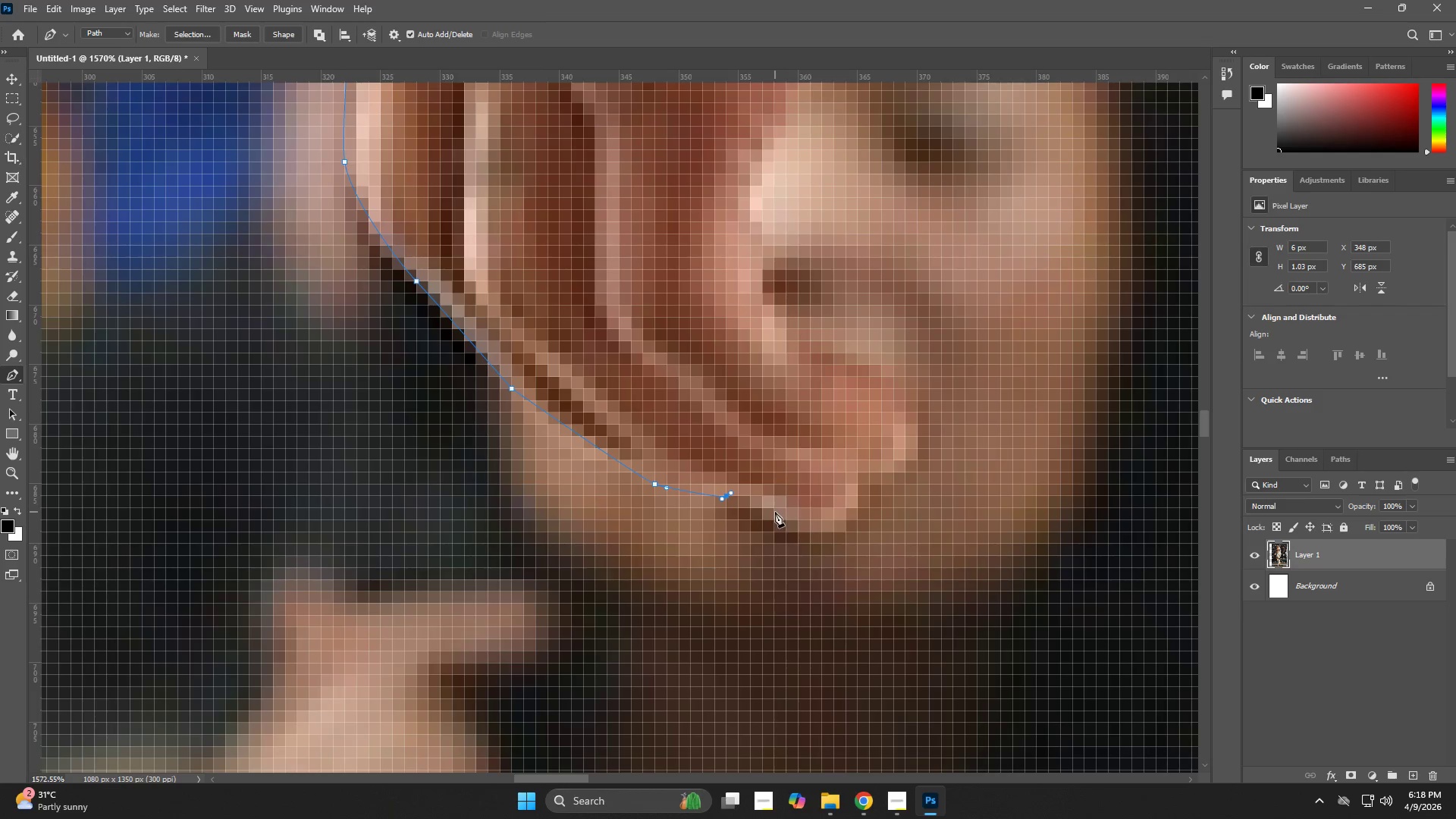 
left_click_drag(start_coordinate=[783, 519], to_coordinate=[797, 530])
 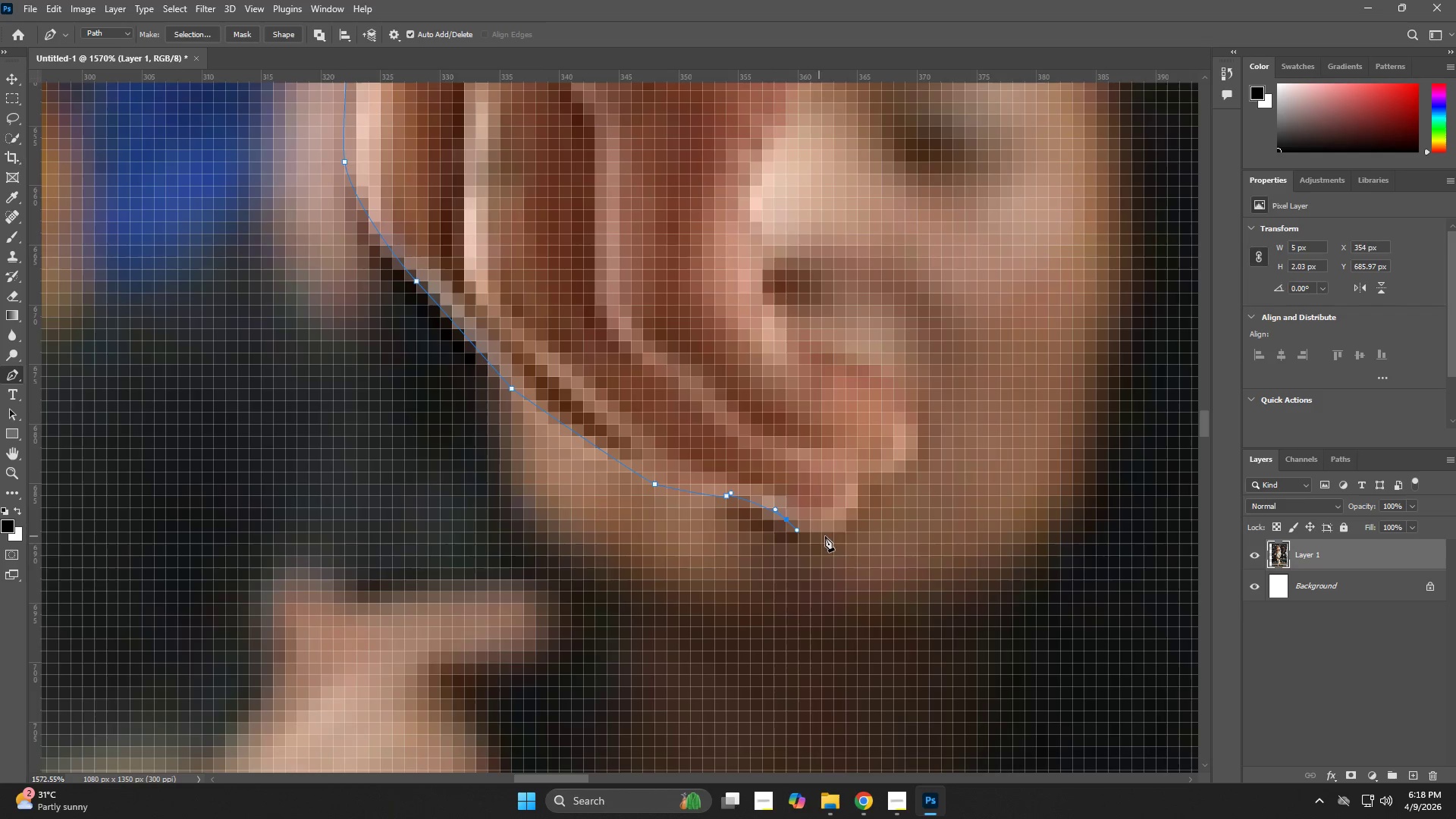 
left_click_drag(start_coordinate=[832, 536], to_coordinate=[843, 532])
 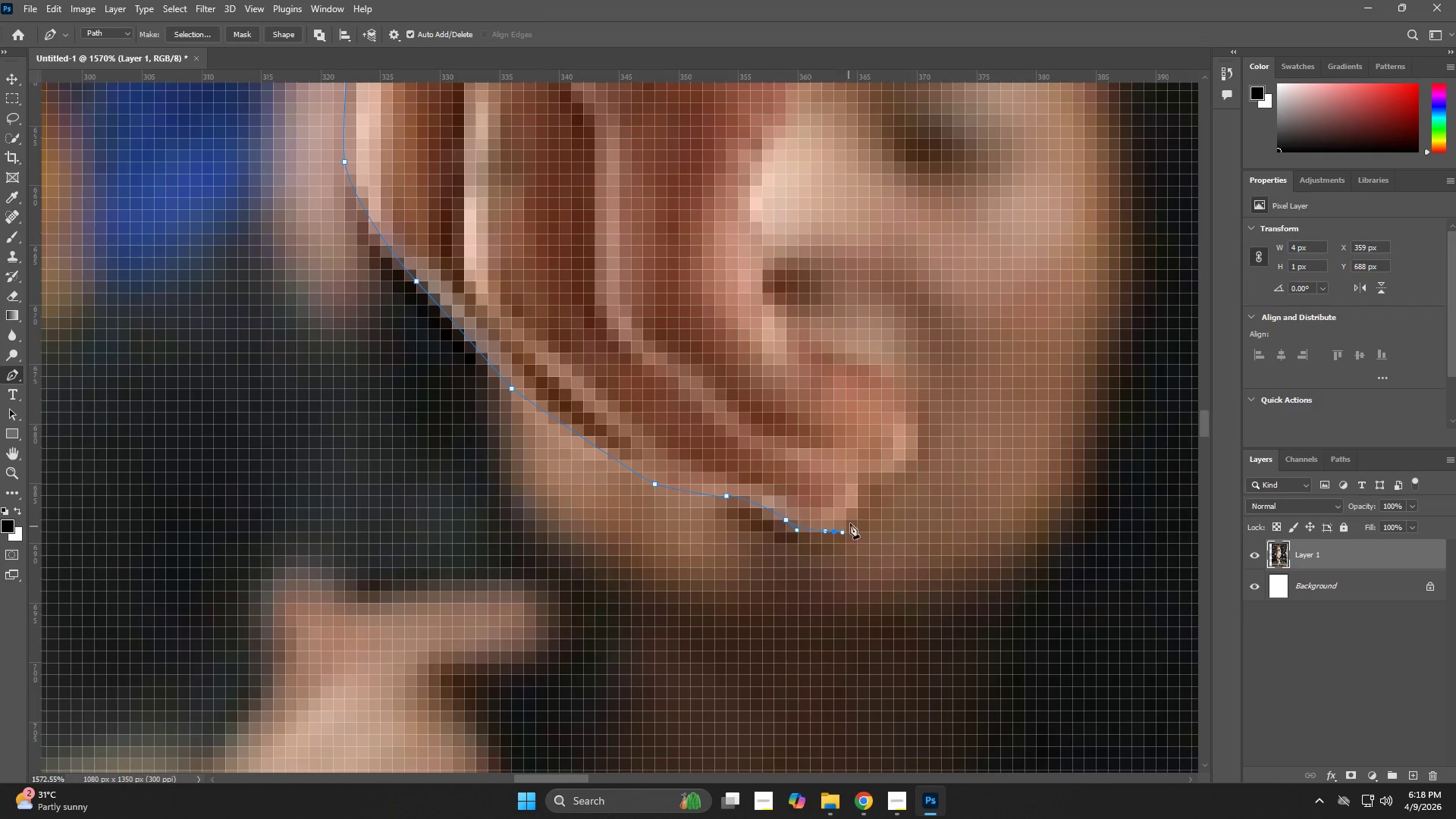 
left_click_drag(start_coordinate=[857, 518], to_coordinate=[864, 508])
 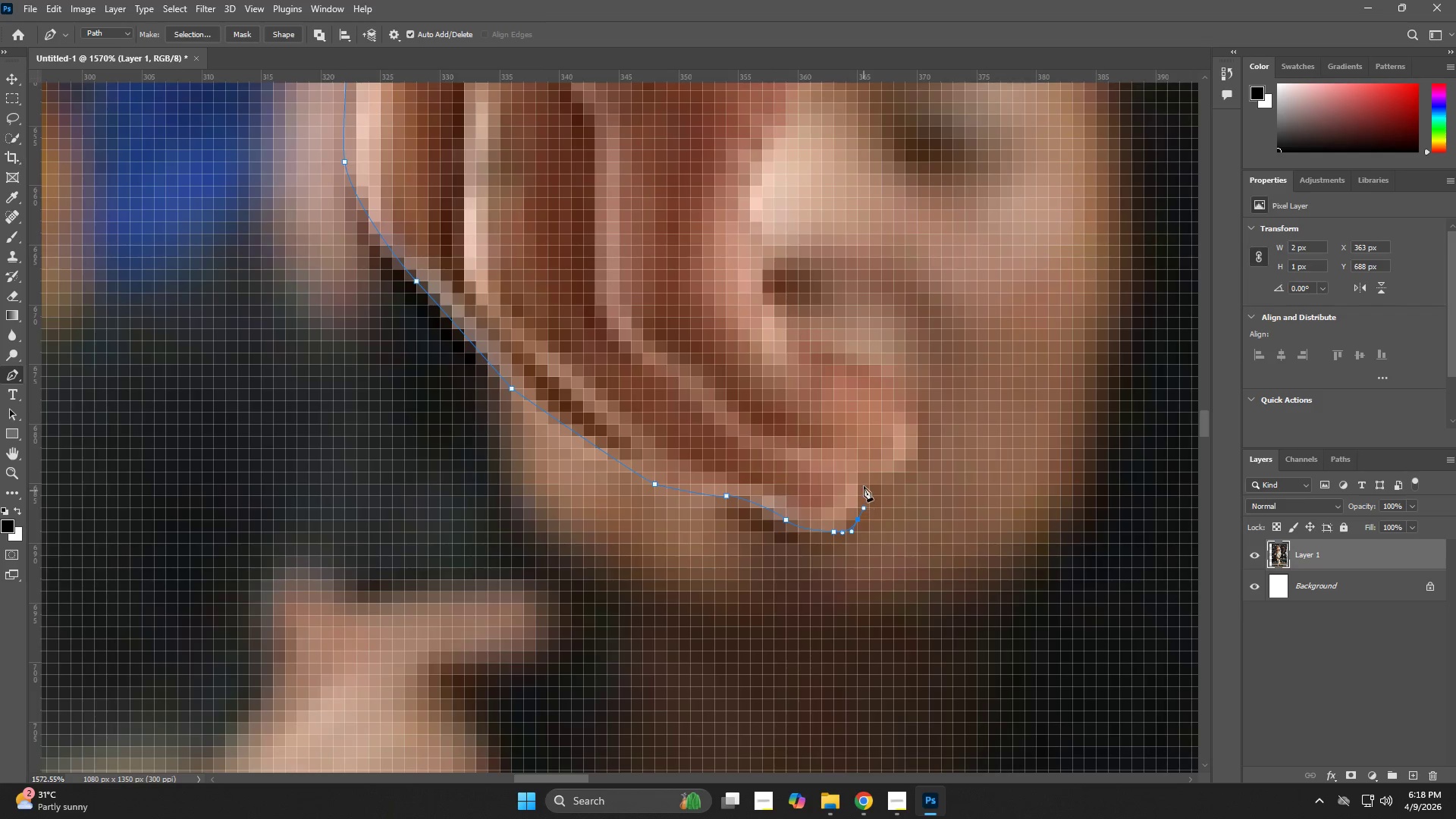 
left_click_drag(start_coordinate=[864, 486], to_coordinate=[868, 482])
 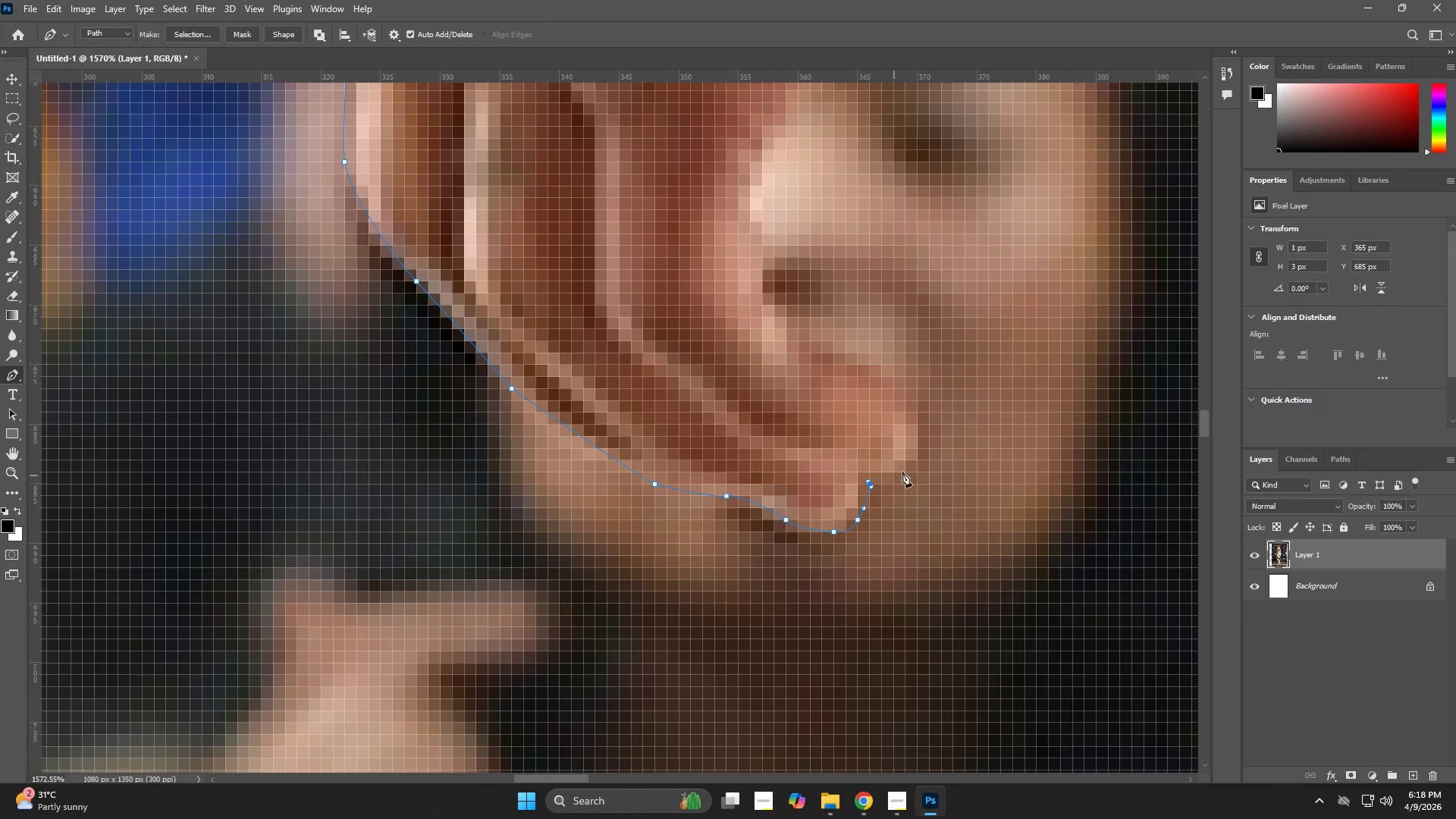 
left_click_drag(start_coordinate=[905, 470], to_coordinate=[915, 463])
 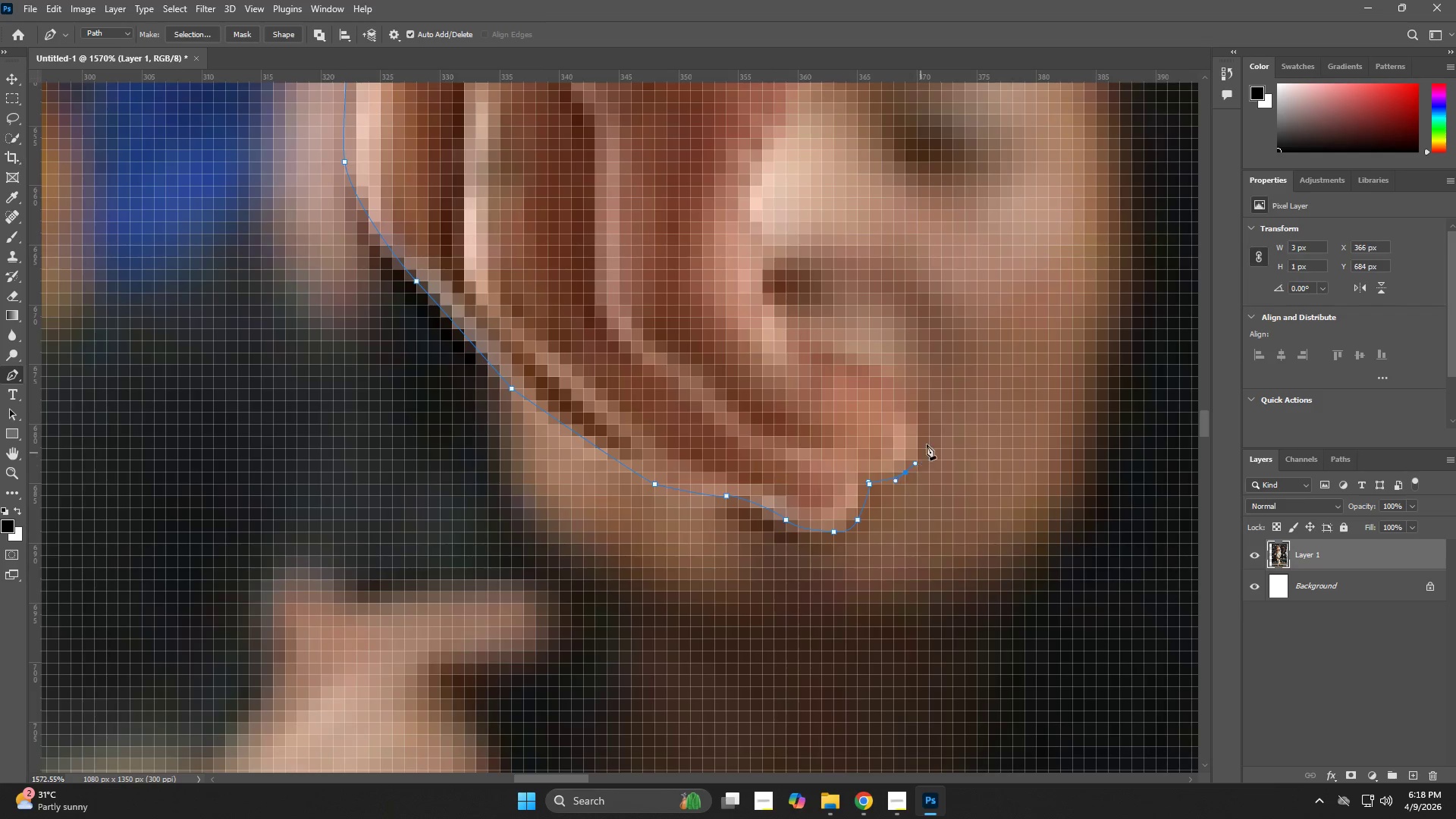 
left_click_drag(start_coordinate=[931, 429], to_coordinate=[930, 420])
 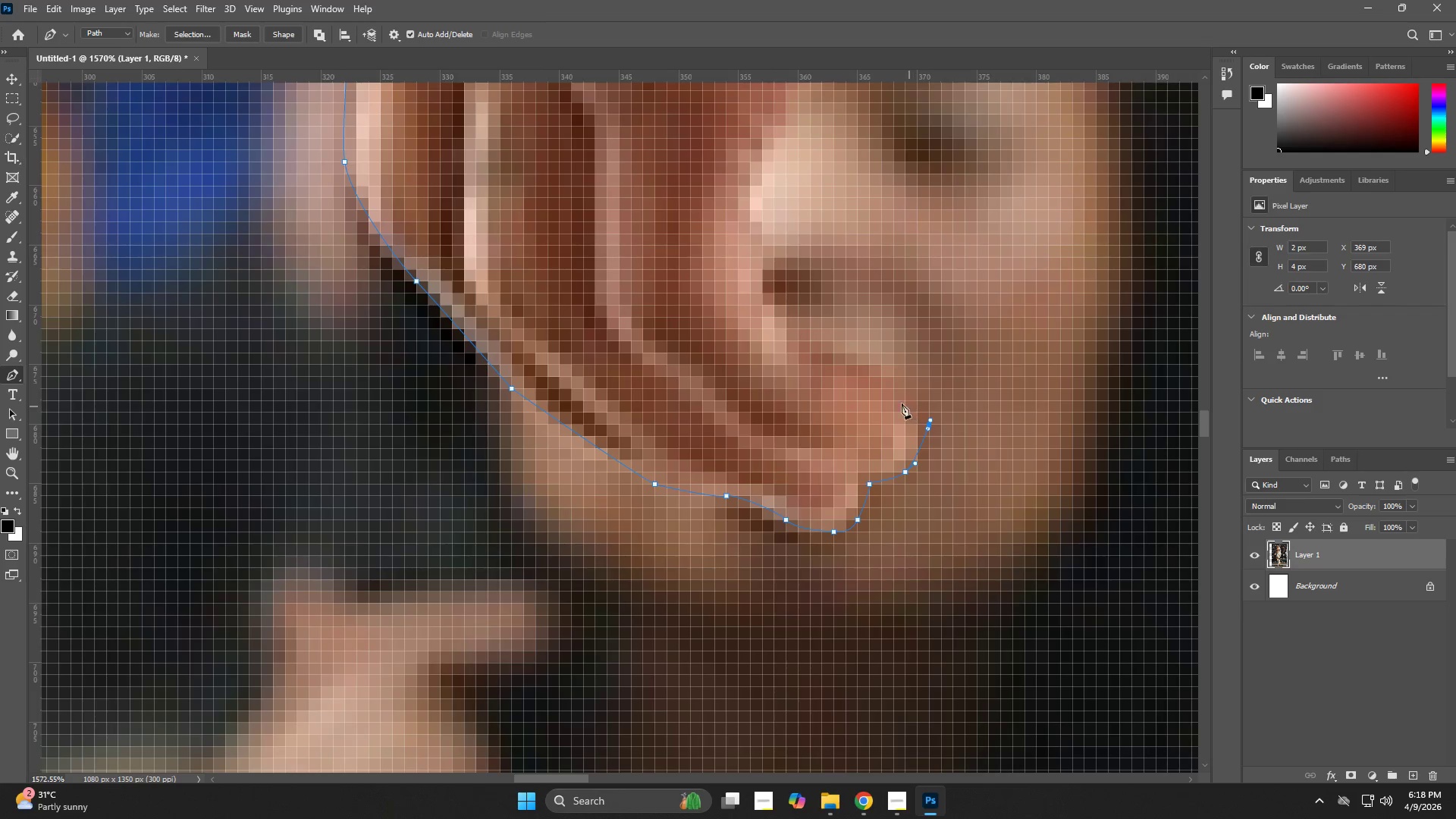 
left_click_drag(start_coordinate=[889, 400], to_coordinate=[866, 384])
 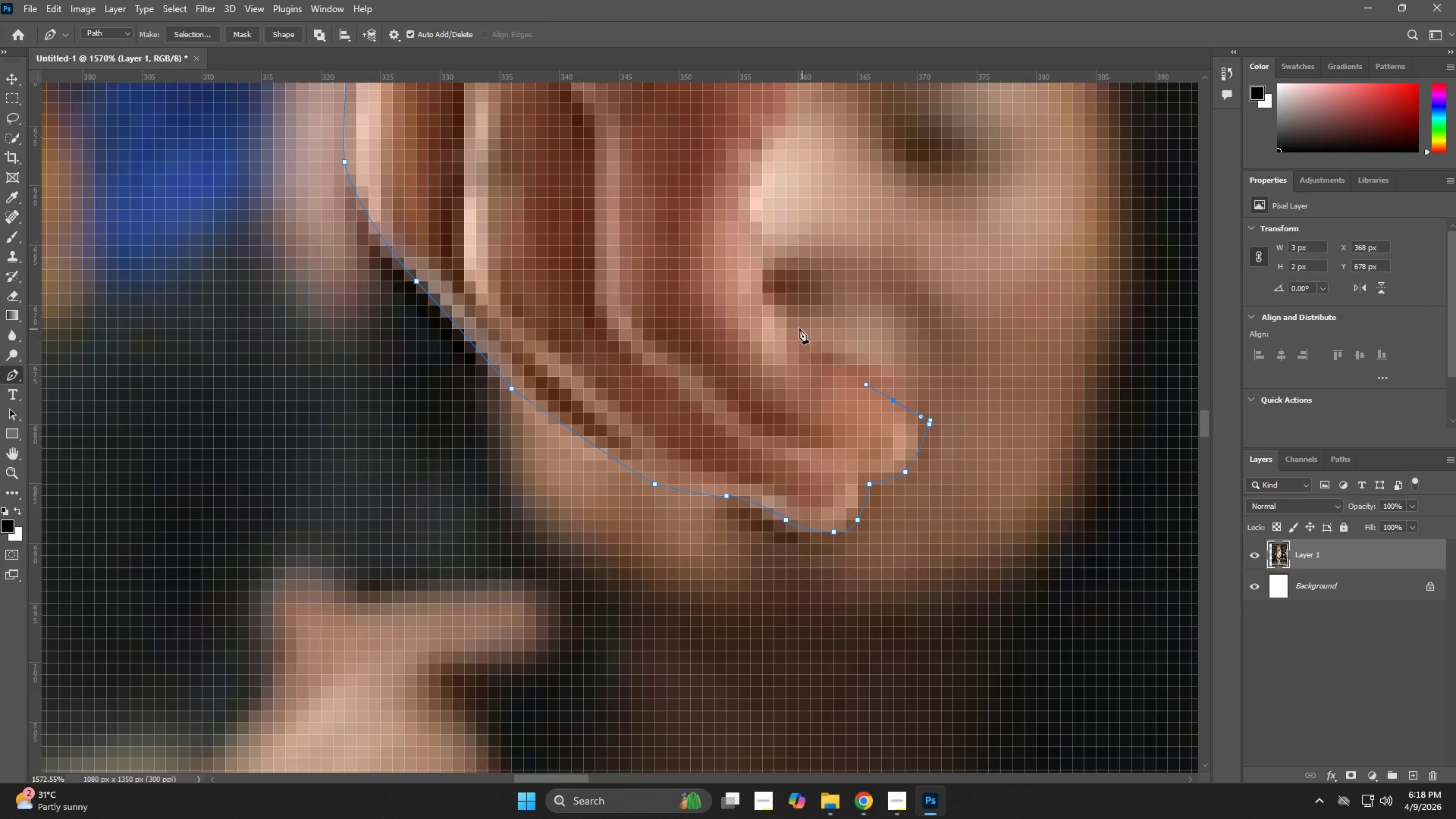 
left_click_drag(start_coordinate=[781, 318], to_coordinate=[760, 297])
 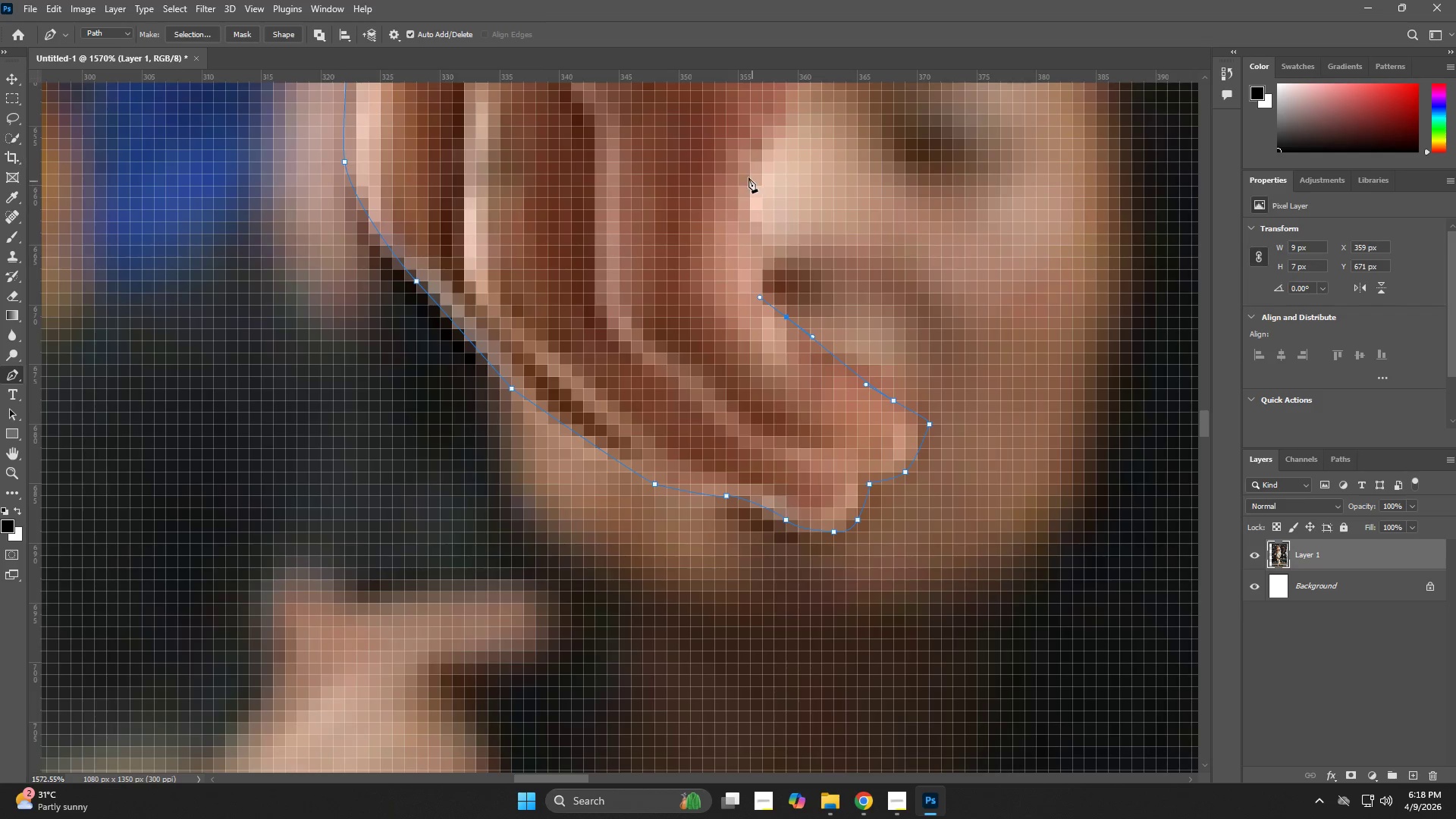 
left_click_drag(start_coordinate=[744, 173], to_coordinate=[749, 142])
 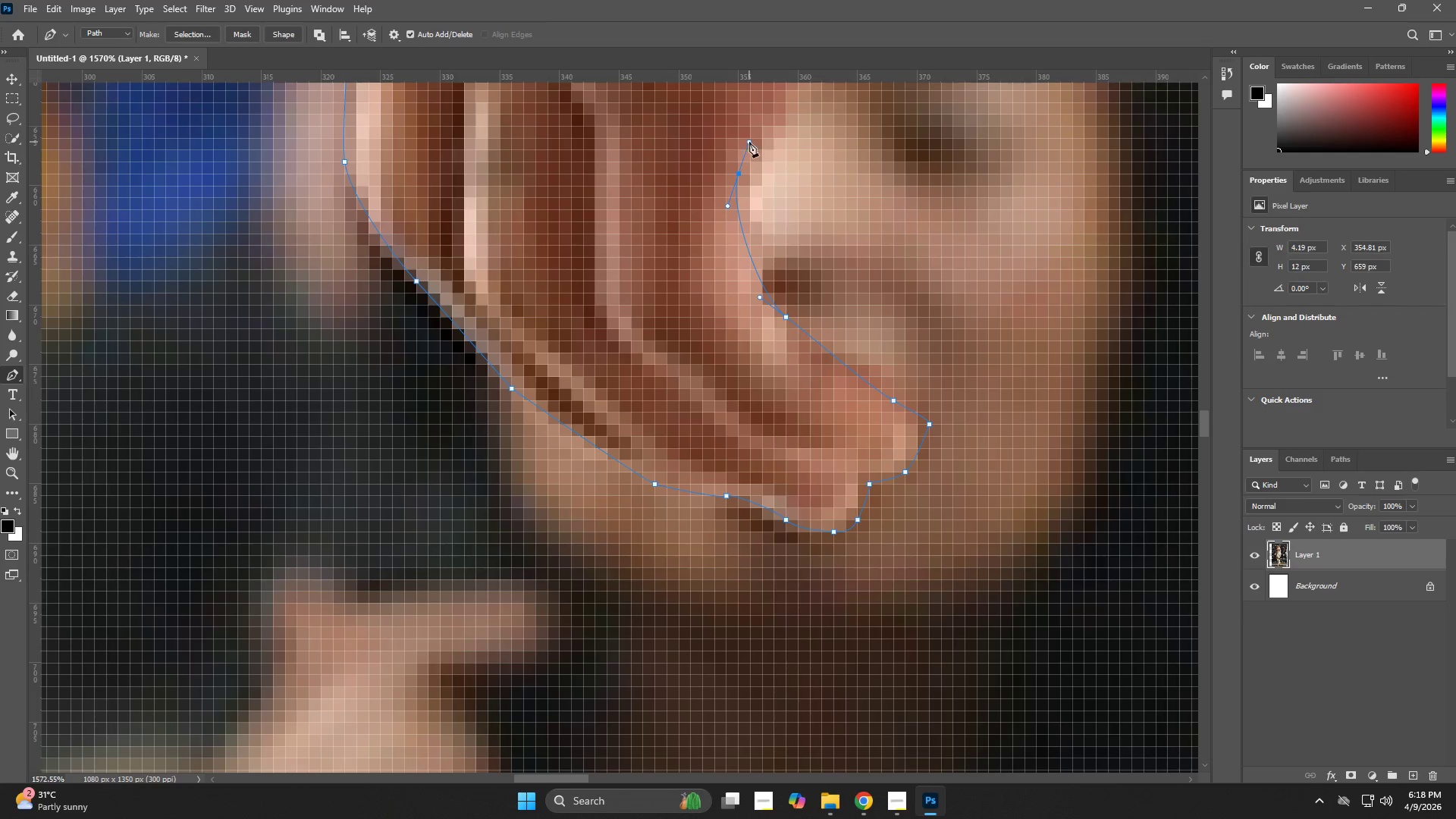 
hold_key(key=Space, duration=0.69)
 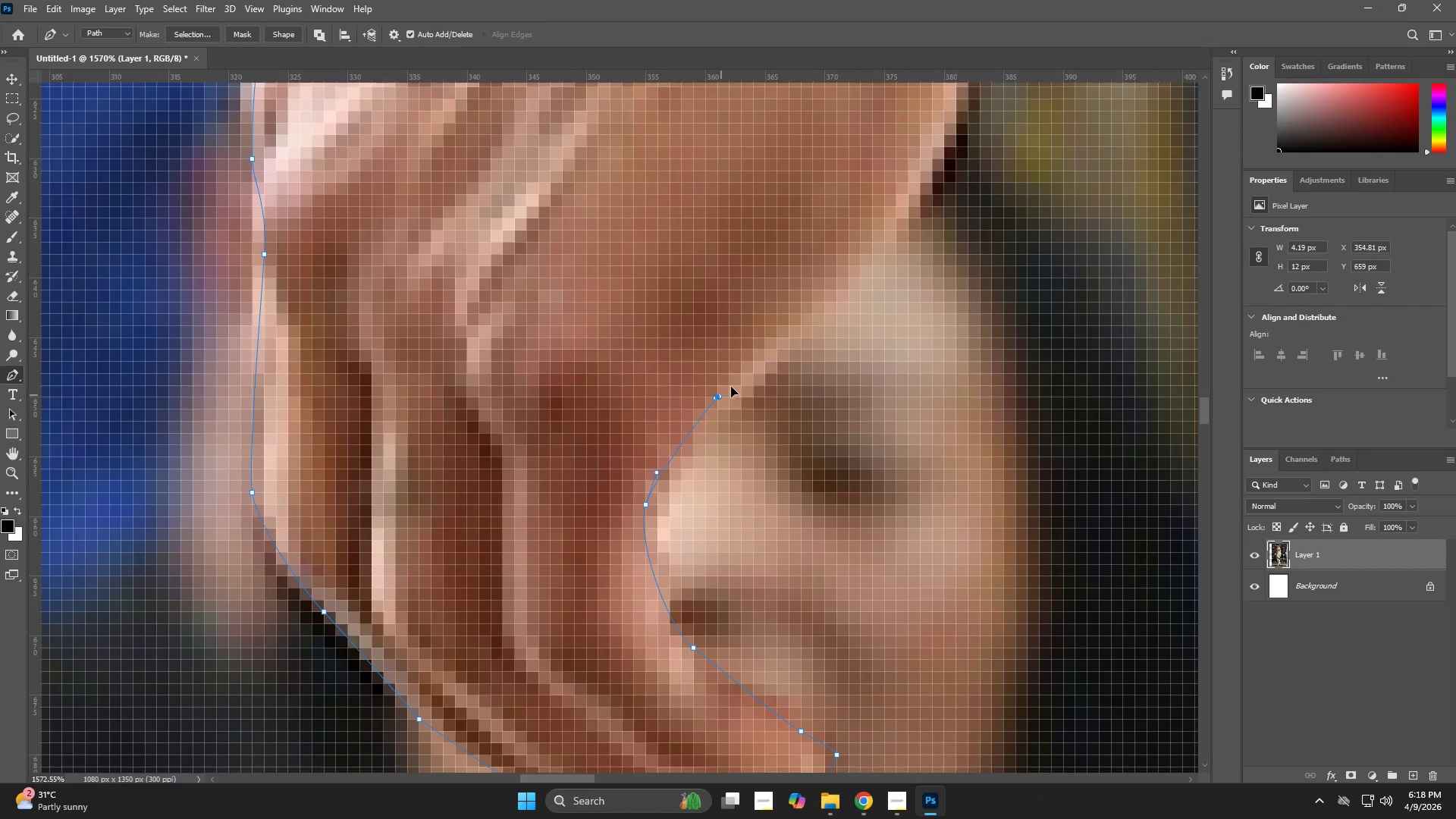 
left_click_drag(start_coordinate=[761, 155], to_coordinate=[670, 481])
 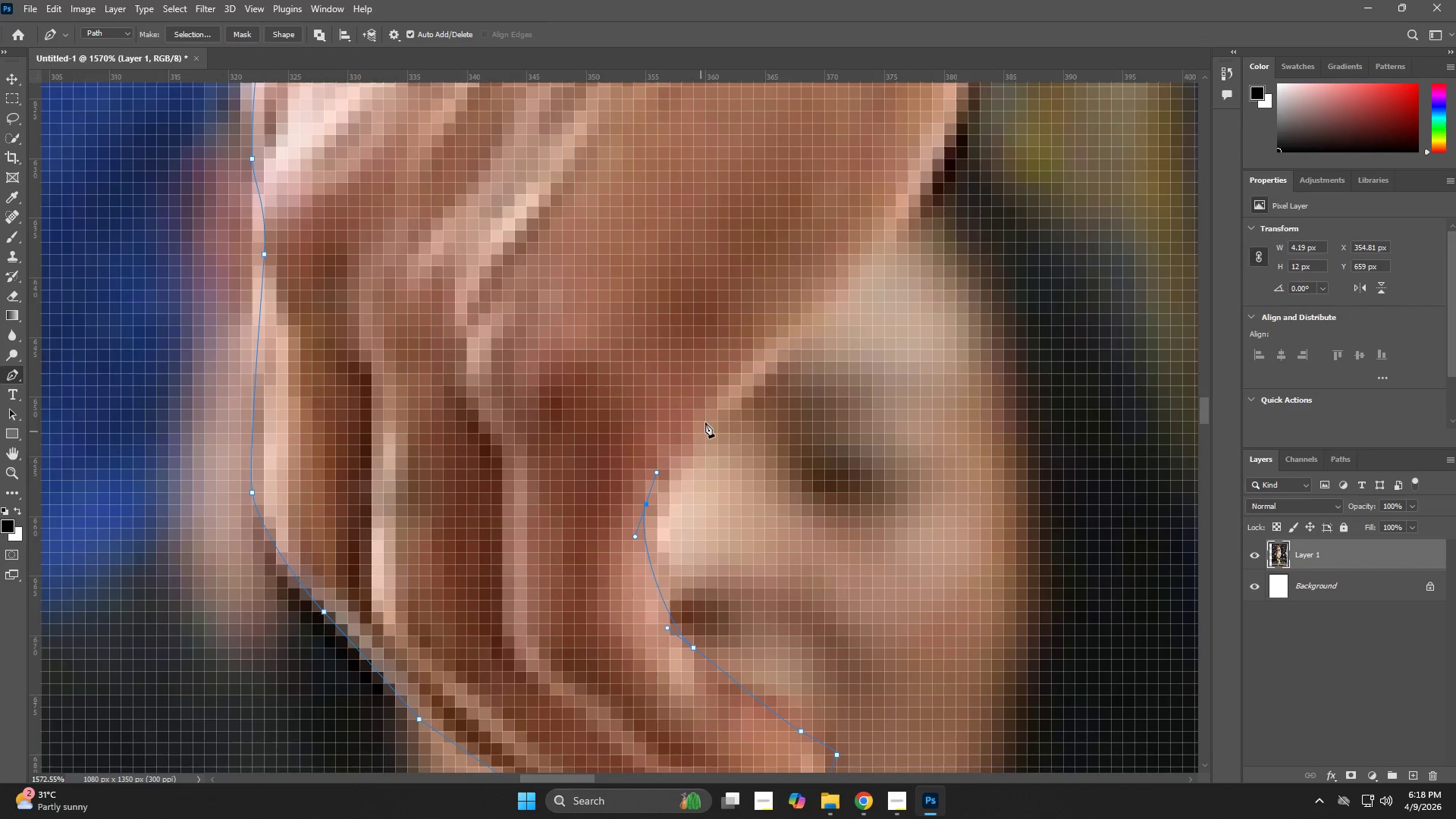 
left_click_drag(start_coordinate=[717, 403], to_coordinate=[744, 379])
 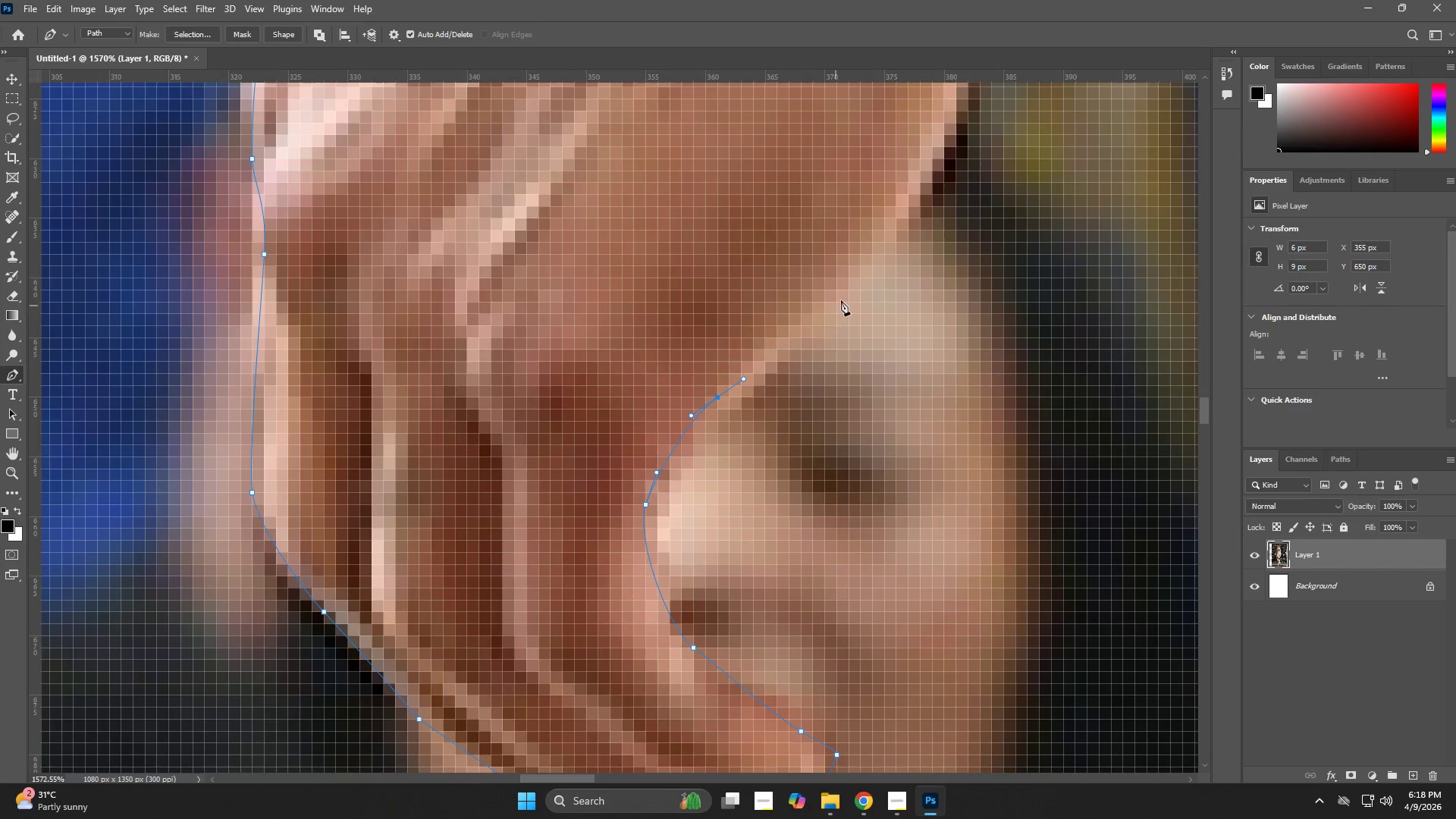 
left_click_drag(start_coordinate=[849, 284], to_coordinate=[880, 243])
 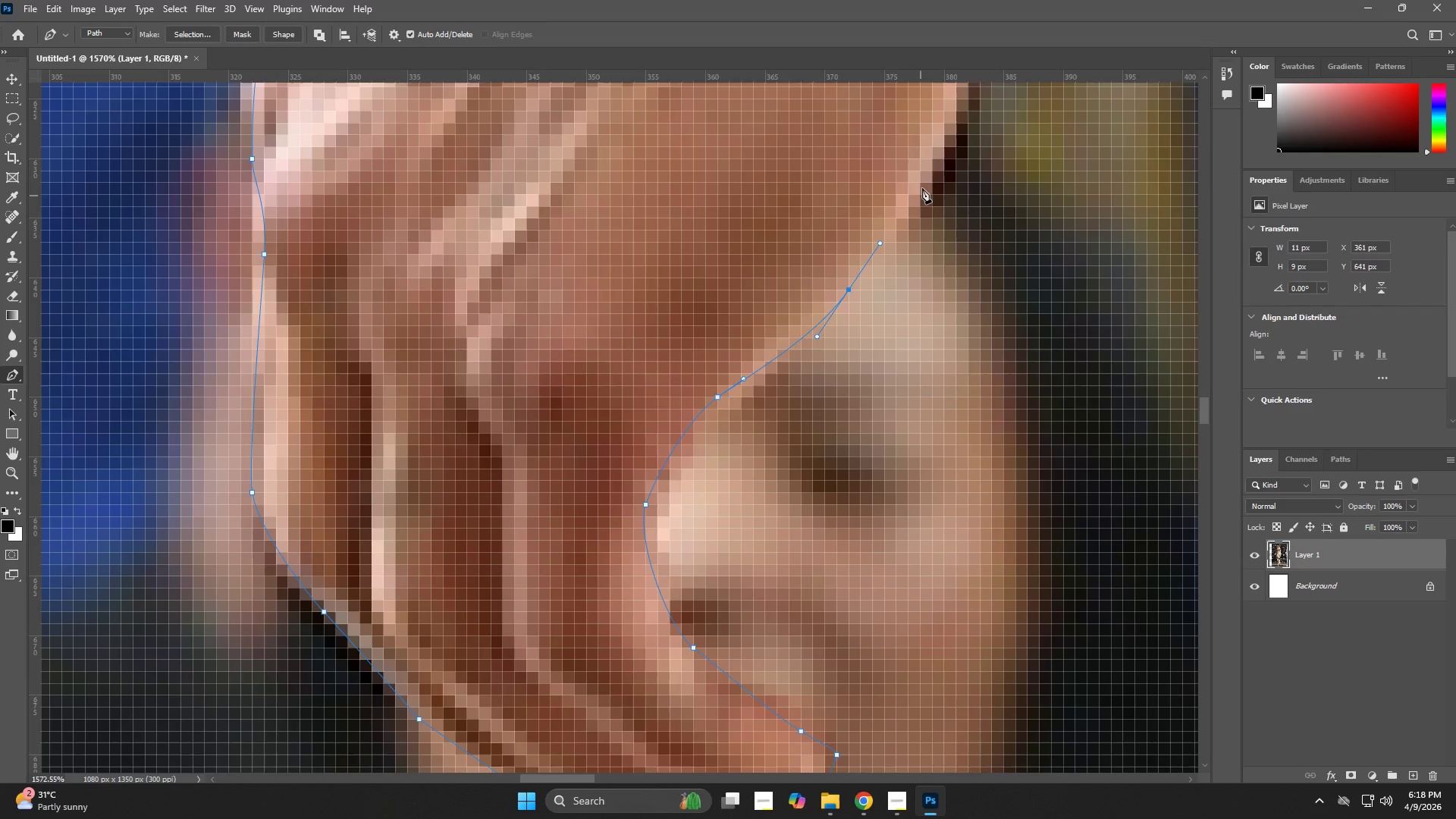 
left_click([933, 169])
 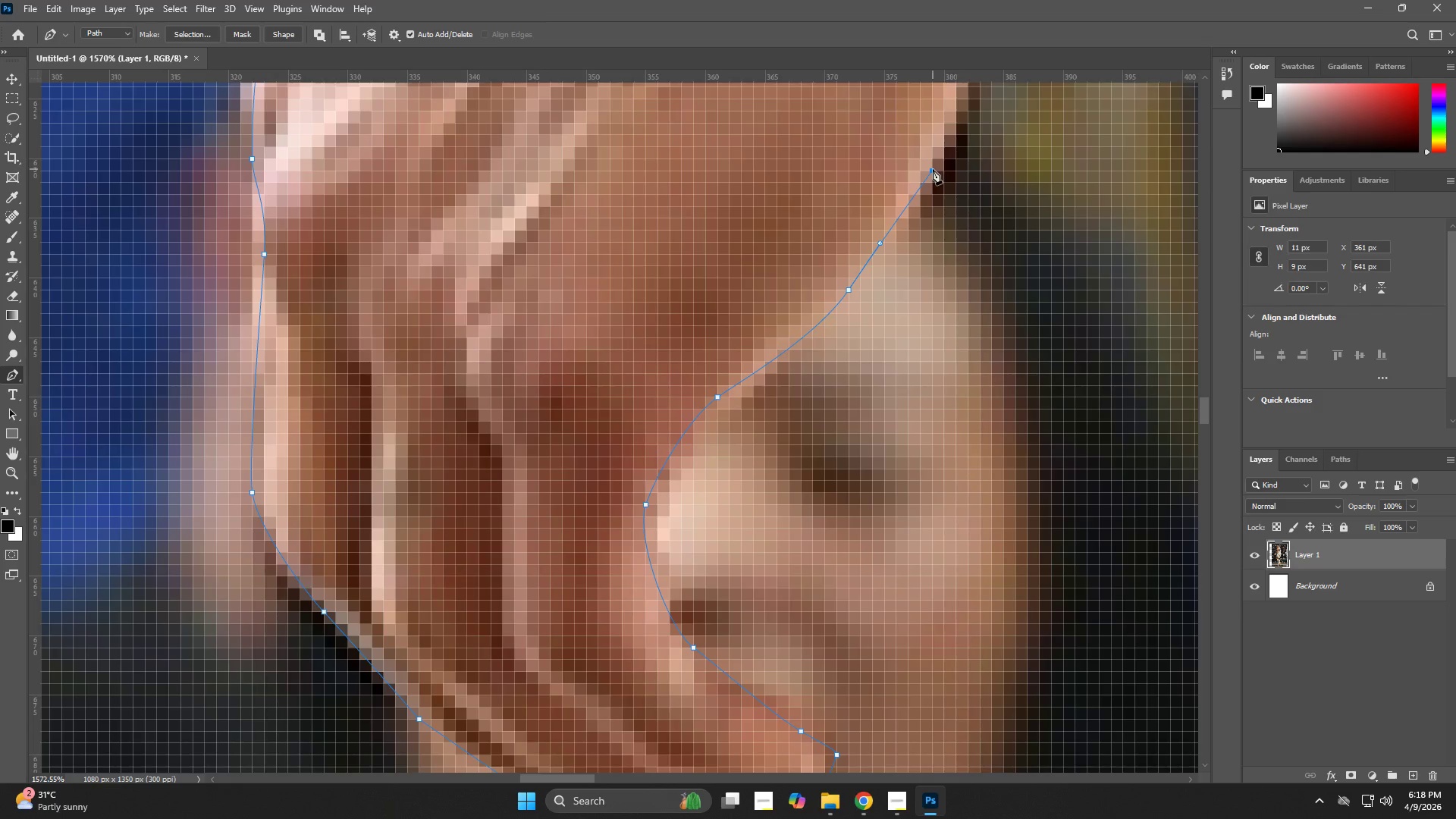 
hold_key(key=Space, duration=0.67)
 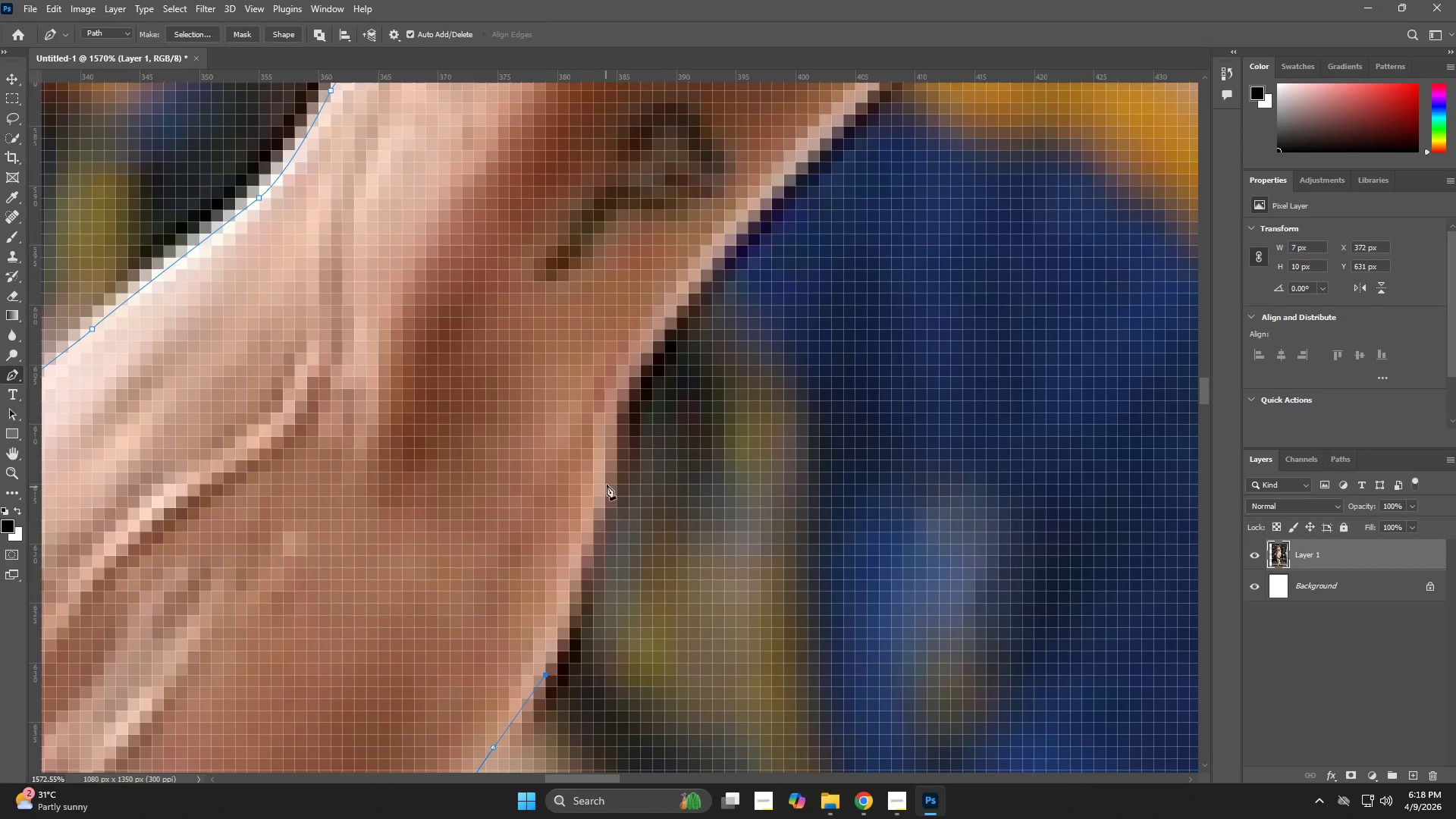 
left_click_drag(start_coordinate=[926, 177], to_coordinate=[539, 682])
 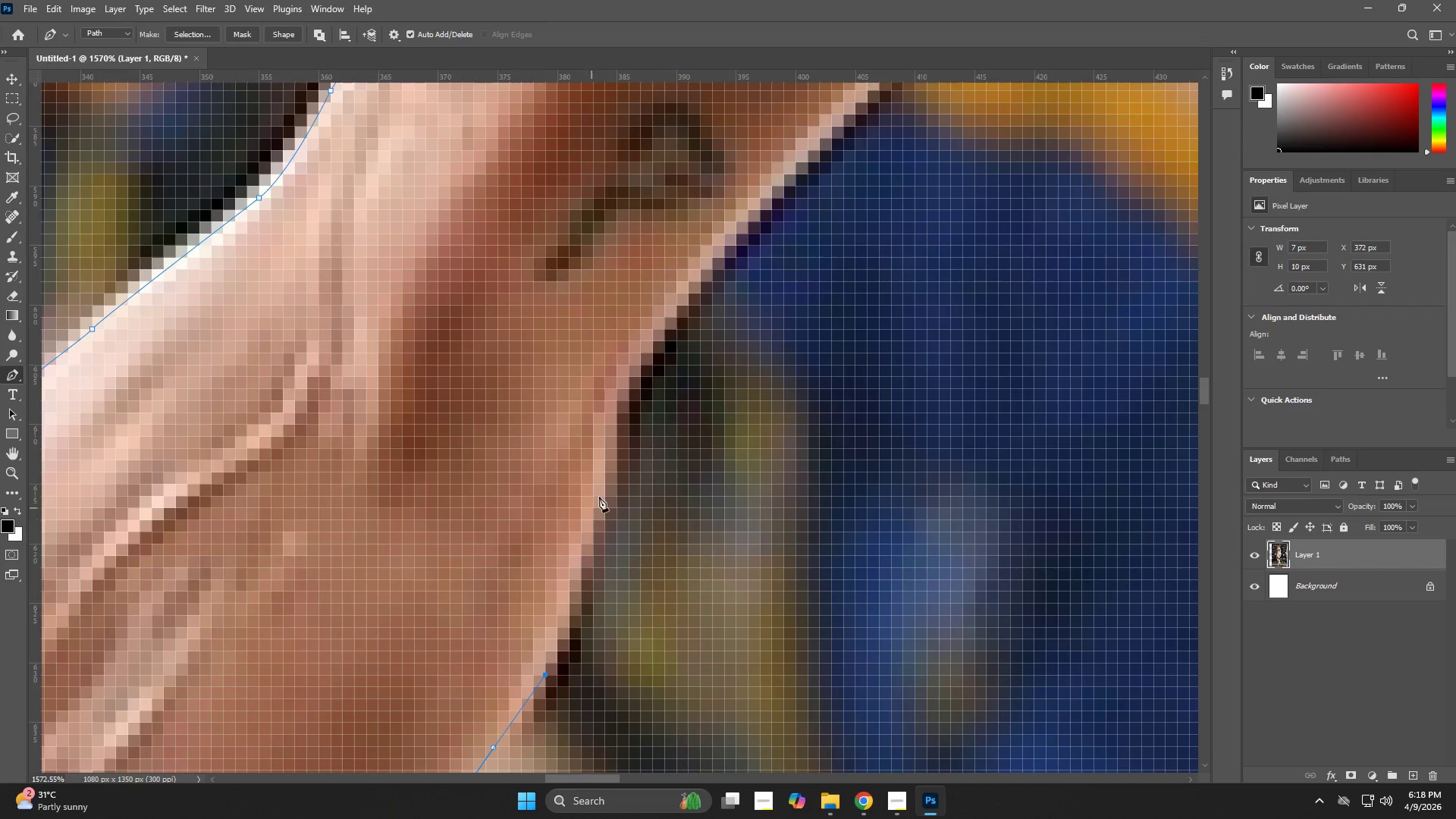 
left_click_drag(start_coordinate=[610, 478], to_coordinate=[622, 417])
 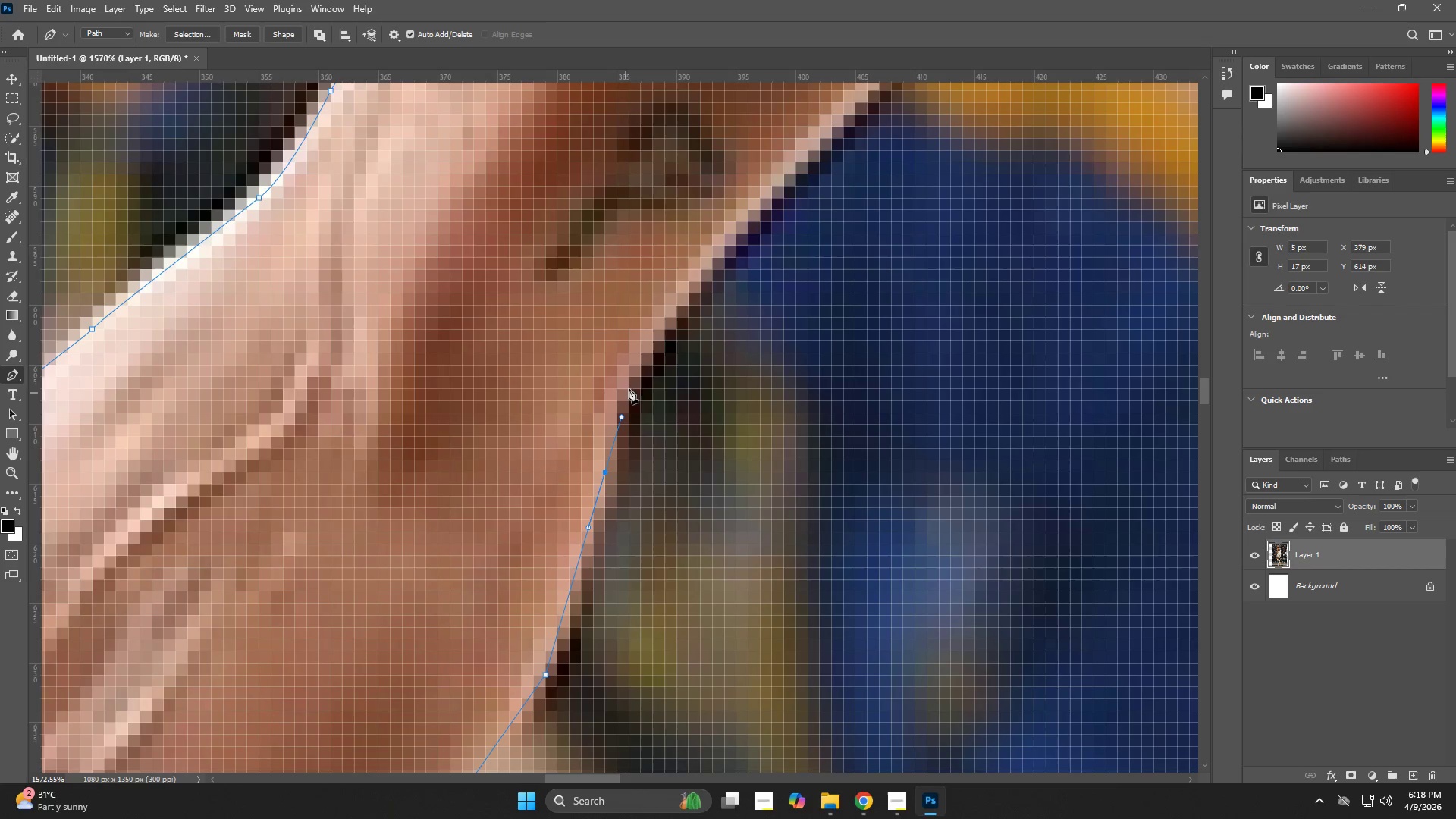 
left_click_drag(start_coordinate=[631, 379], to_coordinate=[651, 334])
 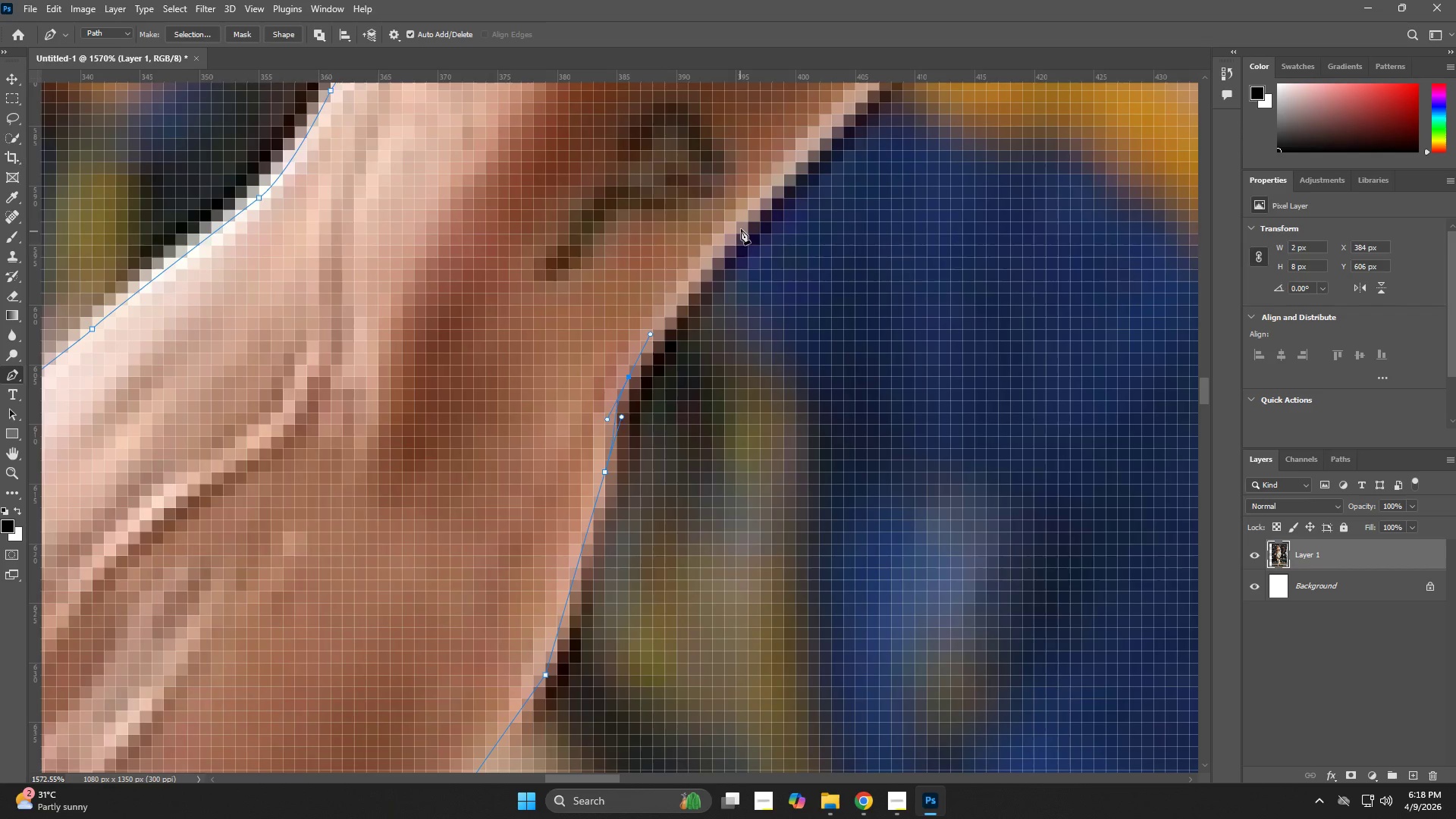 
hold_key(key=Space, duration=0.66)
 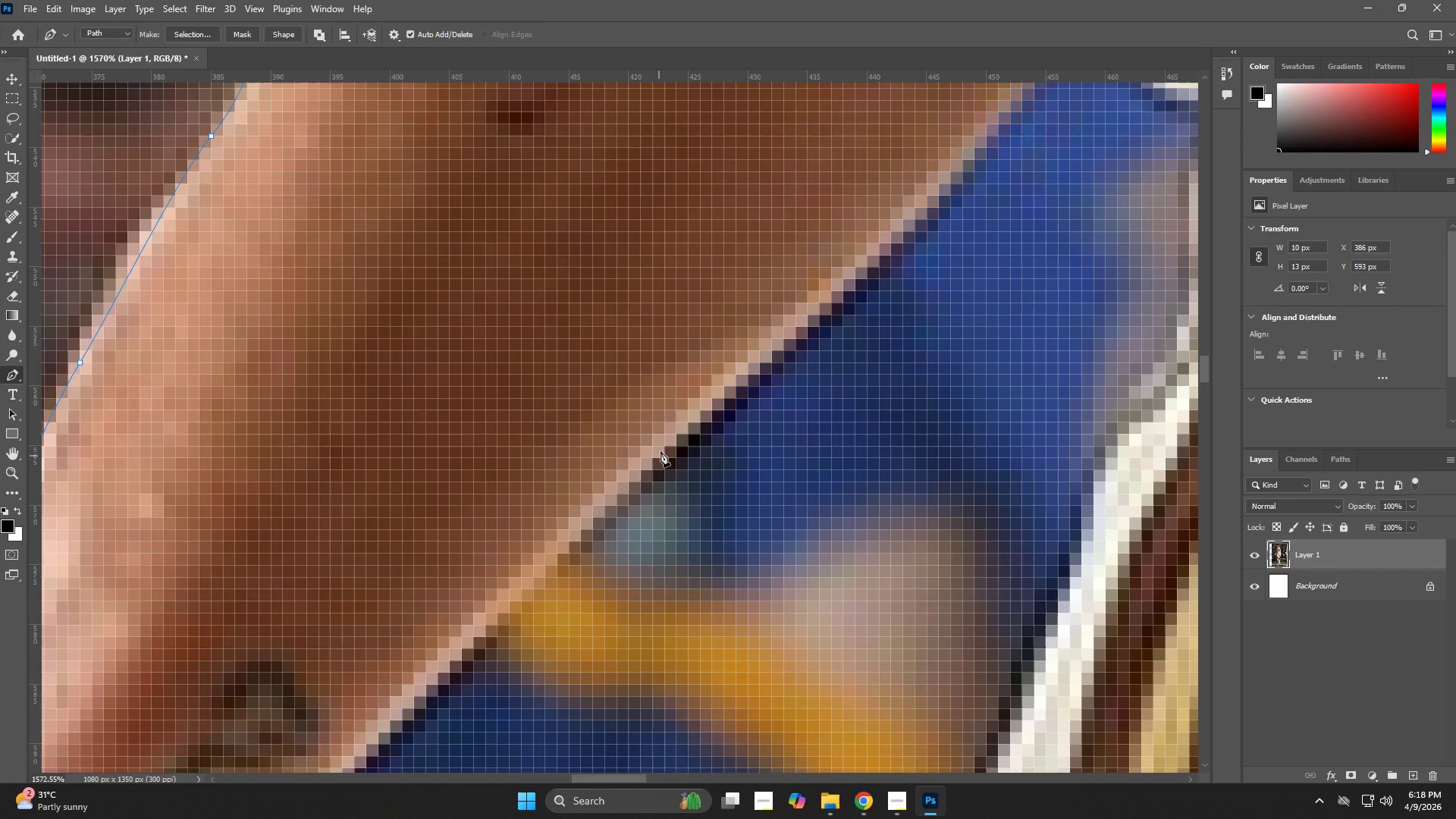 
left_click_drag(start_coordinate=[812, 204], to_coordinate=[430, 726])
 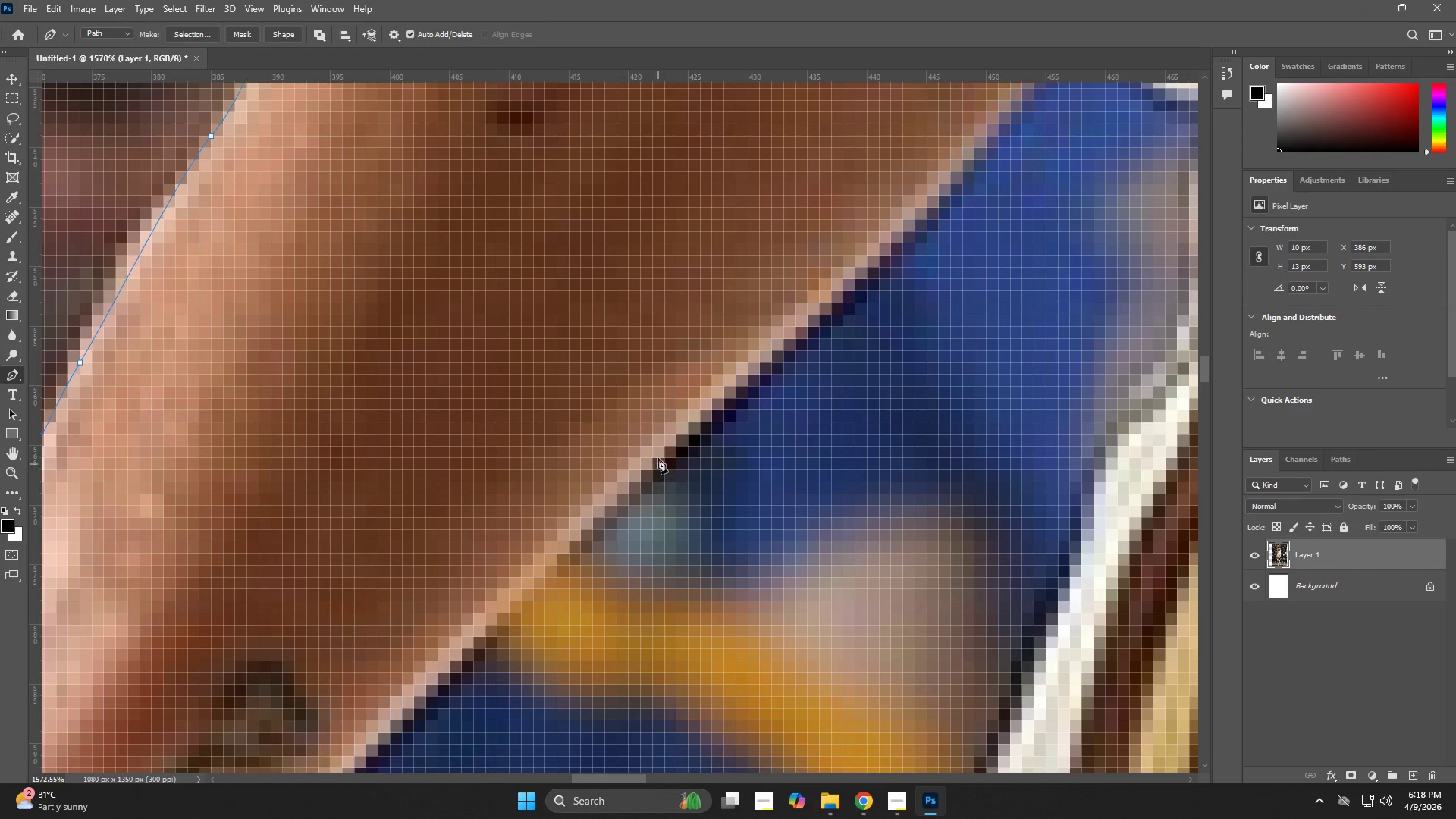 
left_click([663, 435])
 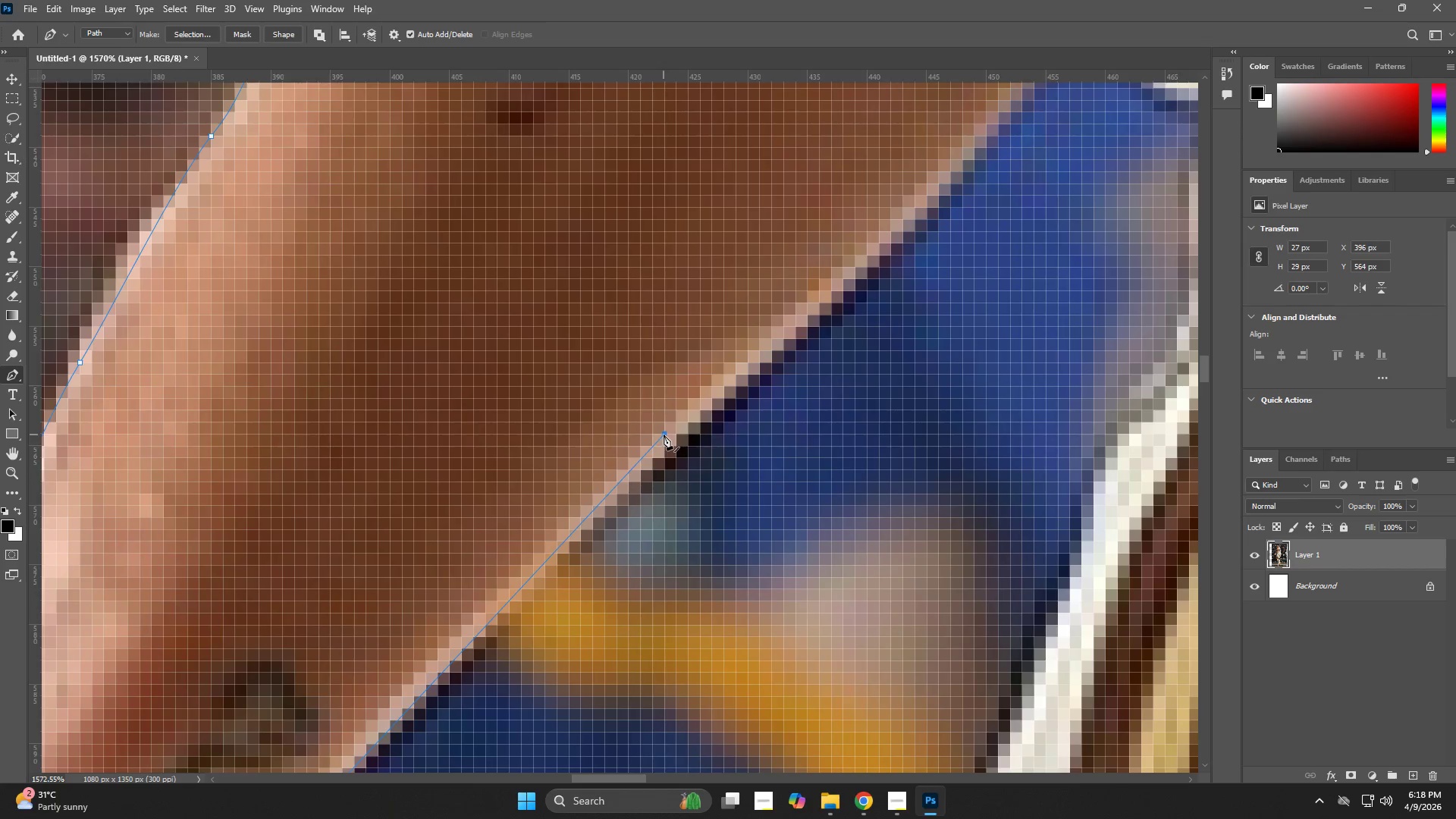 
hold_key(key=Space, duration=0.67)
 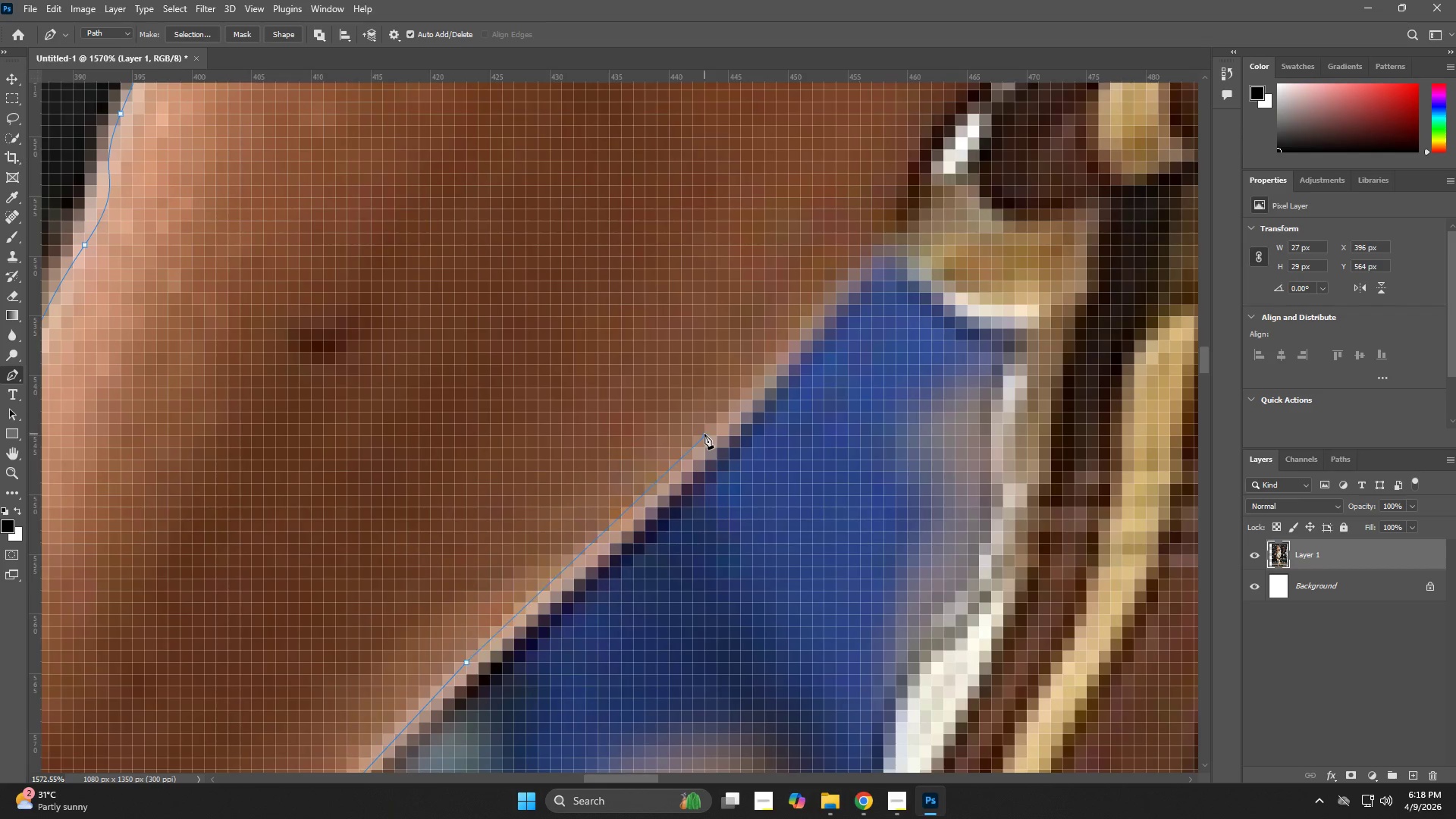 
left_click_drag(start_coordinate=[912, 329], to_coordinate=[714, 557])
 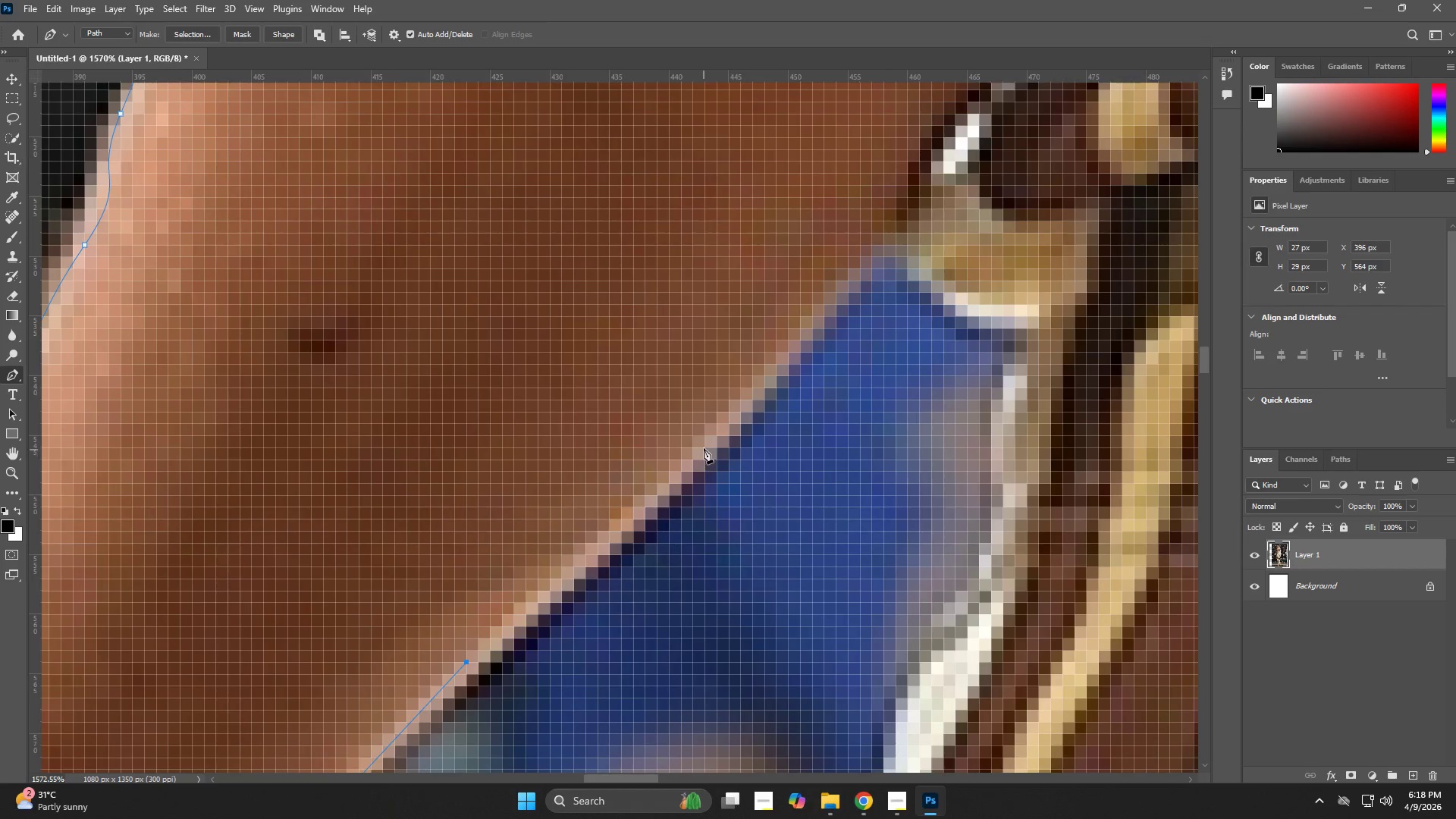 
left_click([704, 434])
 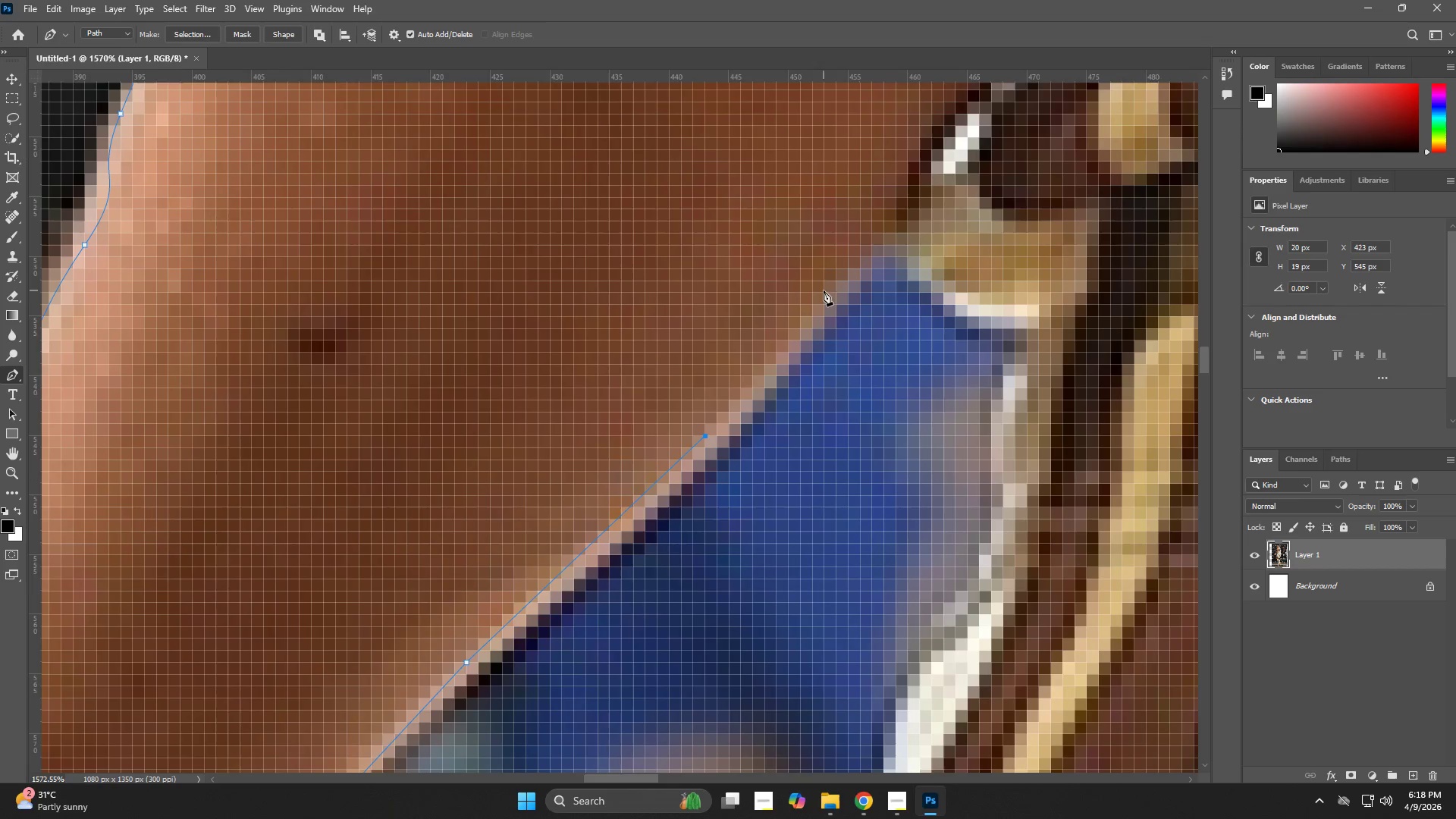 
left_click_drag(start_coordinate=[834, 286], to_coordinate=[842, 277])
 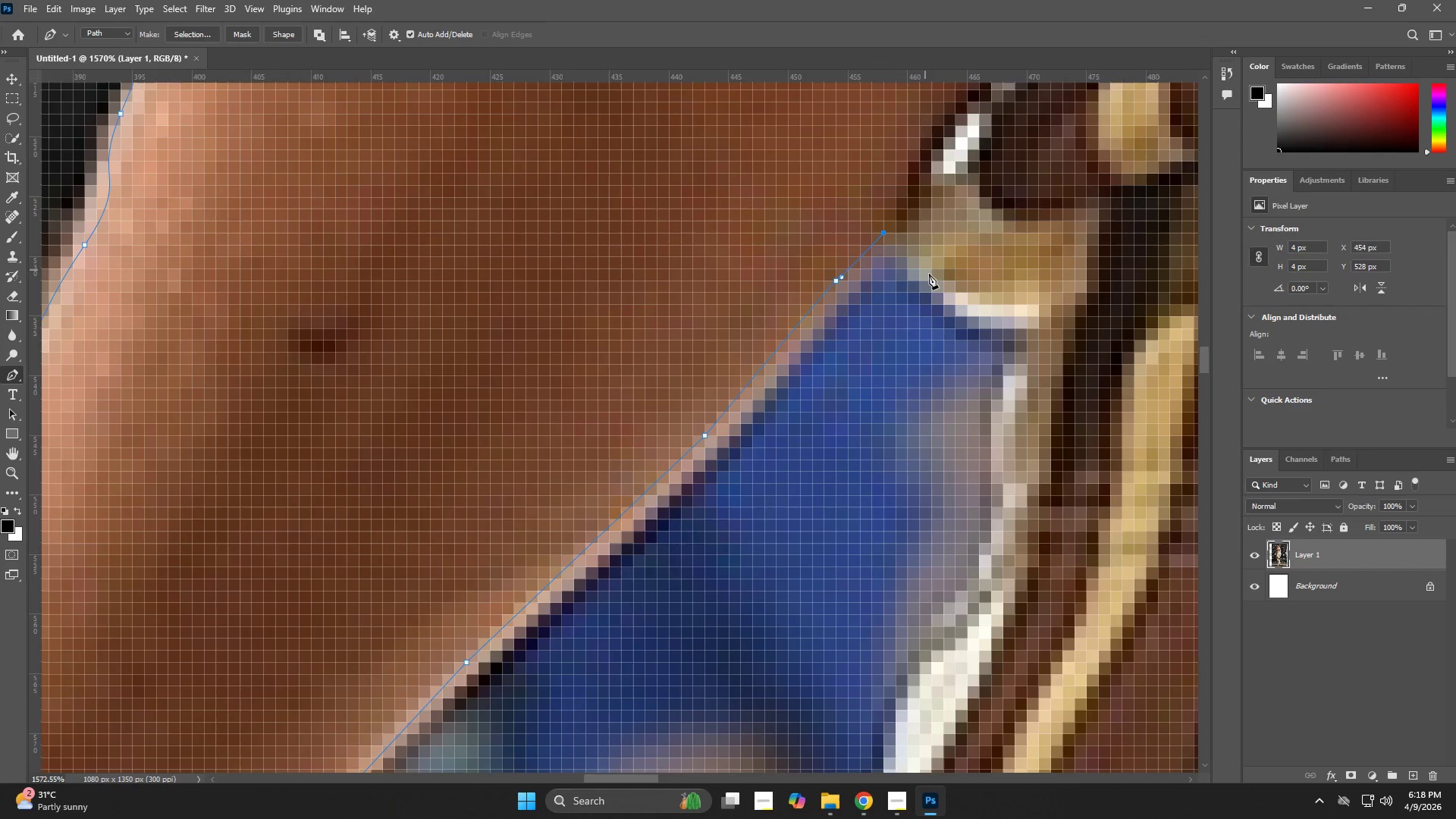 
left_click_drag(start_coordinate=[934, 289], to_coordinate=[958, 311])
 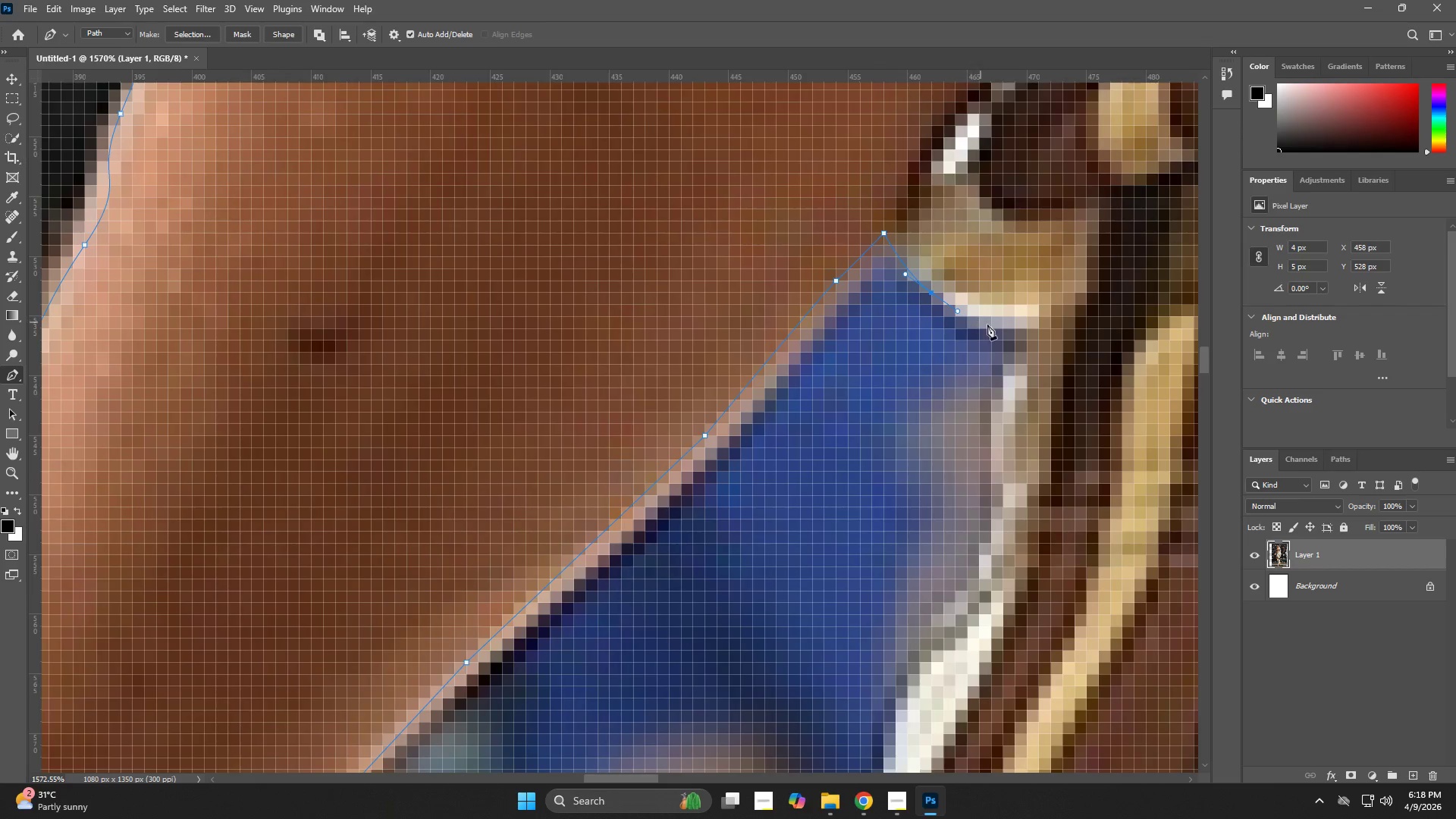 
left_click_drag(start_coordinate=[1006, 326], to_coordinate=[1023, 330])
 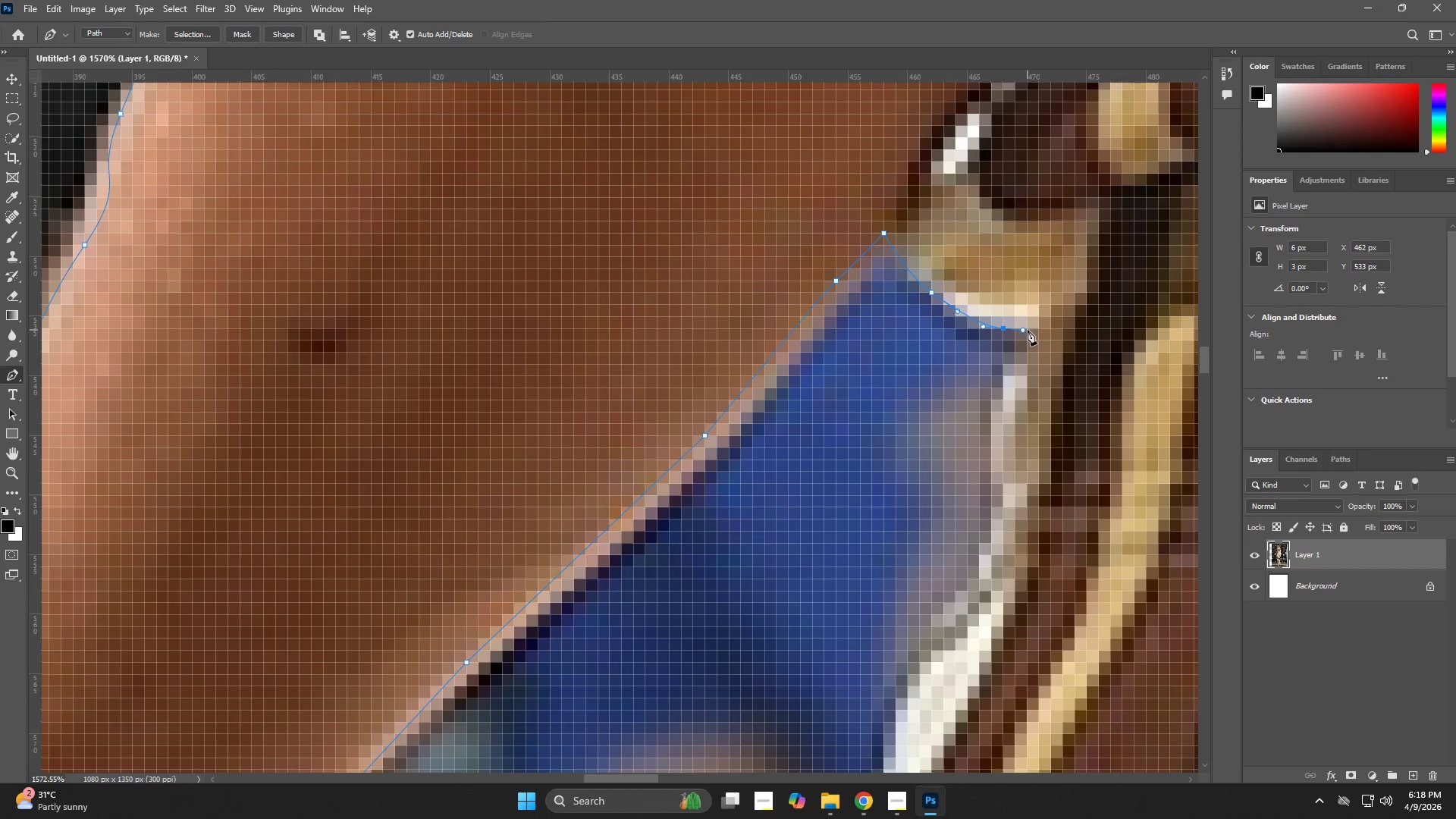 
double_click([1029, 331])
 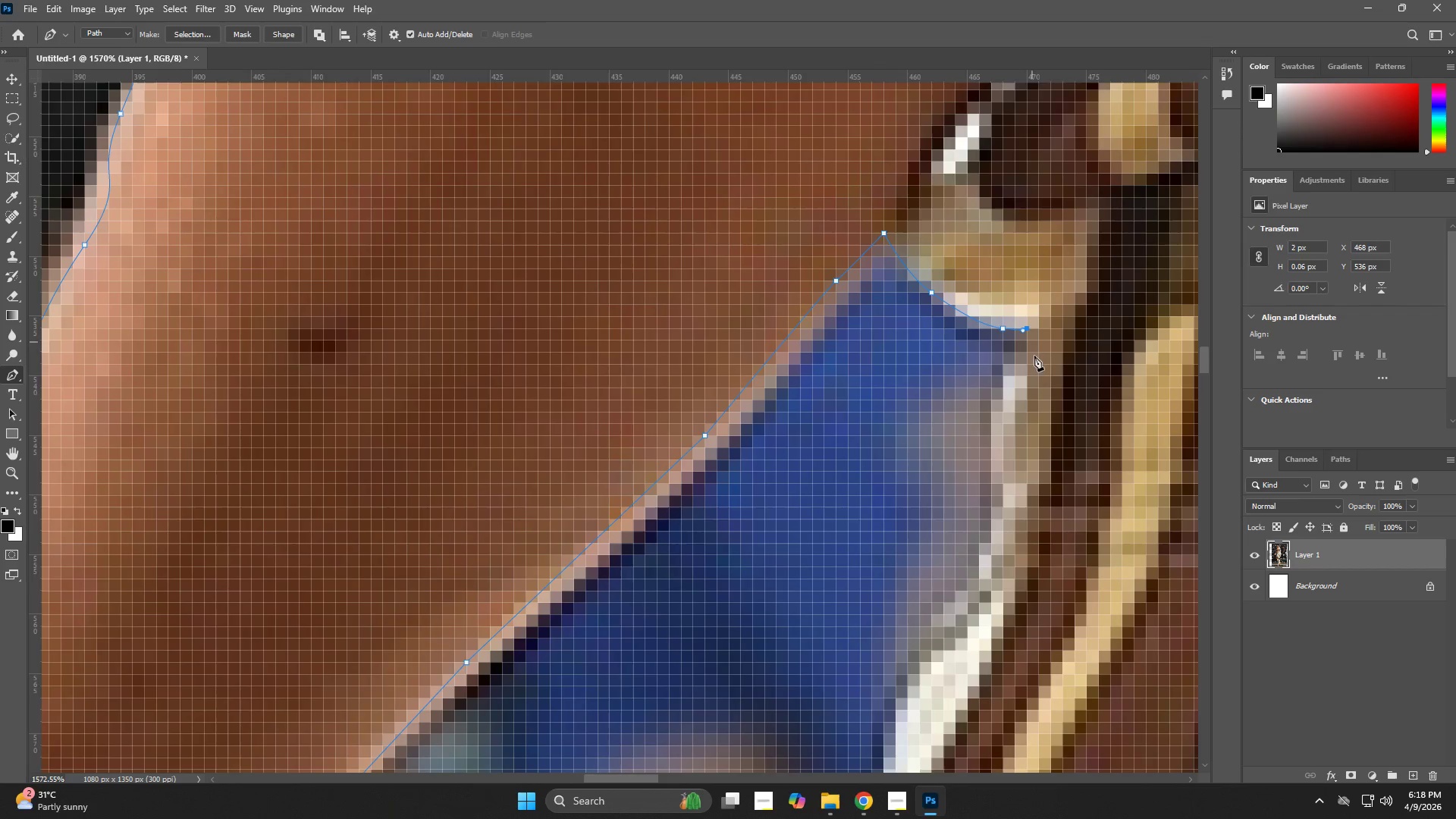 
hold_key(key=Space, duration=0.59)
 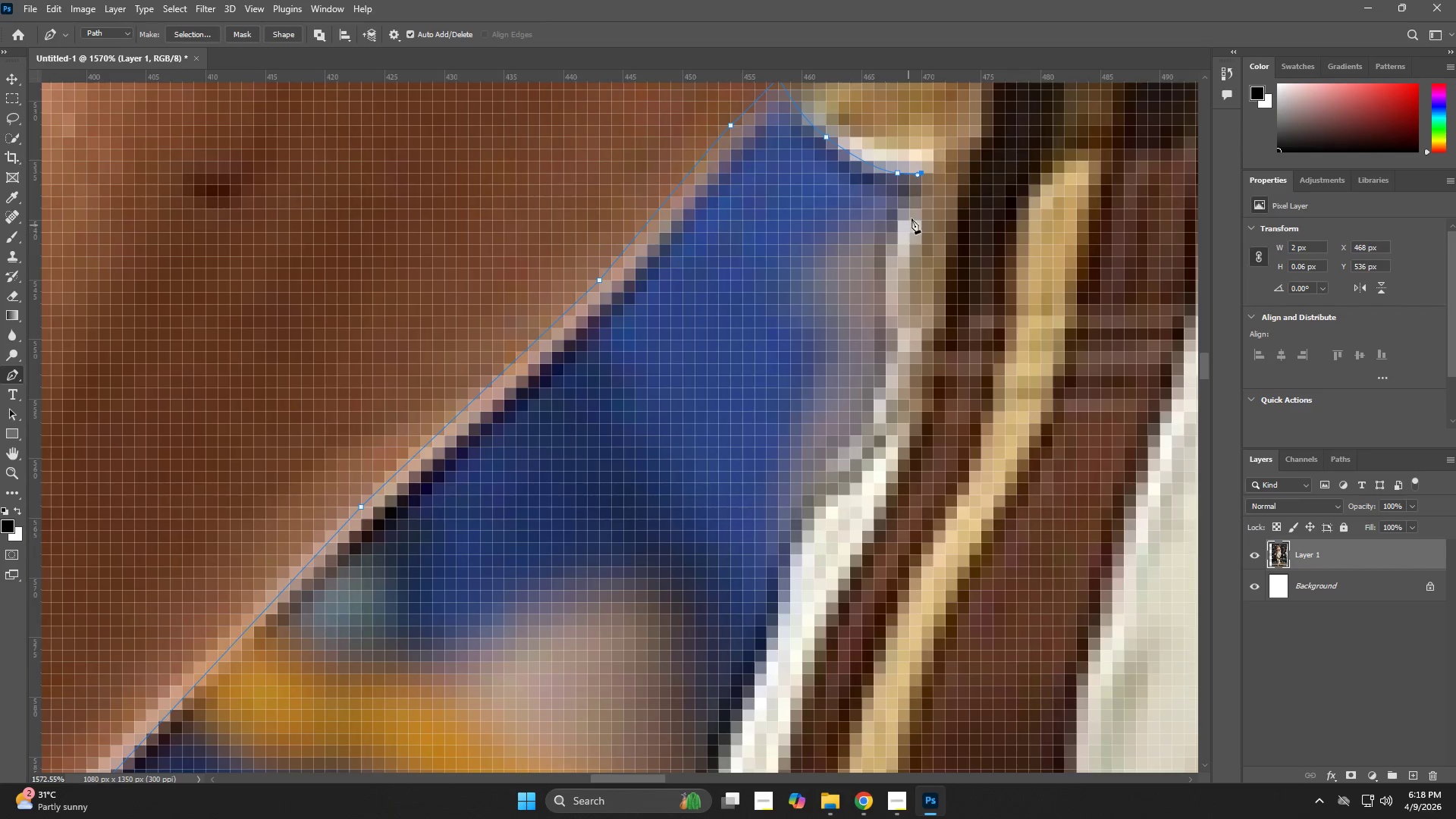 
left_click_drag(start_coordinate=[1025, 479], to_coordinate=[919, 323])
 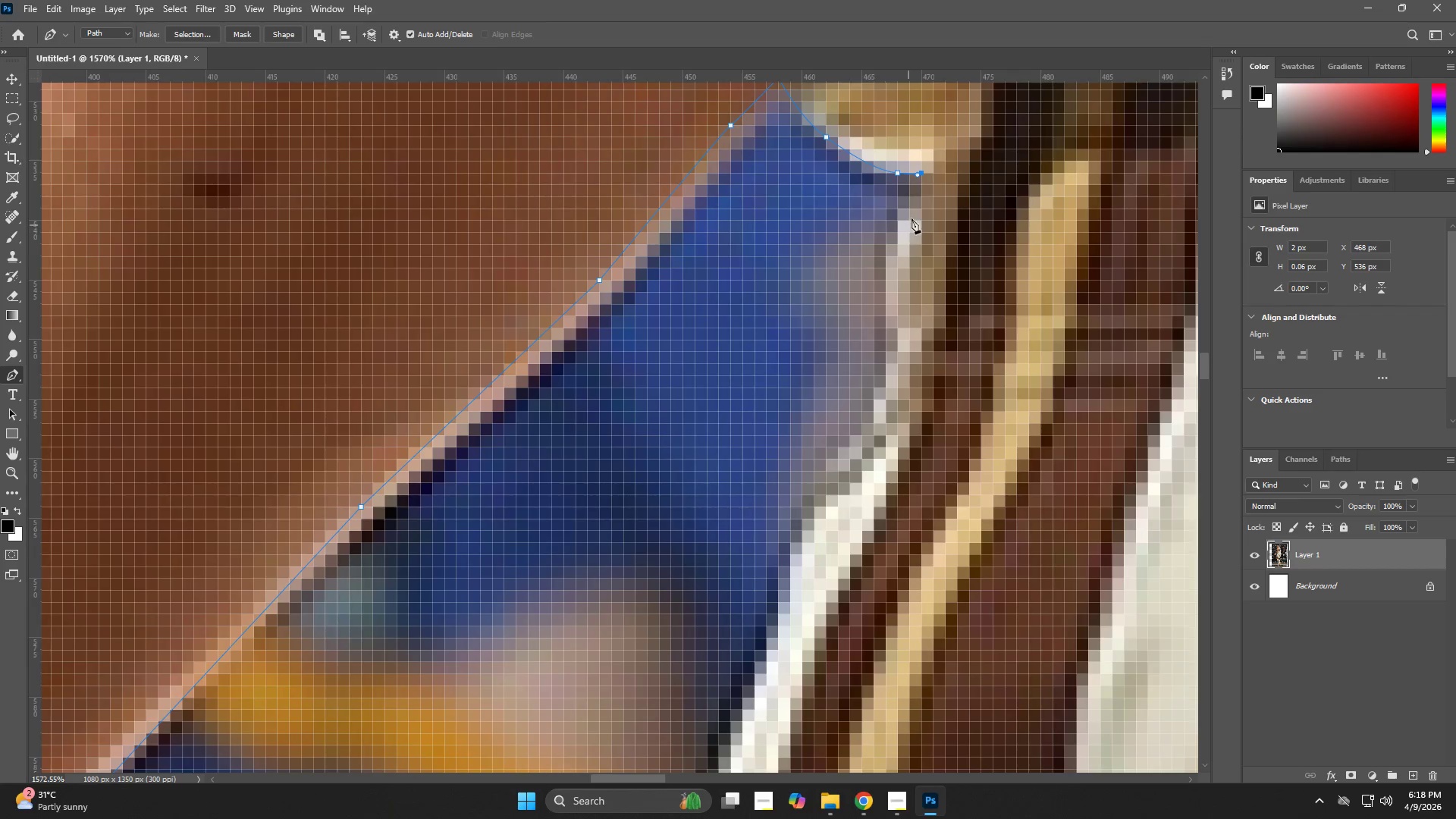 
left_click([921, 198])
 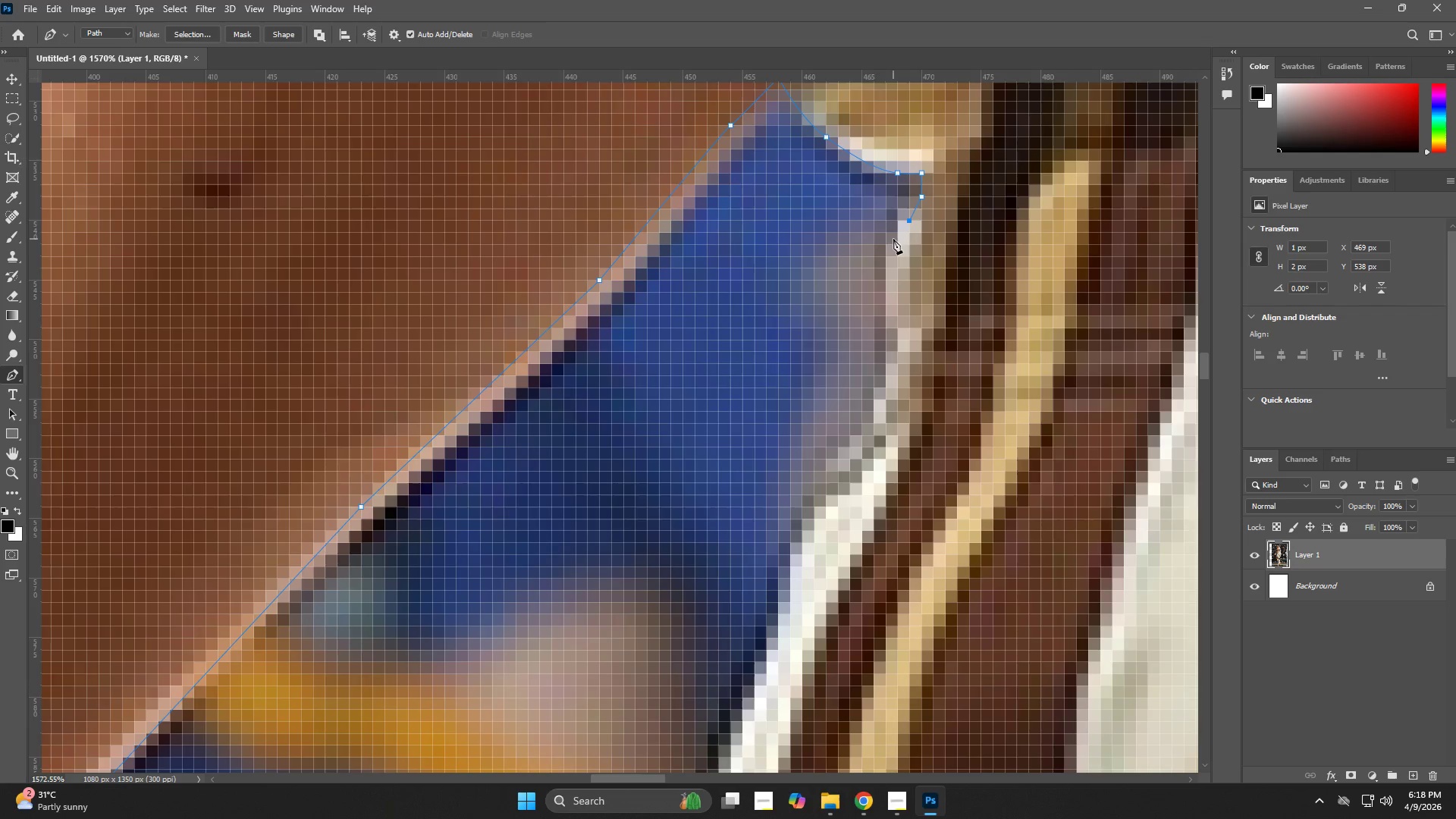 
left_click_drag(start_coordinate=[893, 230], to_coordinate=[887, 249])
 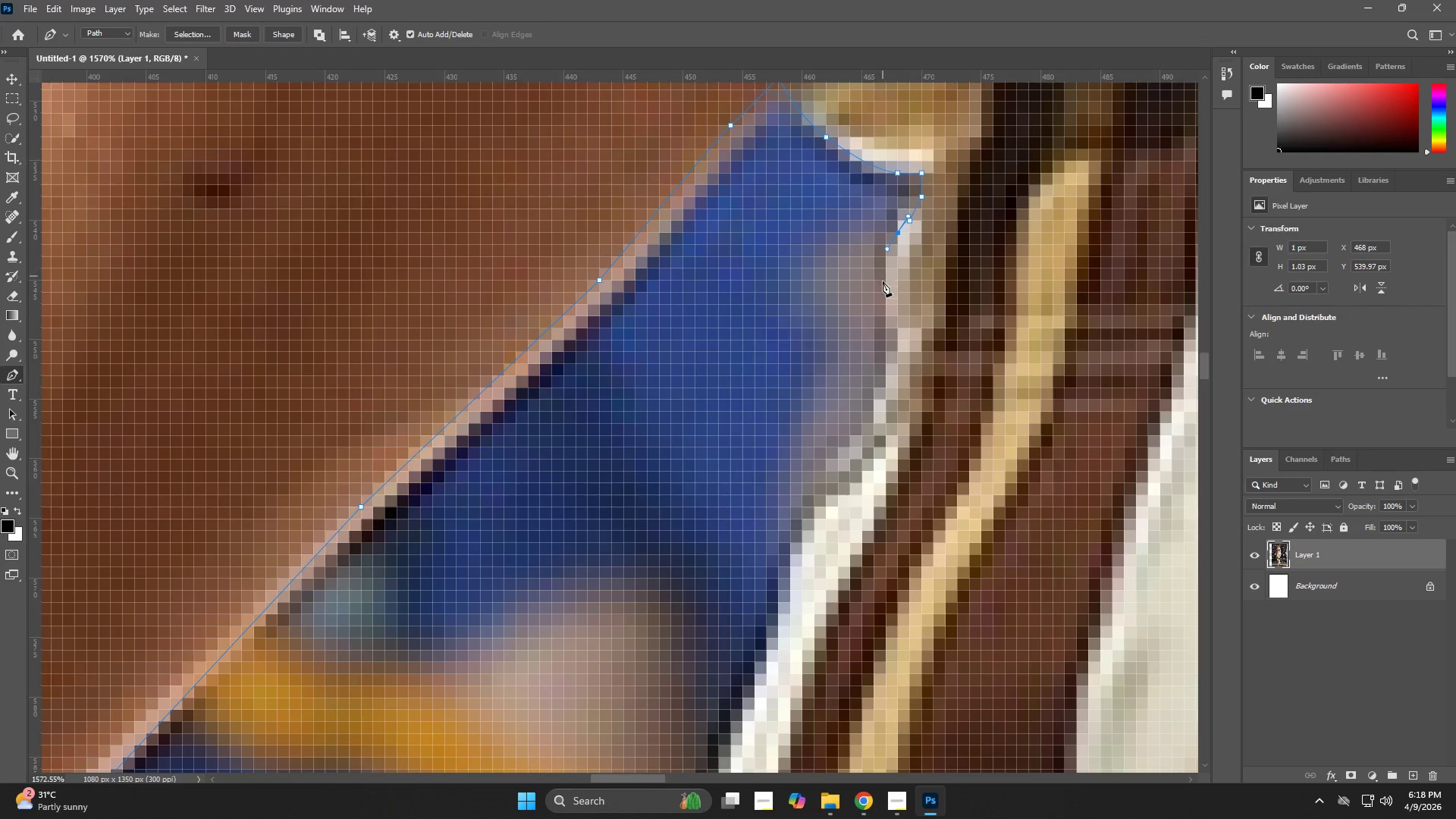 
left_click_drag(start_coordinate=[883, 298], to_coordinate=[883, 333])
 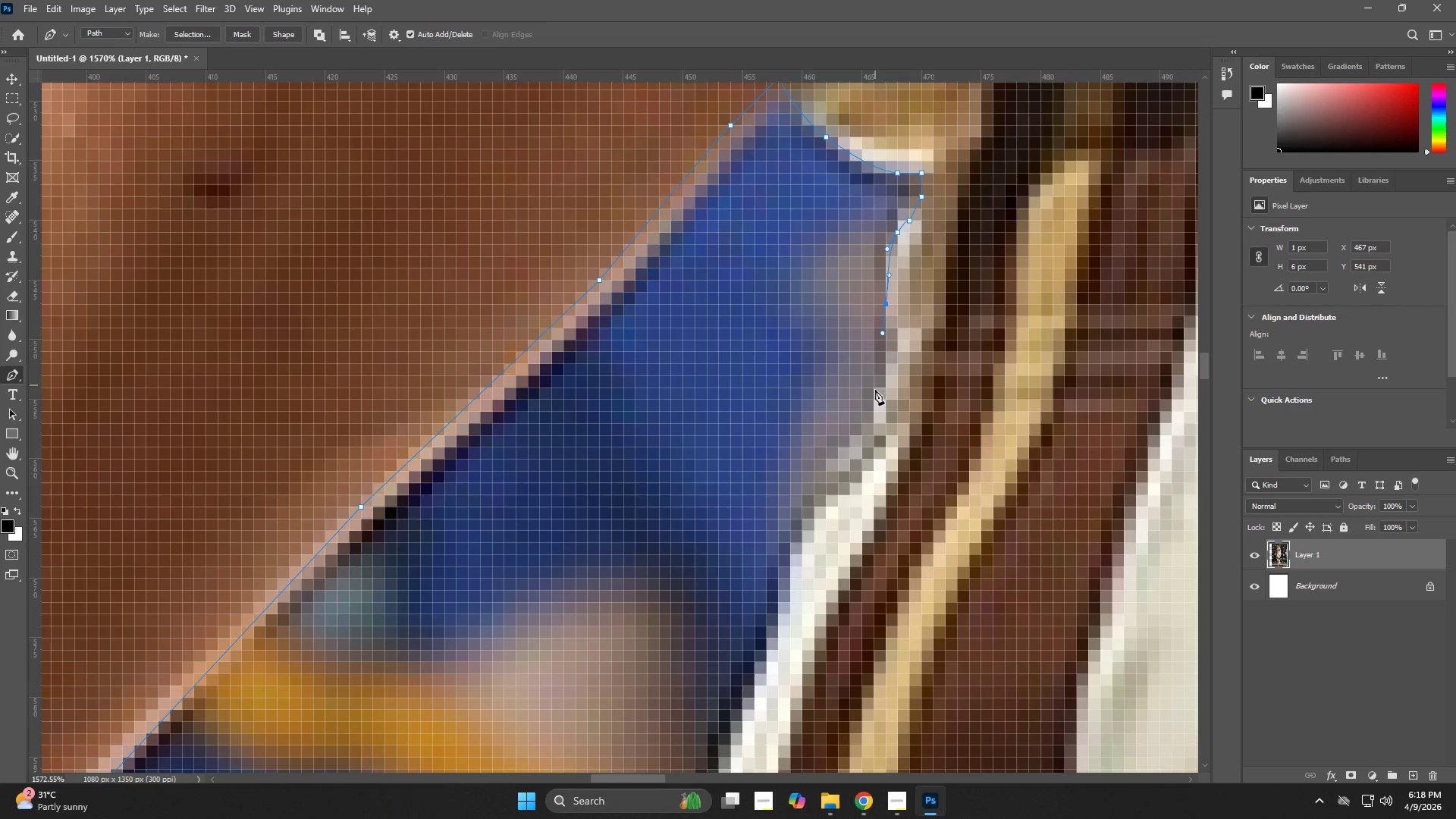 
left_click_drag(start_coordinate=[876, 407], to_coordinate=[871, 420])
 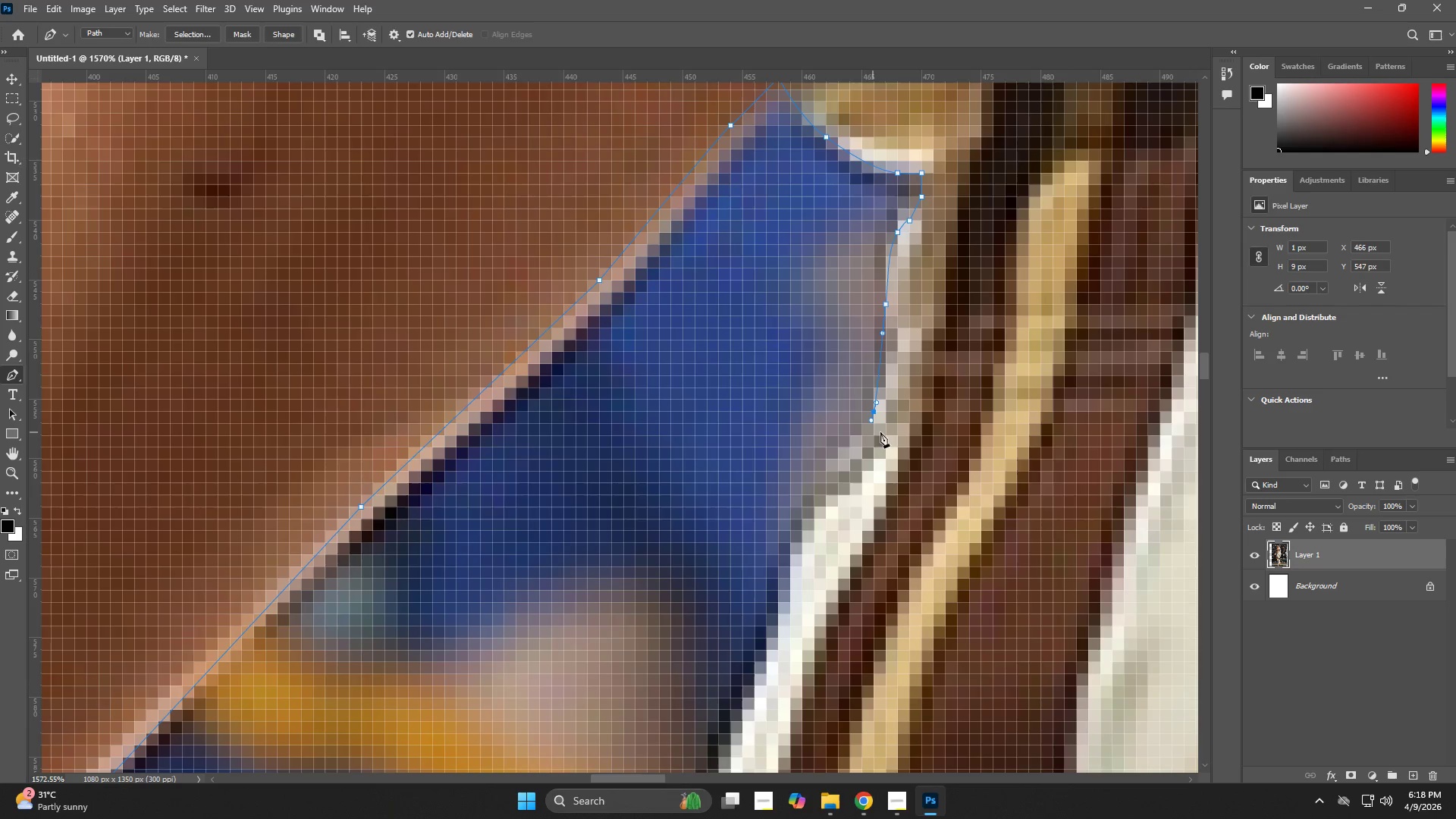 
hold_key(key=Z, duration=0.67)
 